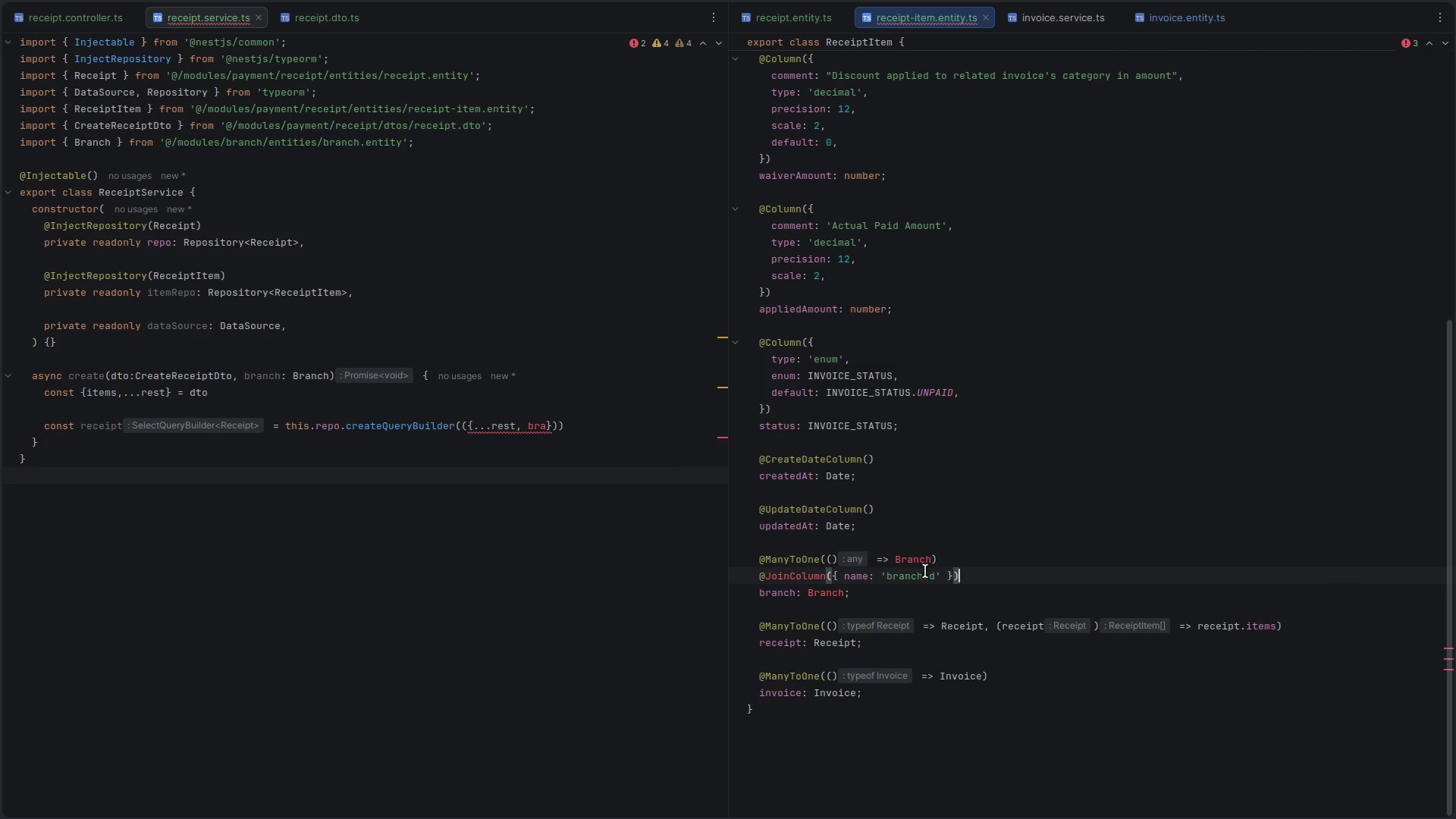 
left_click_drag(start_coordinate=[905, 571], to_coordinate=[854, 571])
 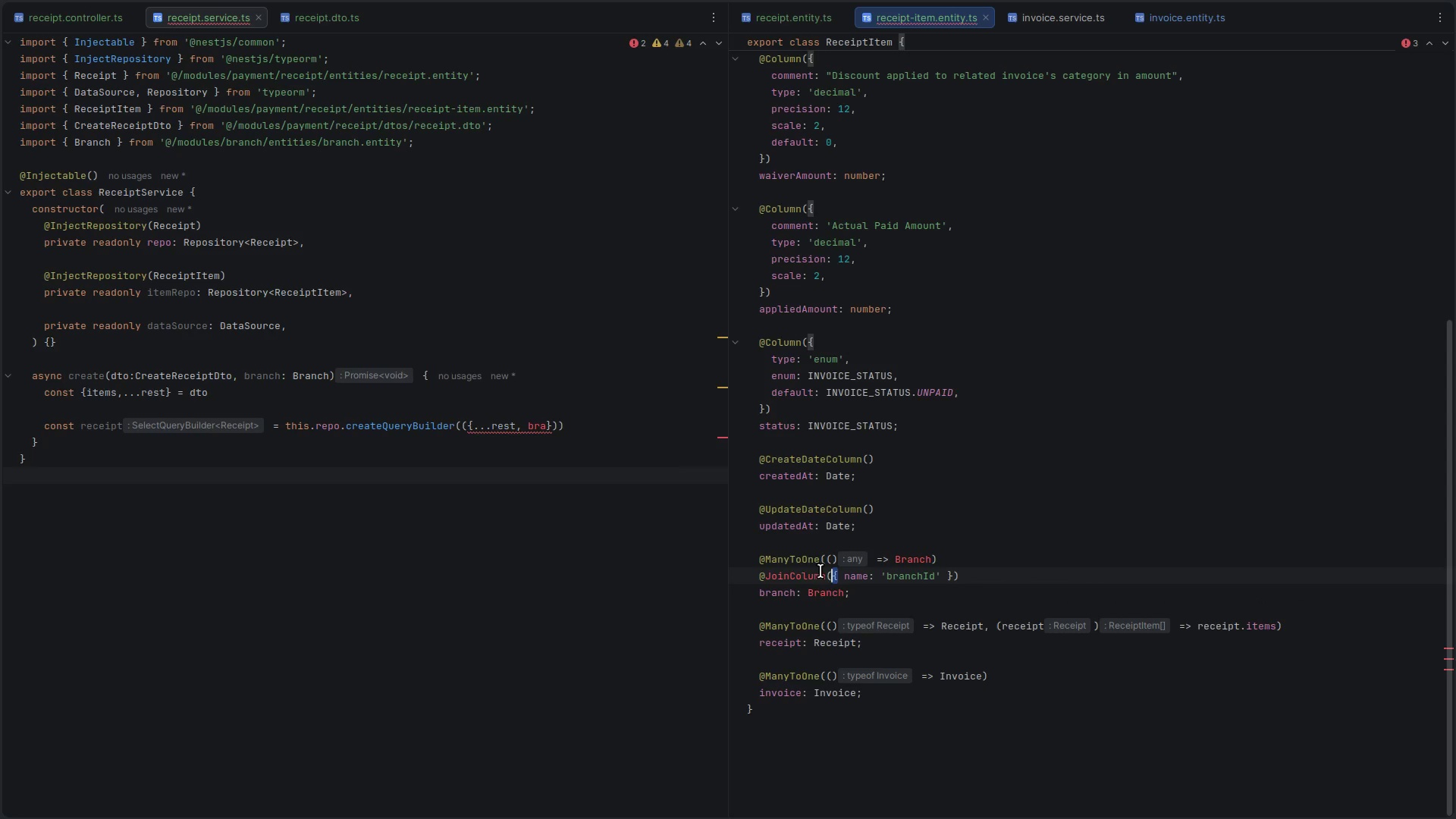 
left_click_drag(start_coordinate=[839, 571], to_coordinate=[747, 571])
 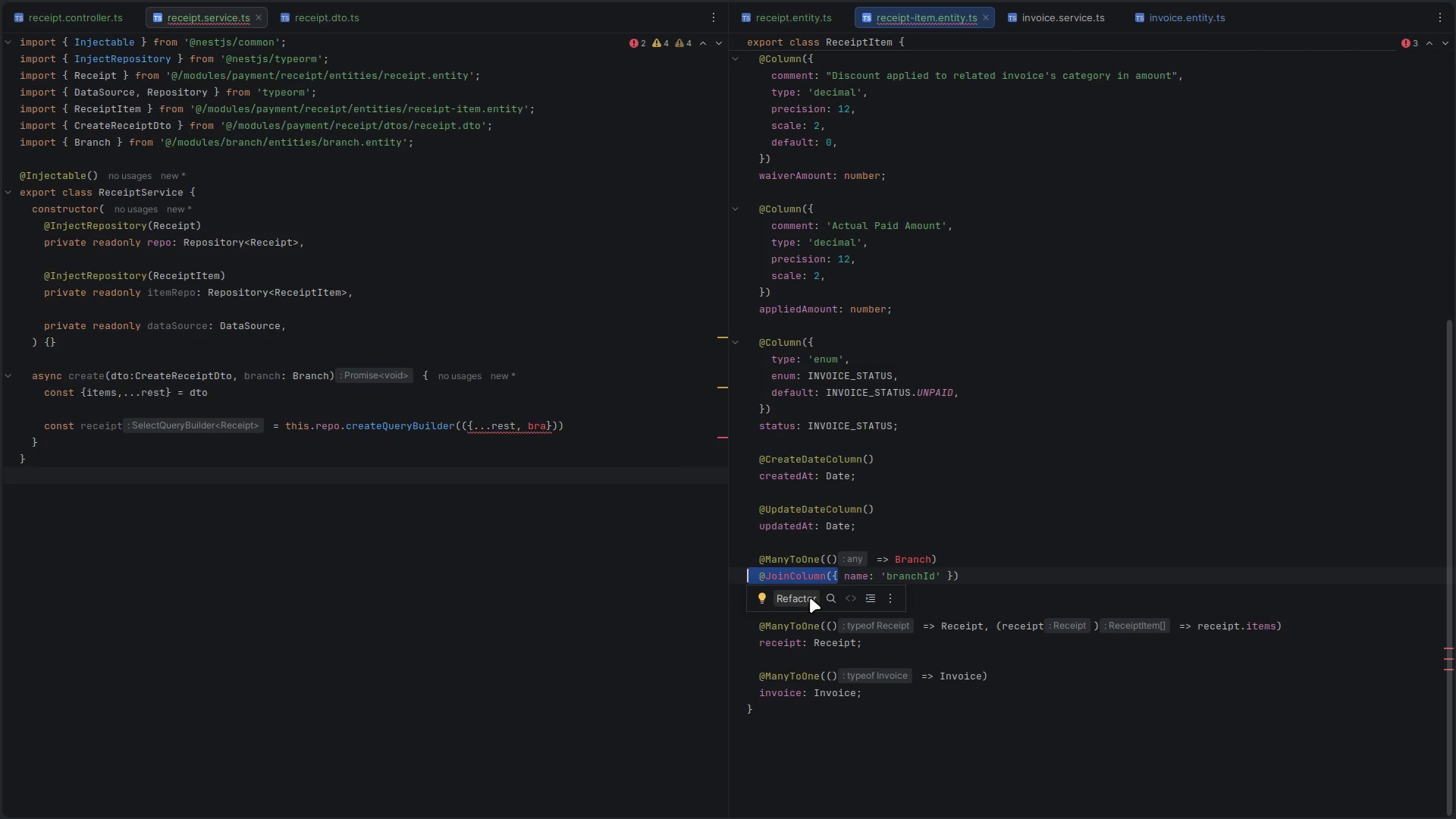 
key(Control+C)
 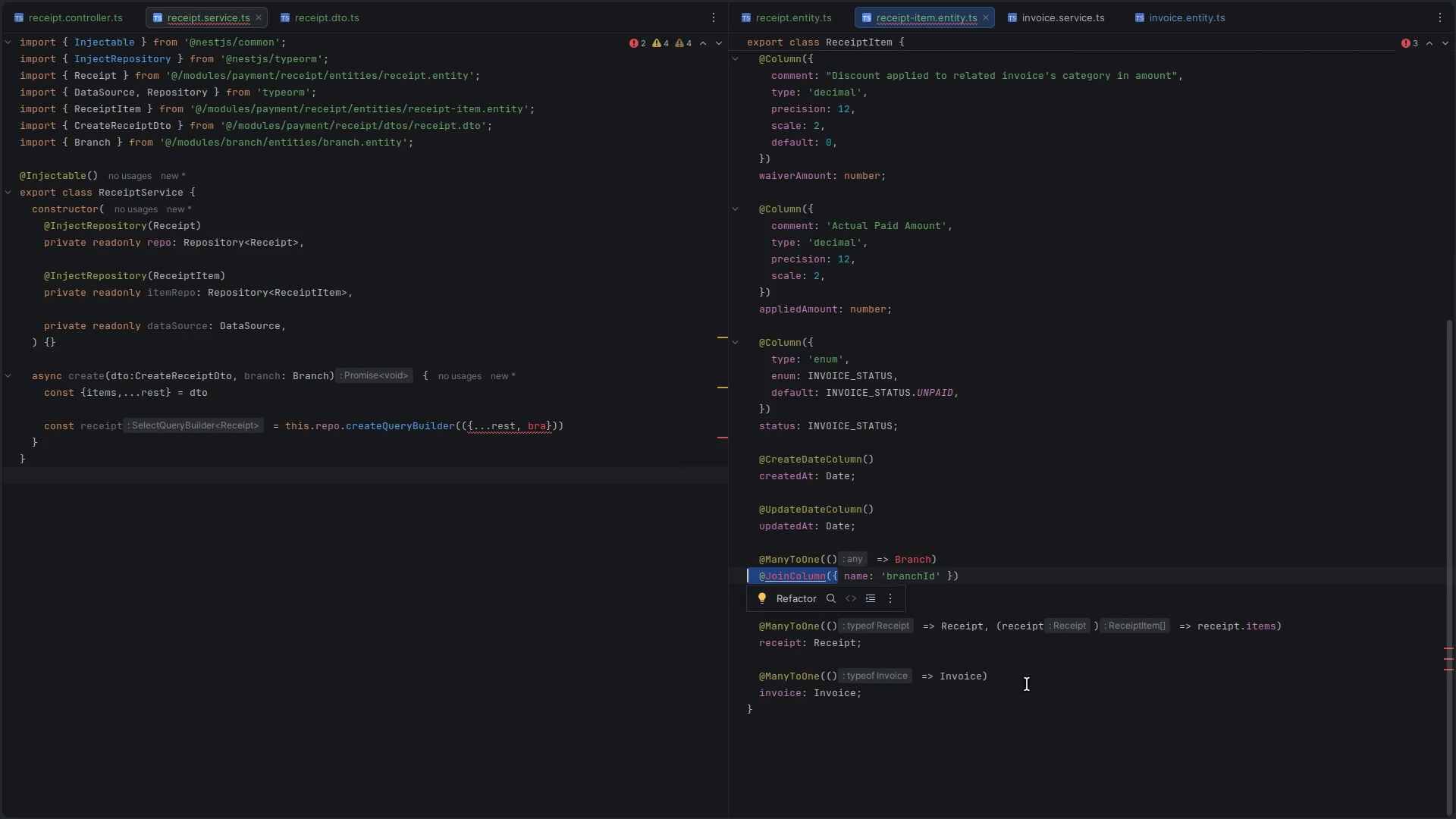 
left_click([1027, 684])
 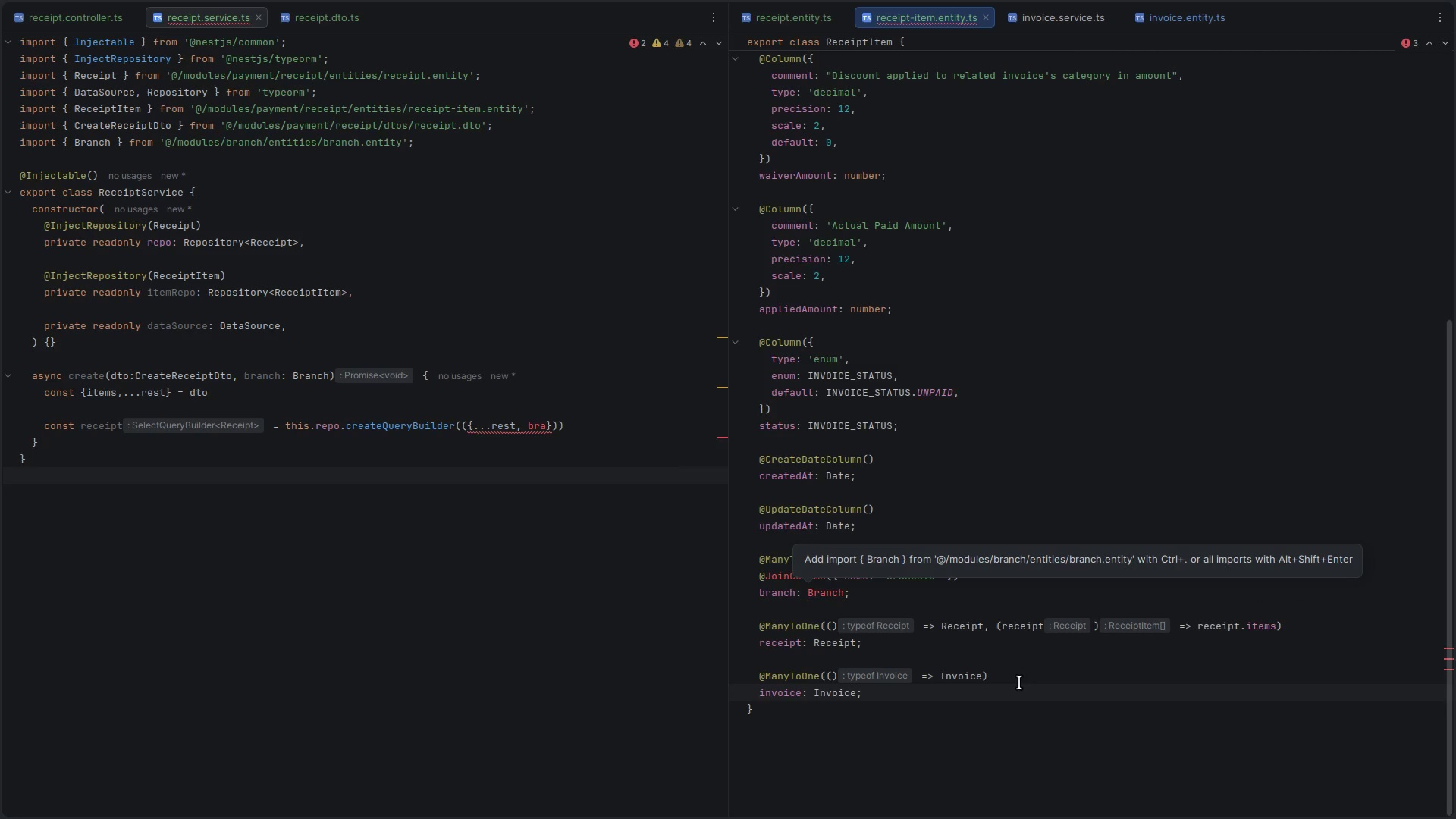 
left_click([1007, 676])
 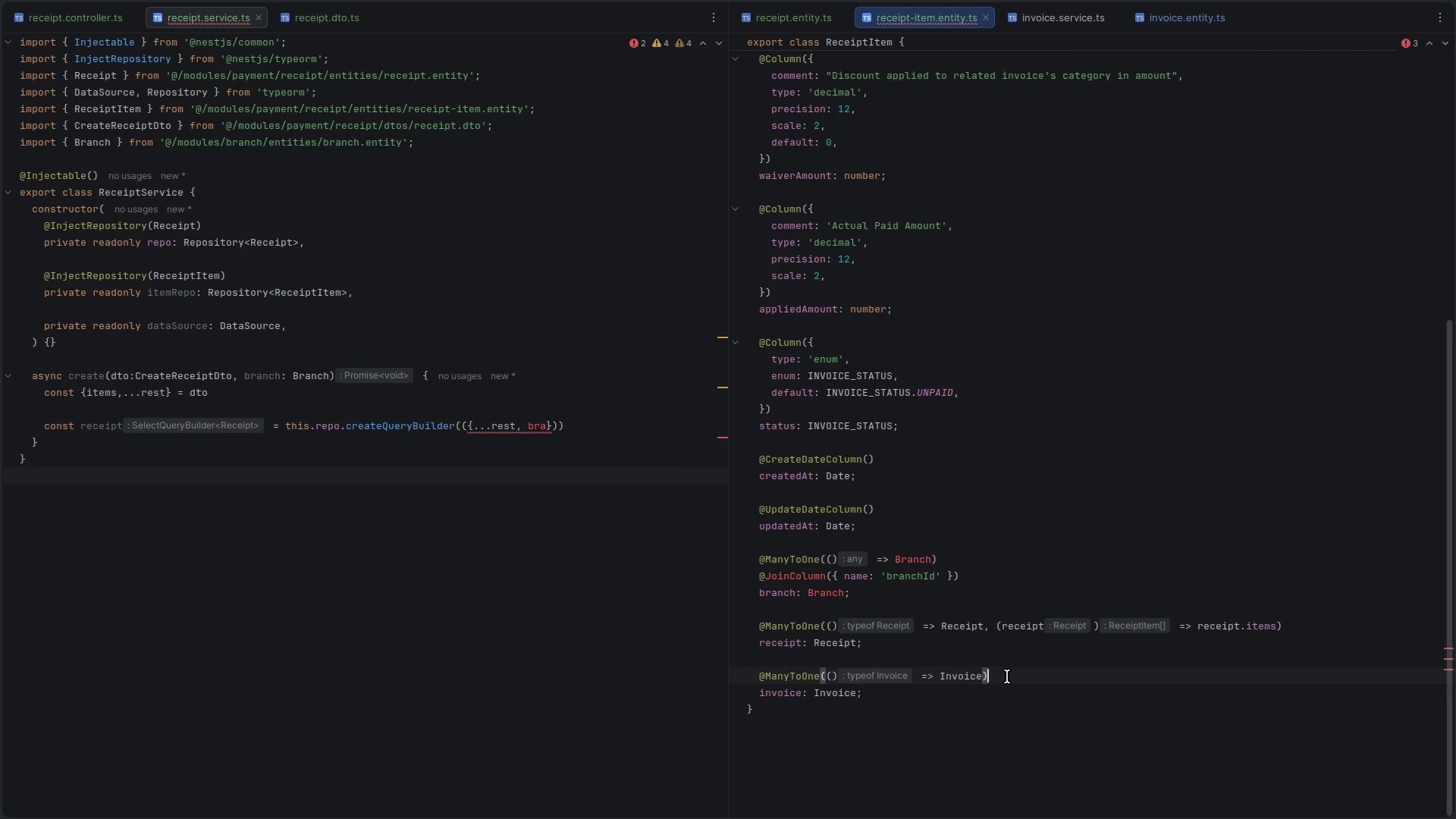 
key(Enter)
 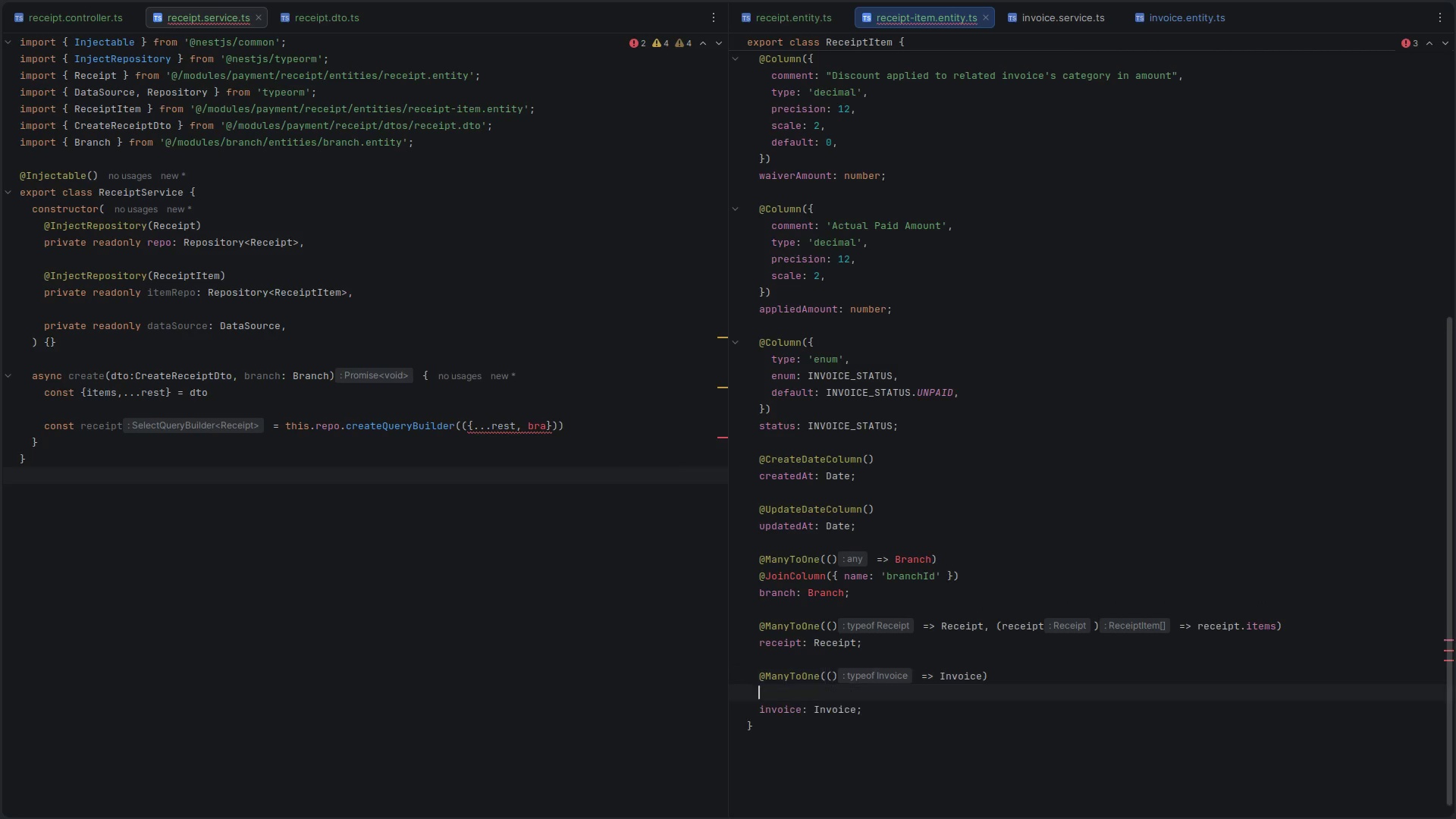 
key(Control+ControlLeft)
 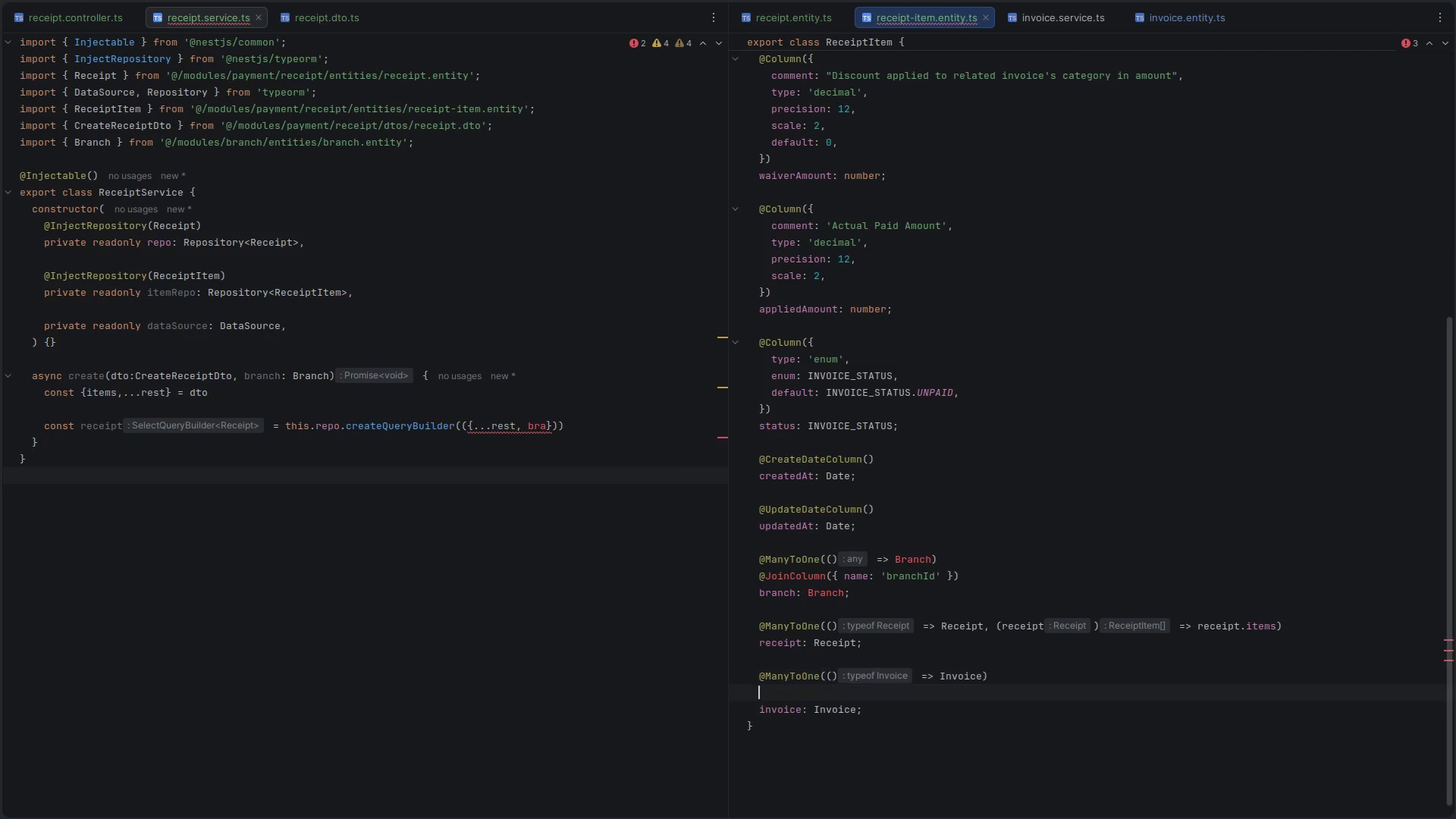 
key(Control+V)
 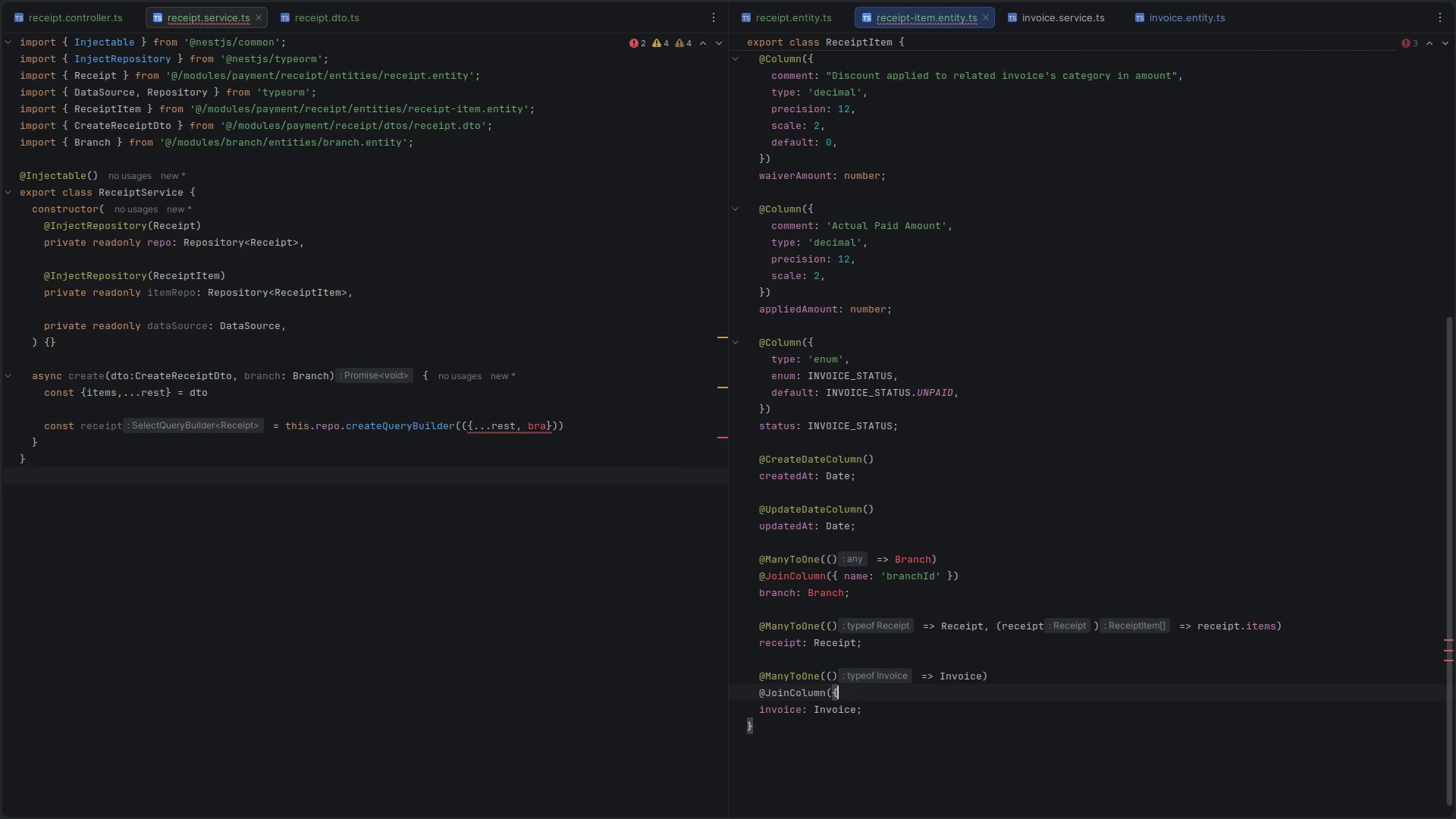 
key(Backspace)
 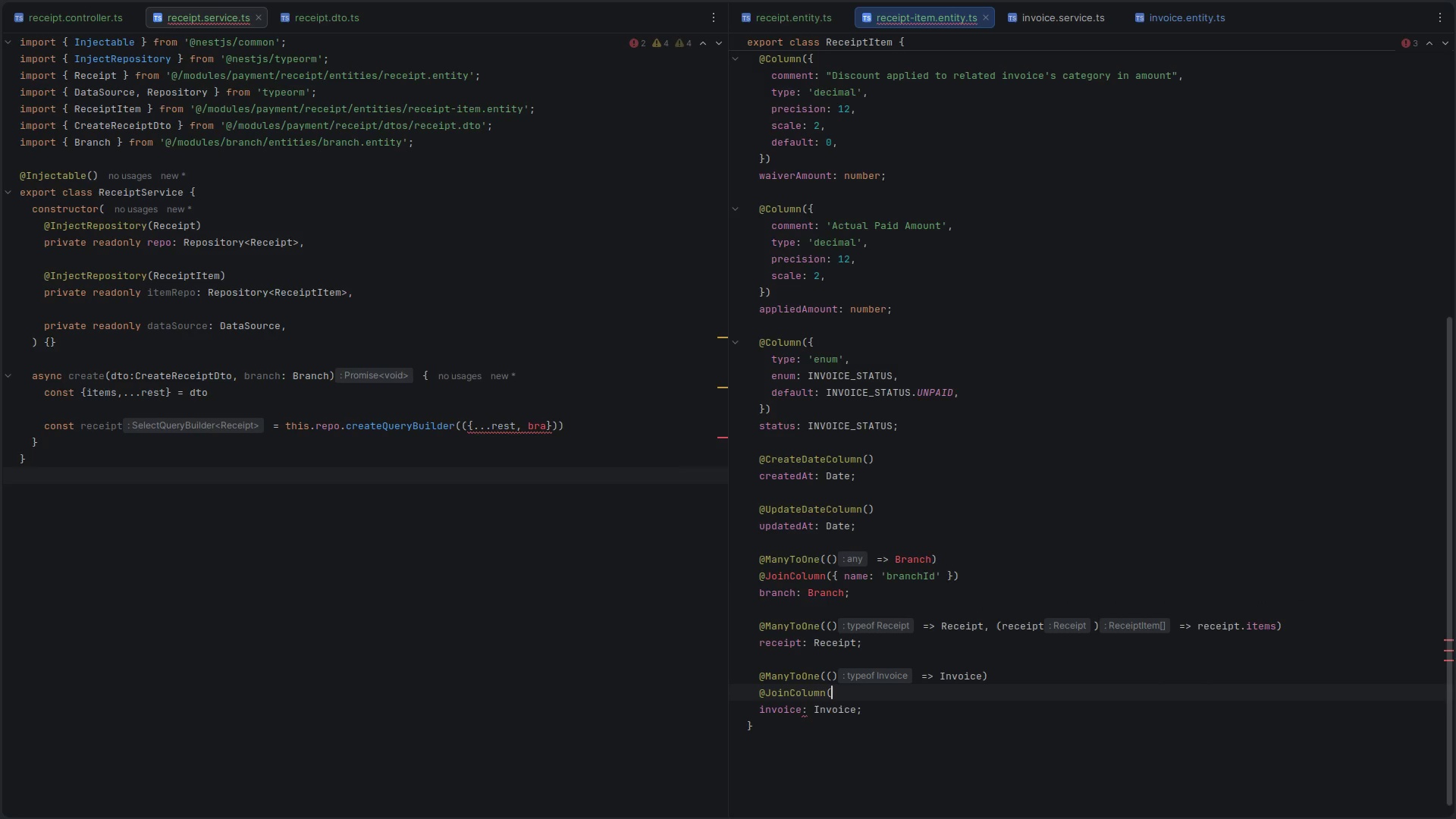 
key(Control+Z)
 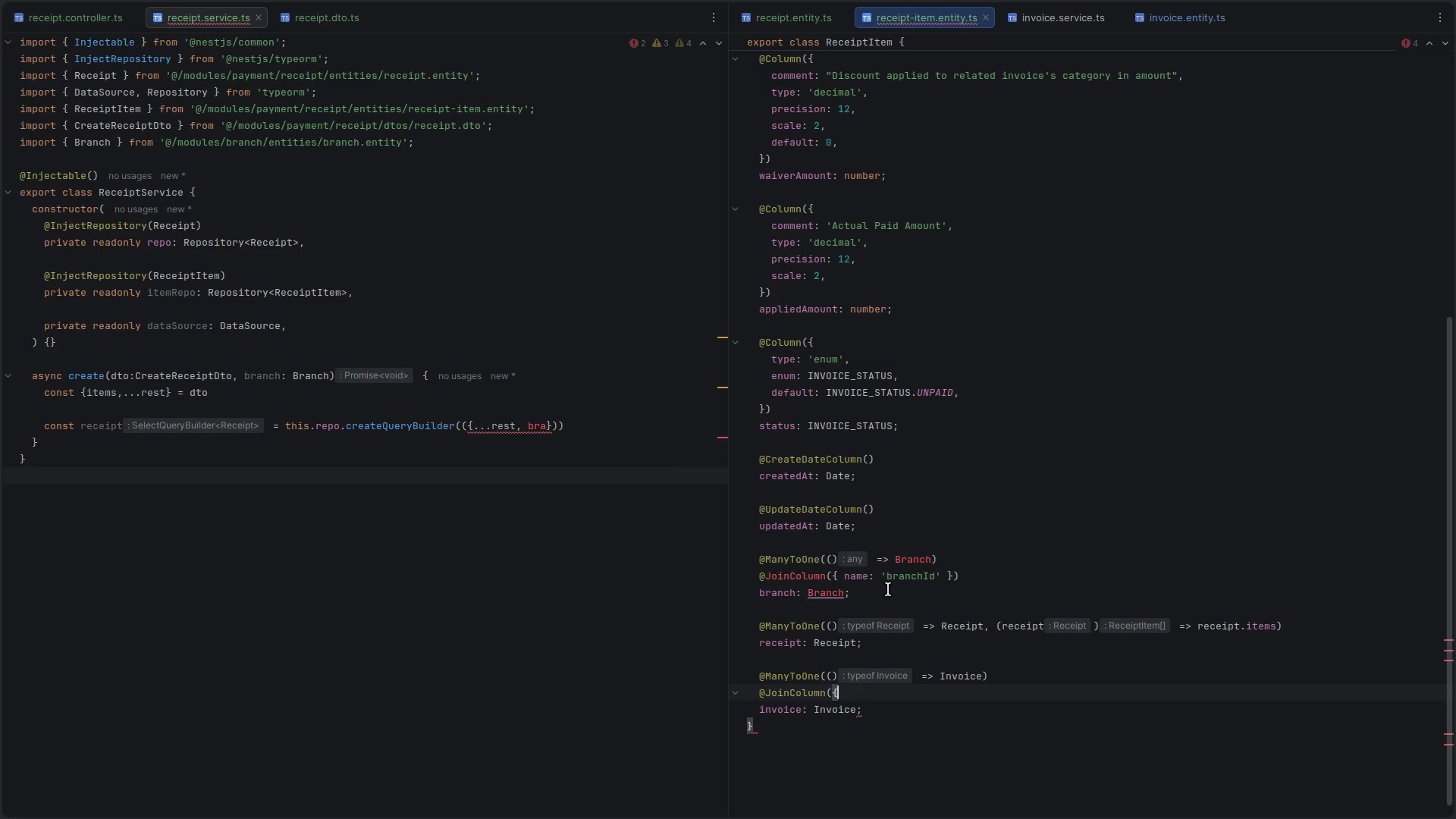 
left_click([889, 579])
 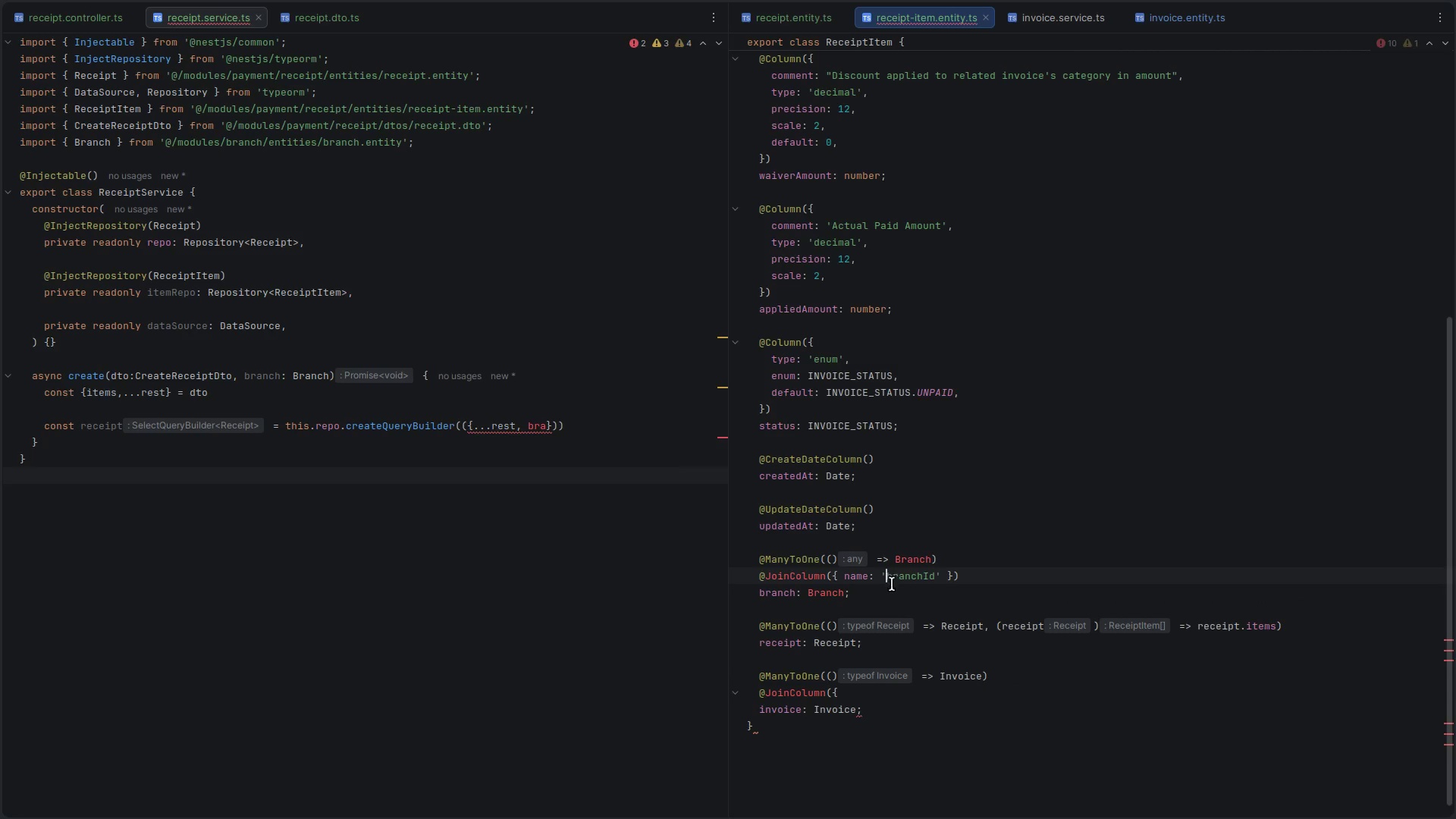 
key(Control+ControlLeft)
 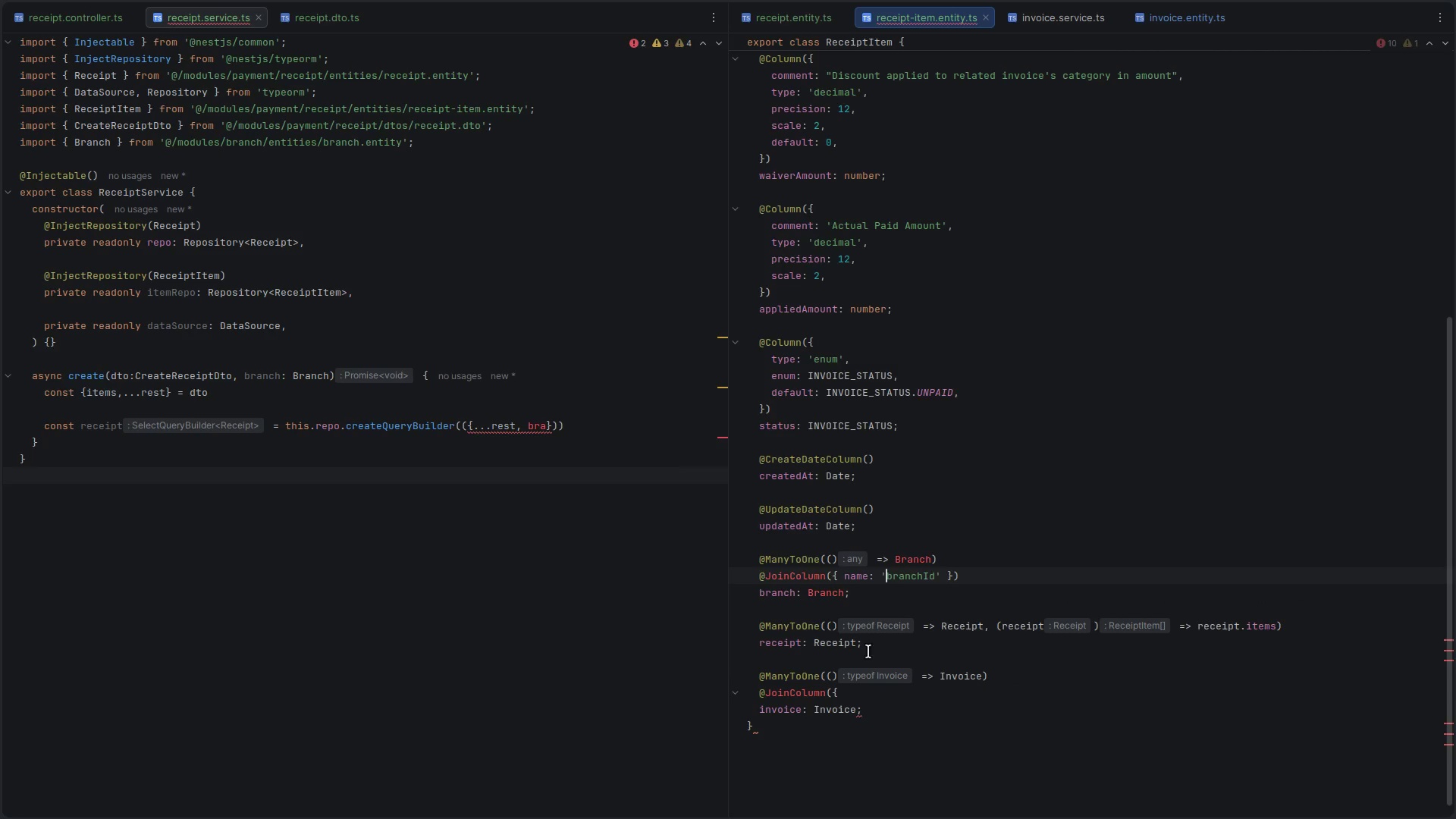 
key(Control+C)
 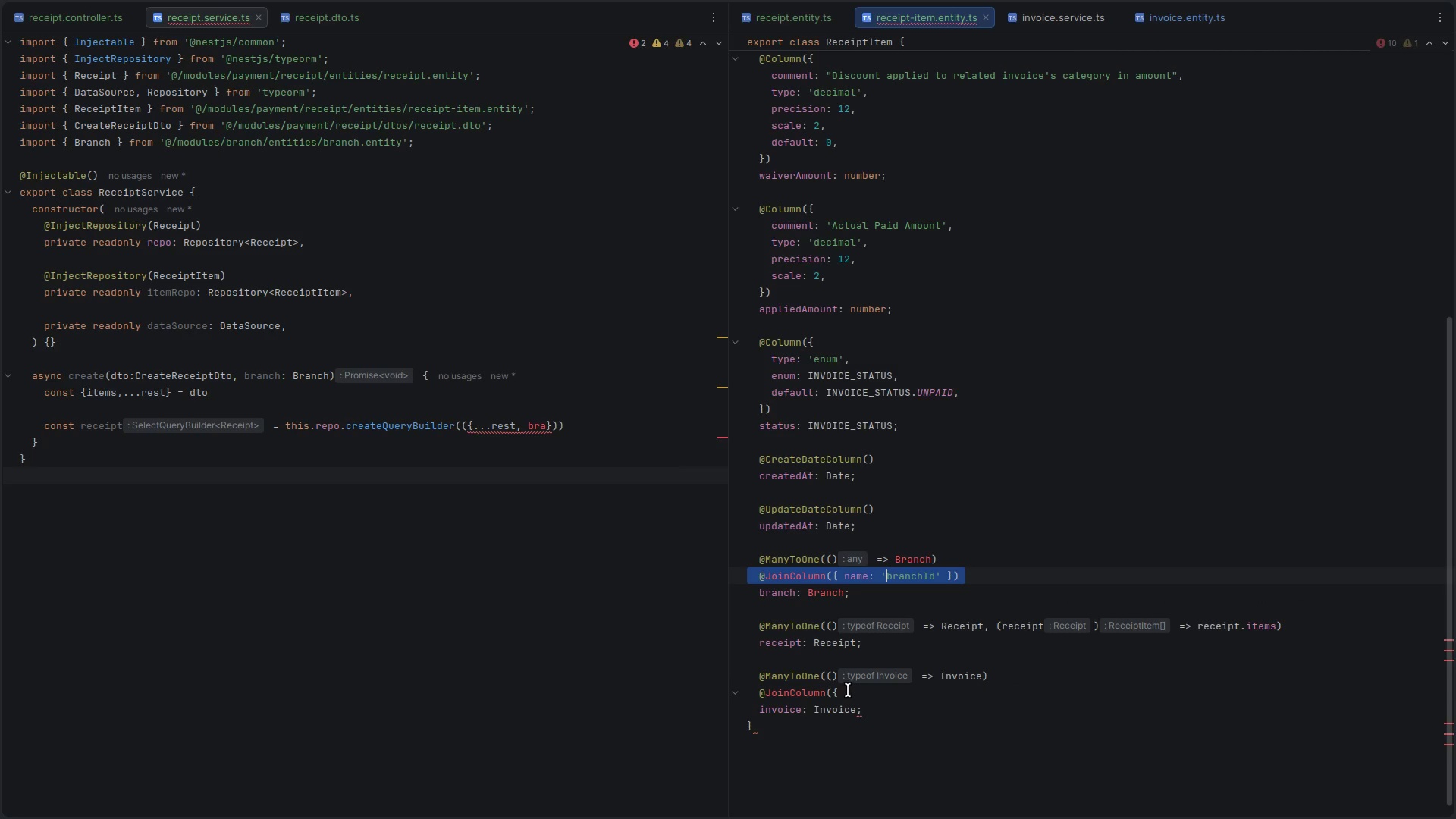 
key(Control+ControlLeft)
 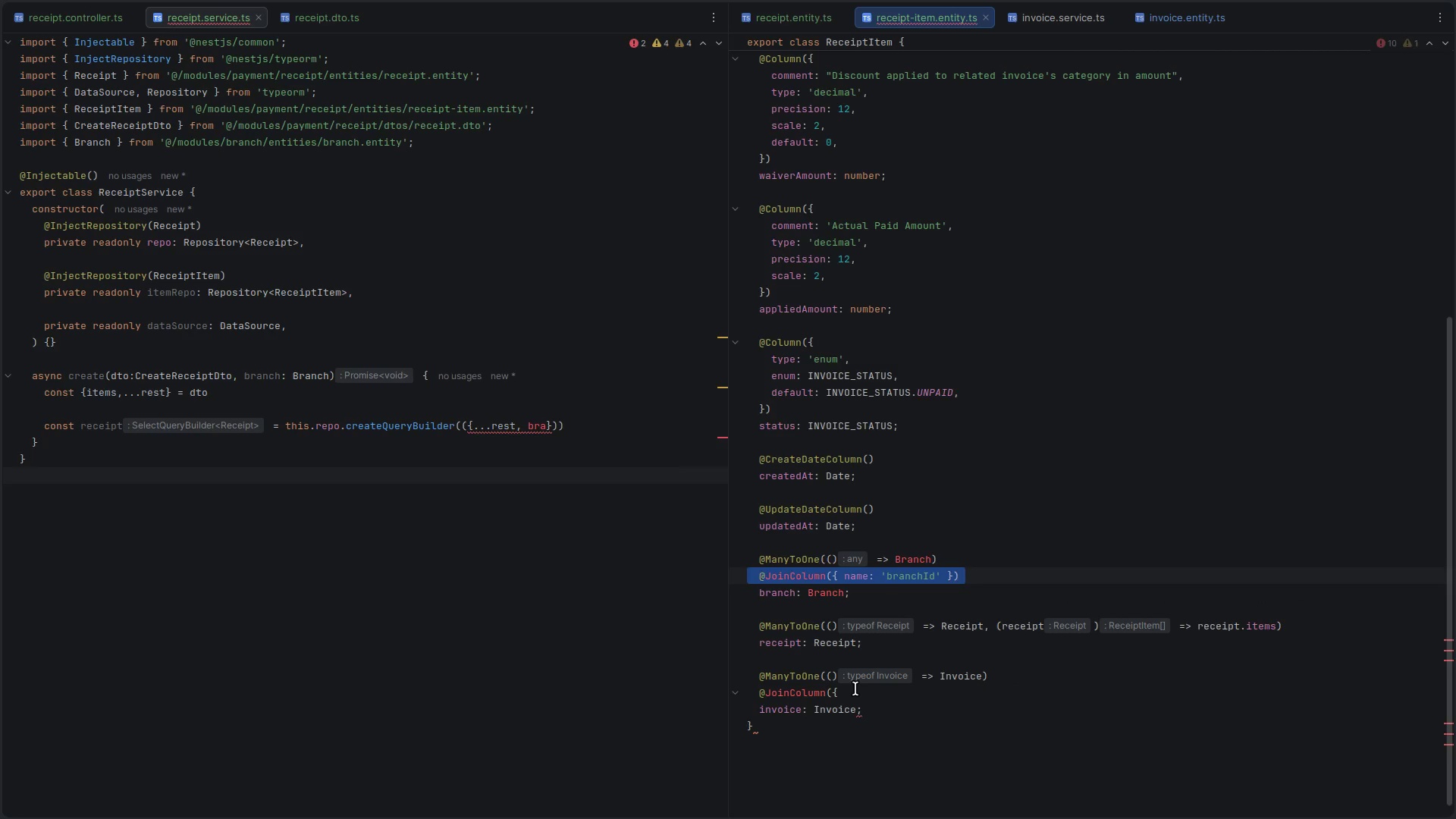 
left_click([855, 689])
 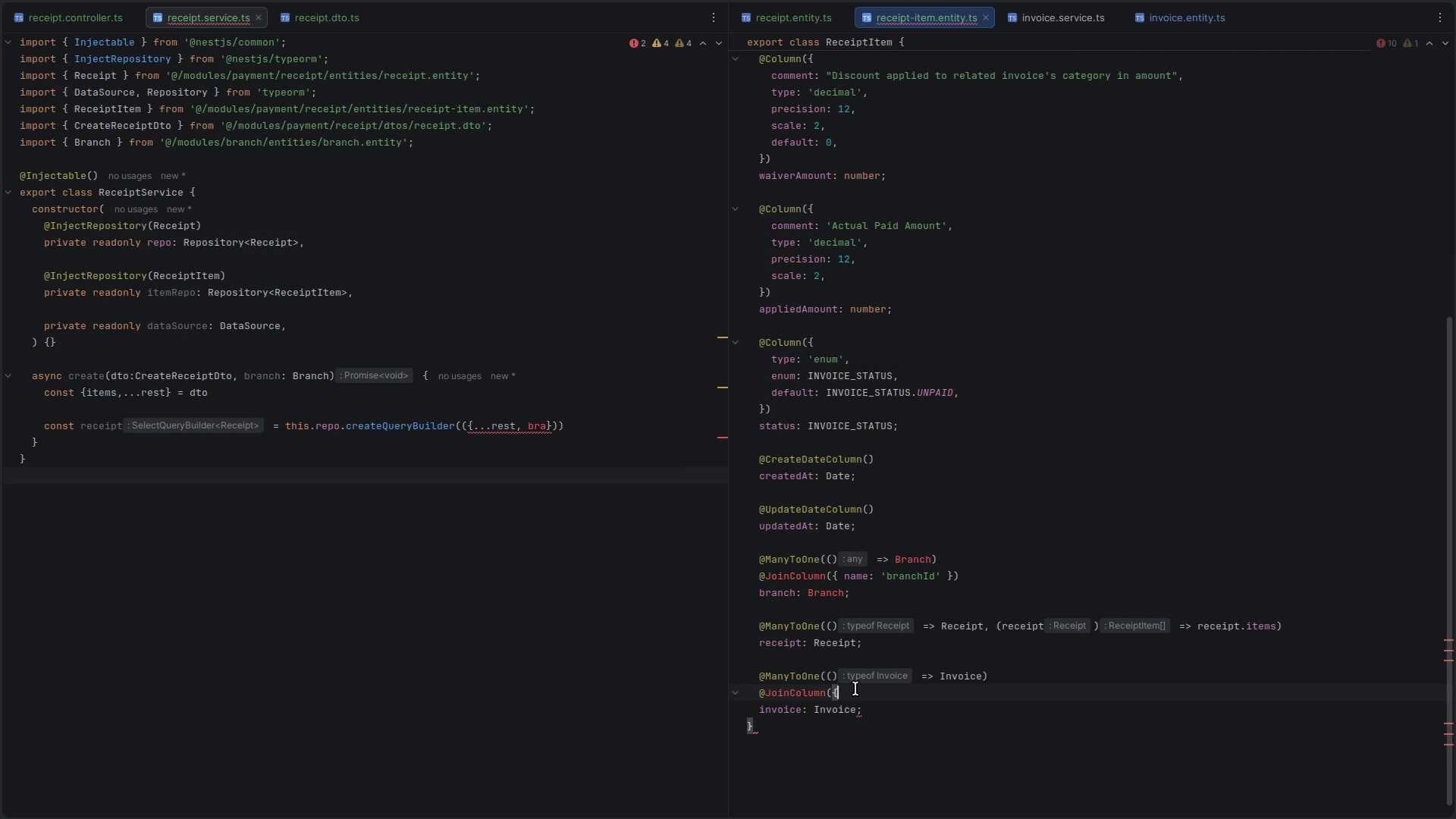 
key(Control+Z)
 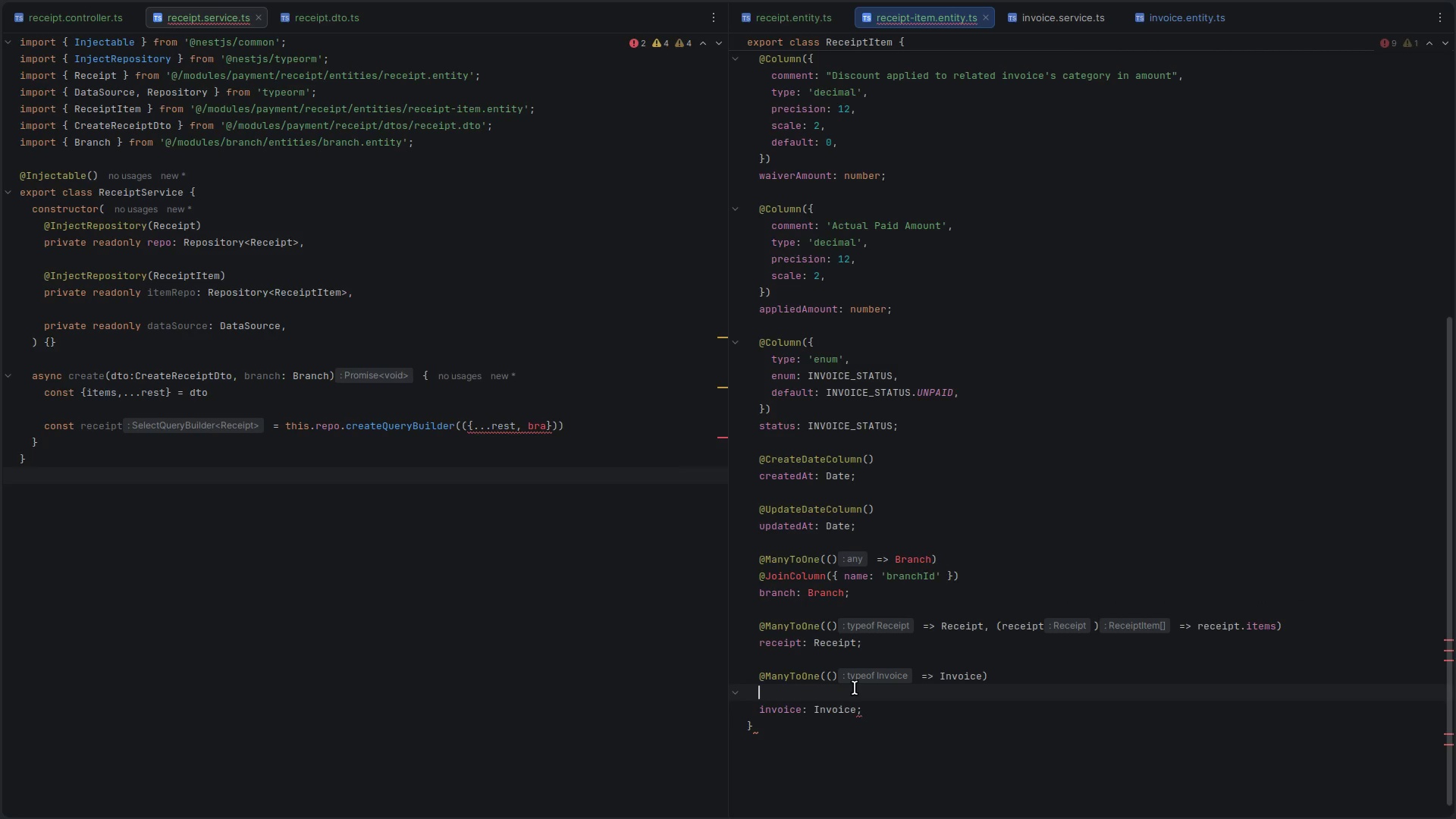 
key(Control+V)
 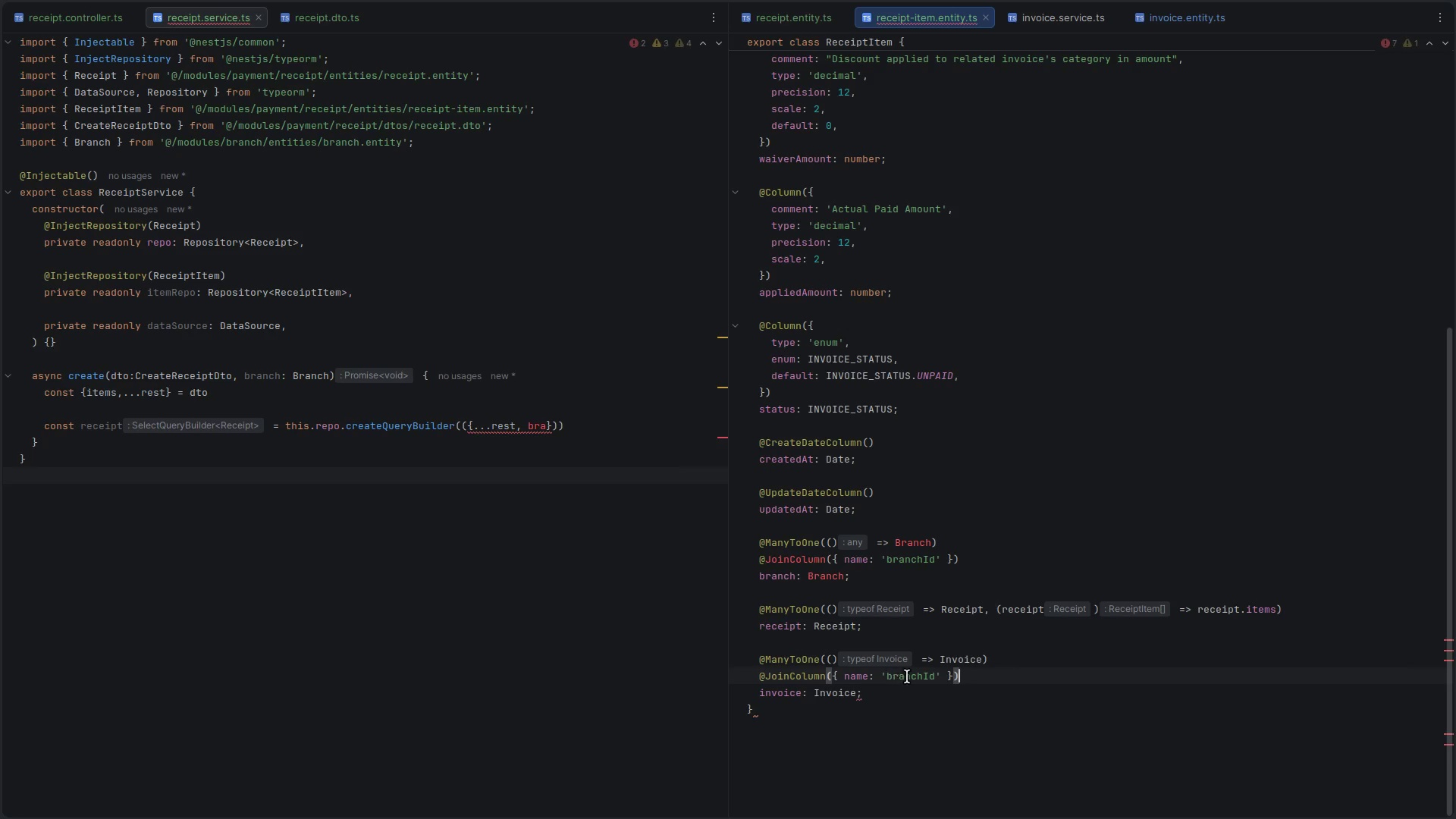 
double_click([908, 676])
 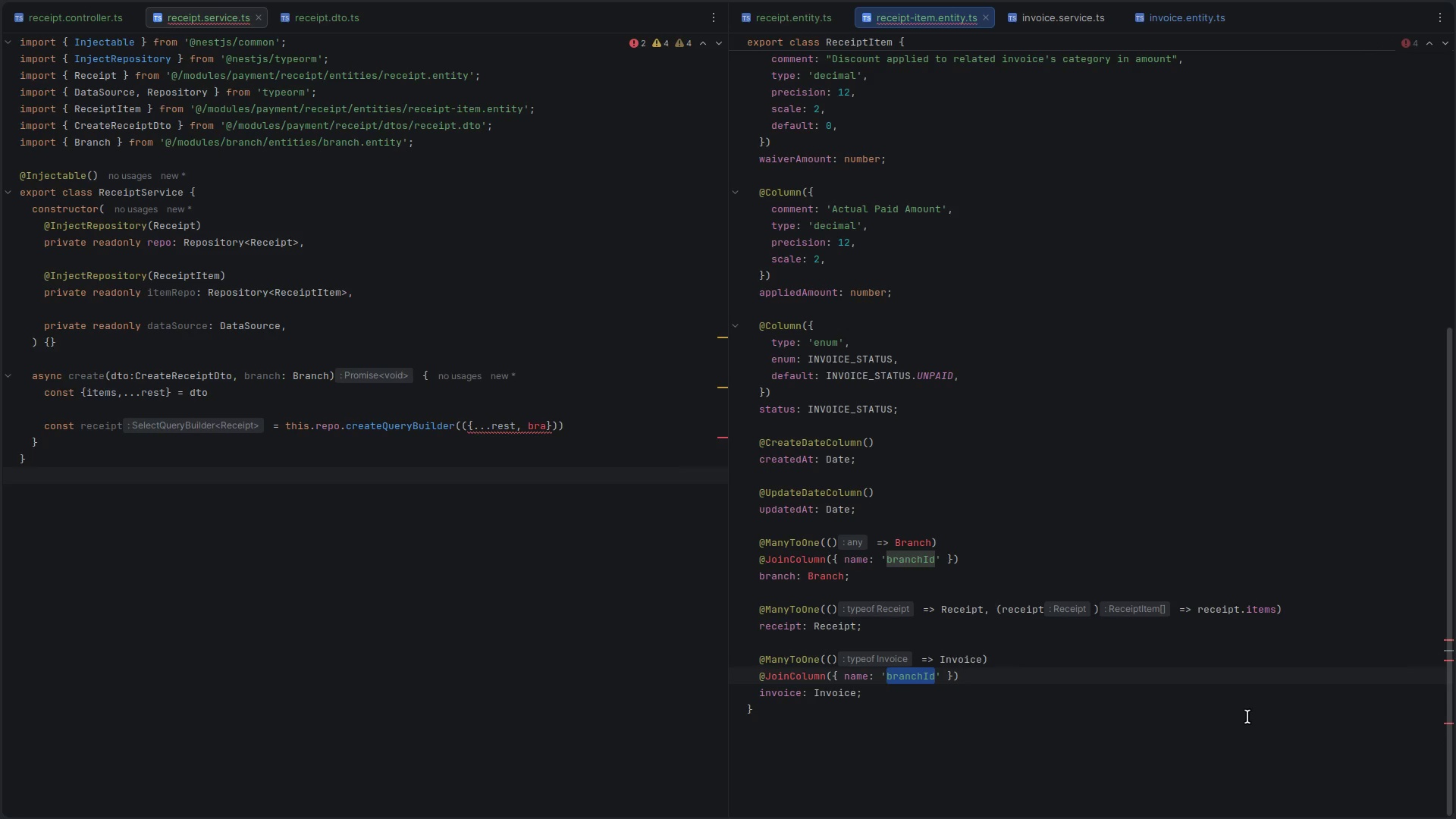 
type(invoiceId)
 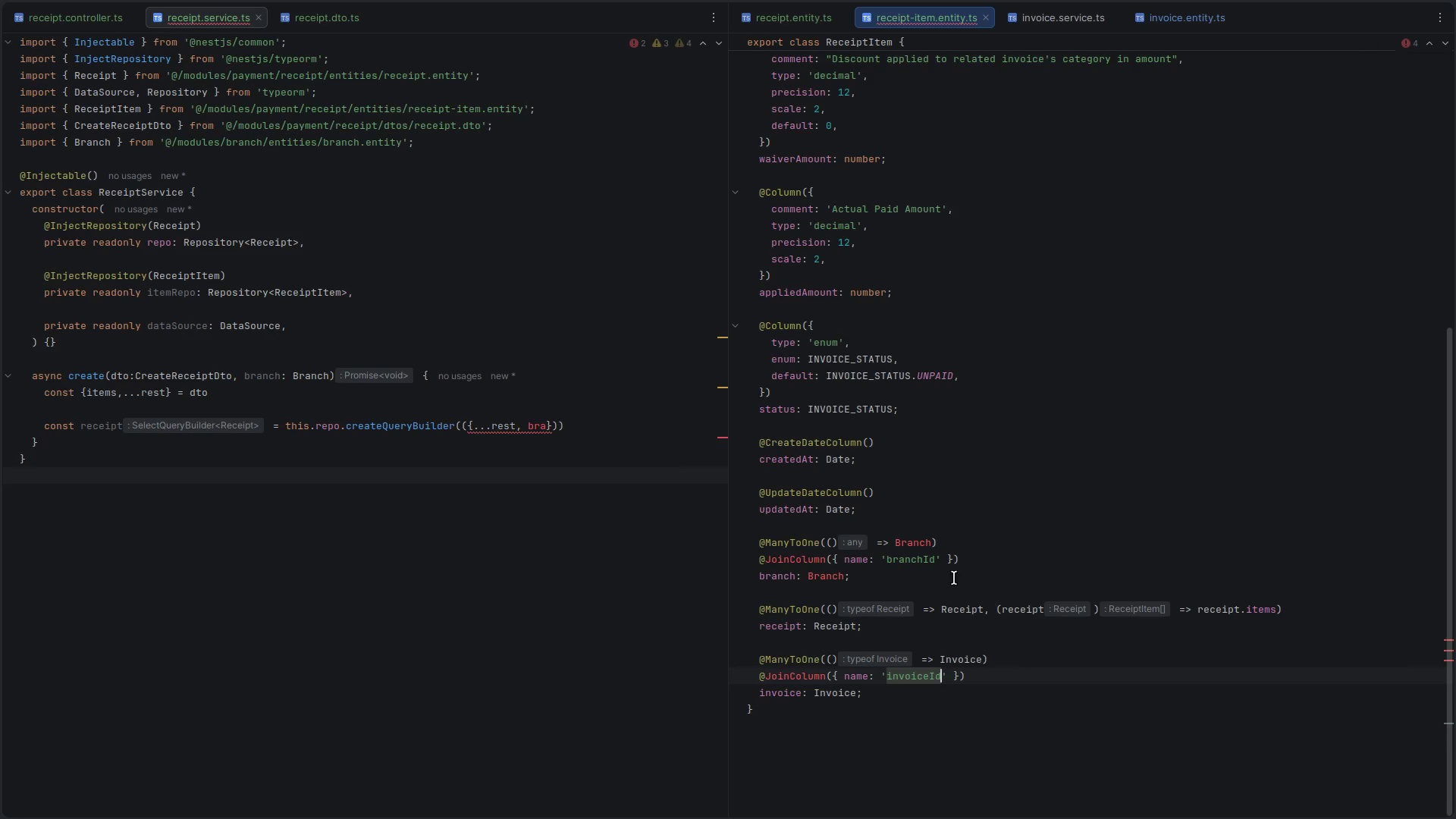 
left_click([920, 577])
 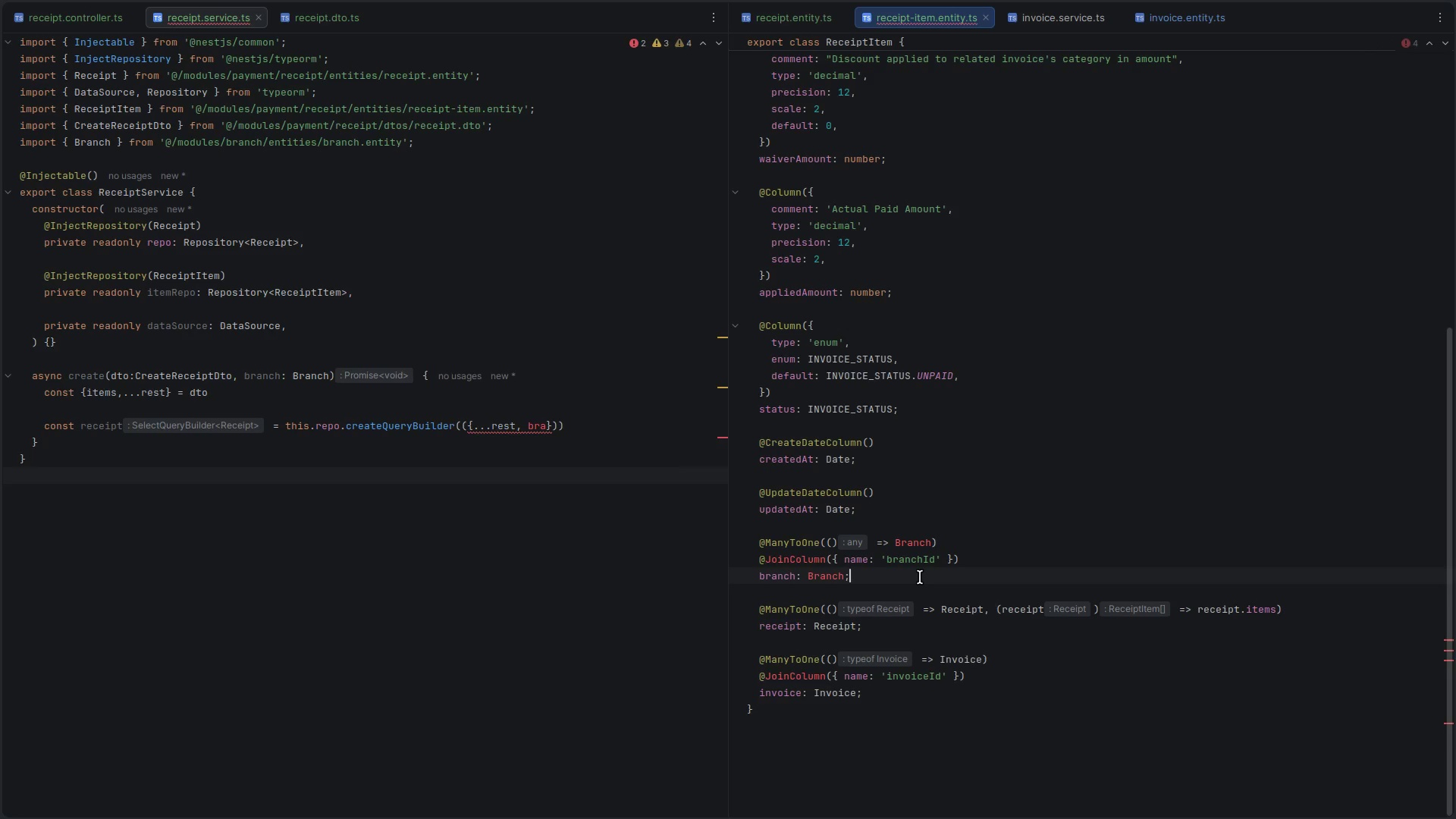 
key(Shift+ArrowUp)
 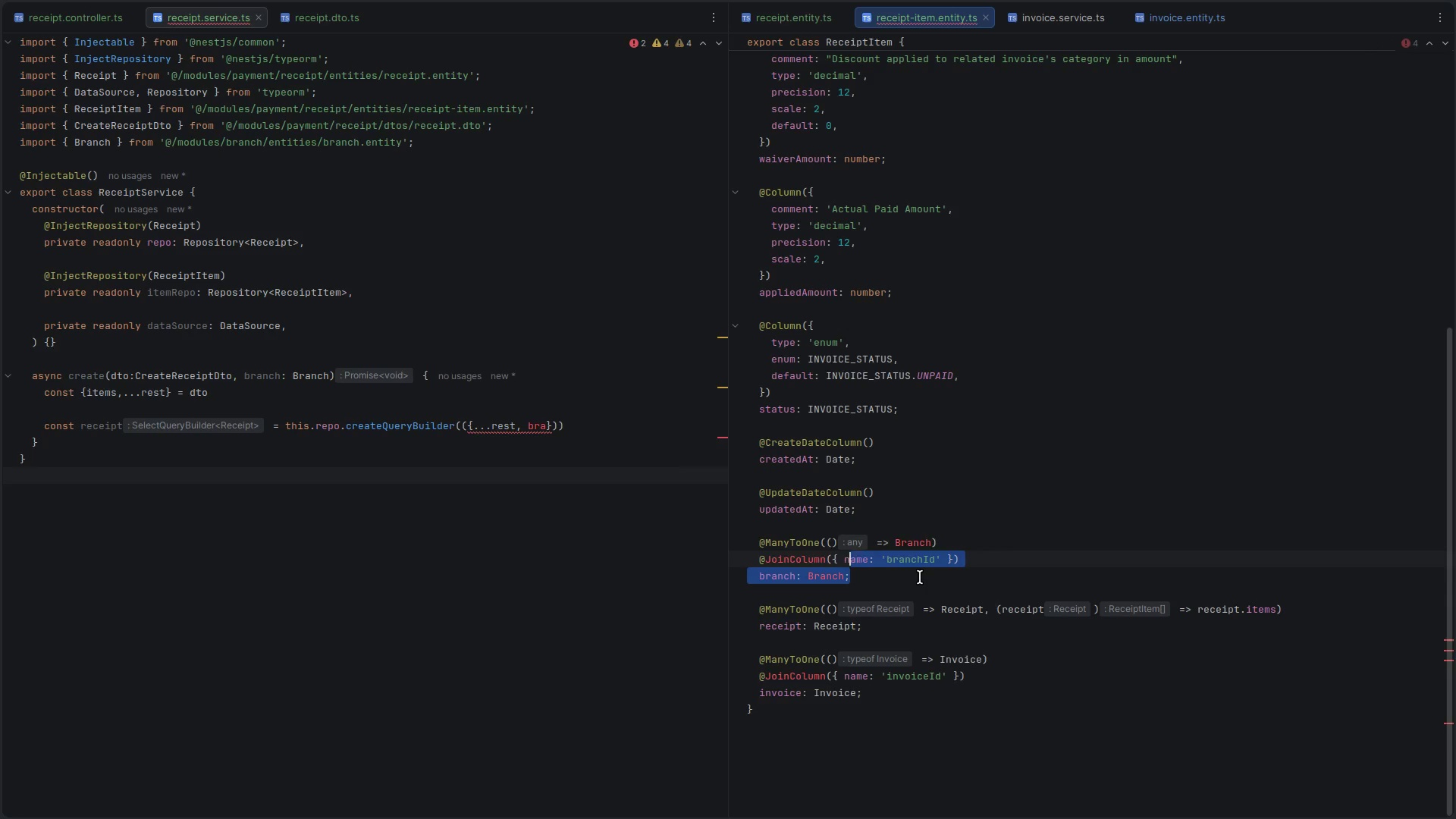 
key(Shift+ArrowUp)
 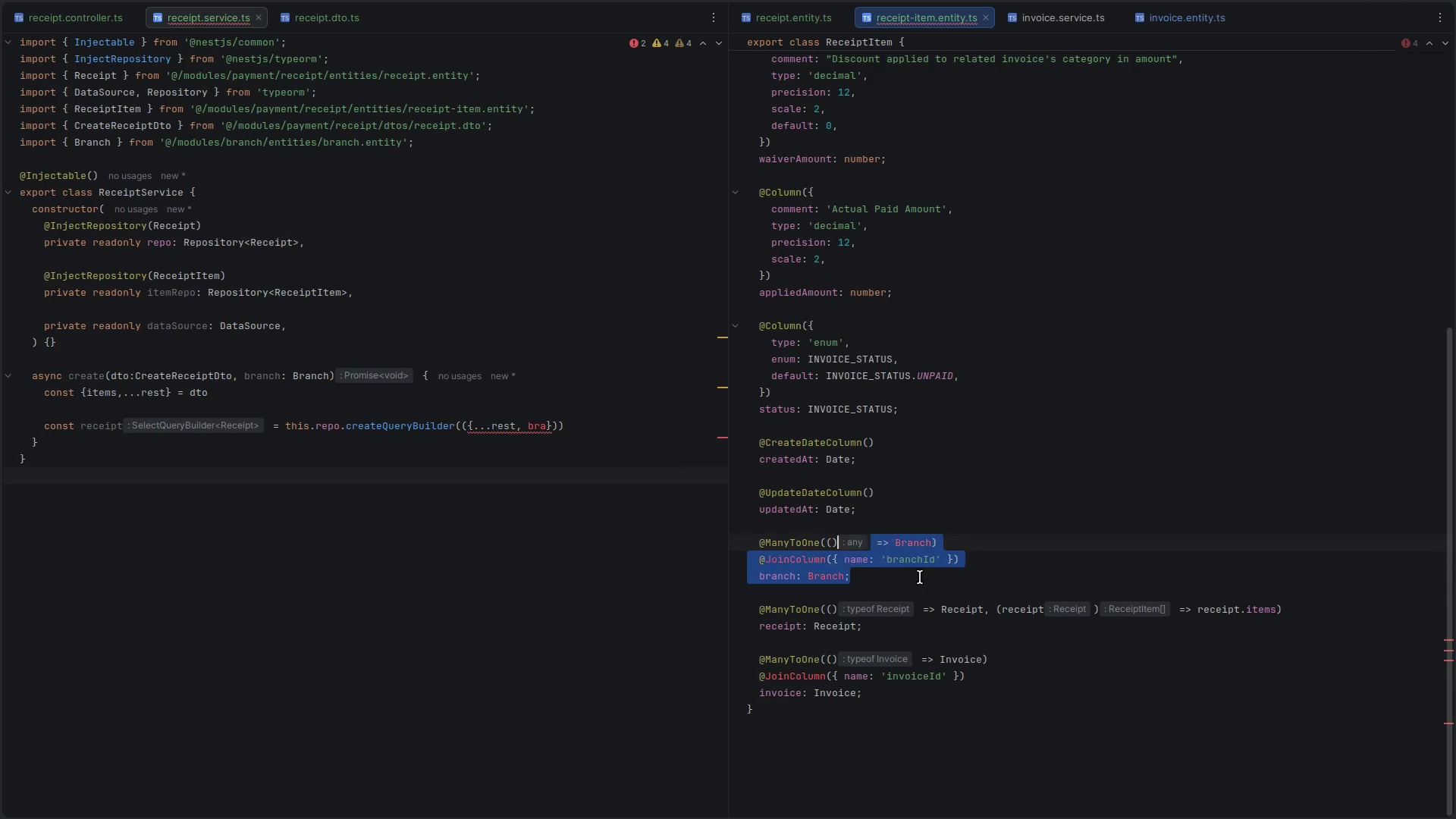 
key(Shift+ArrowUp)
 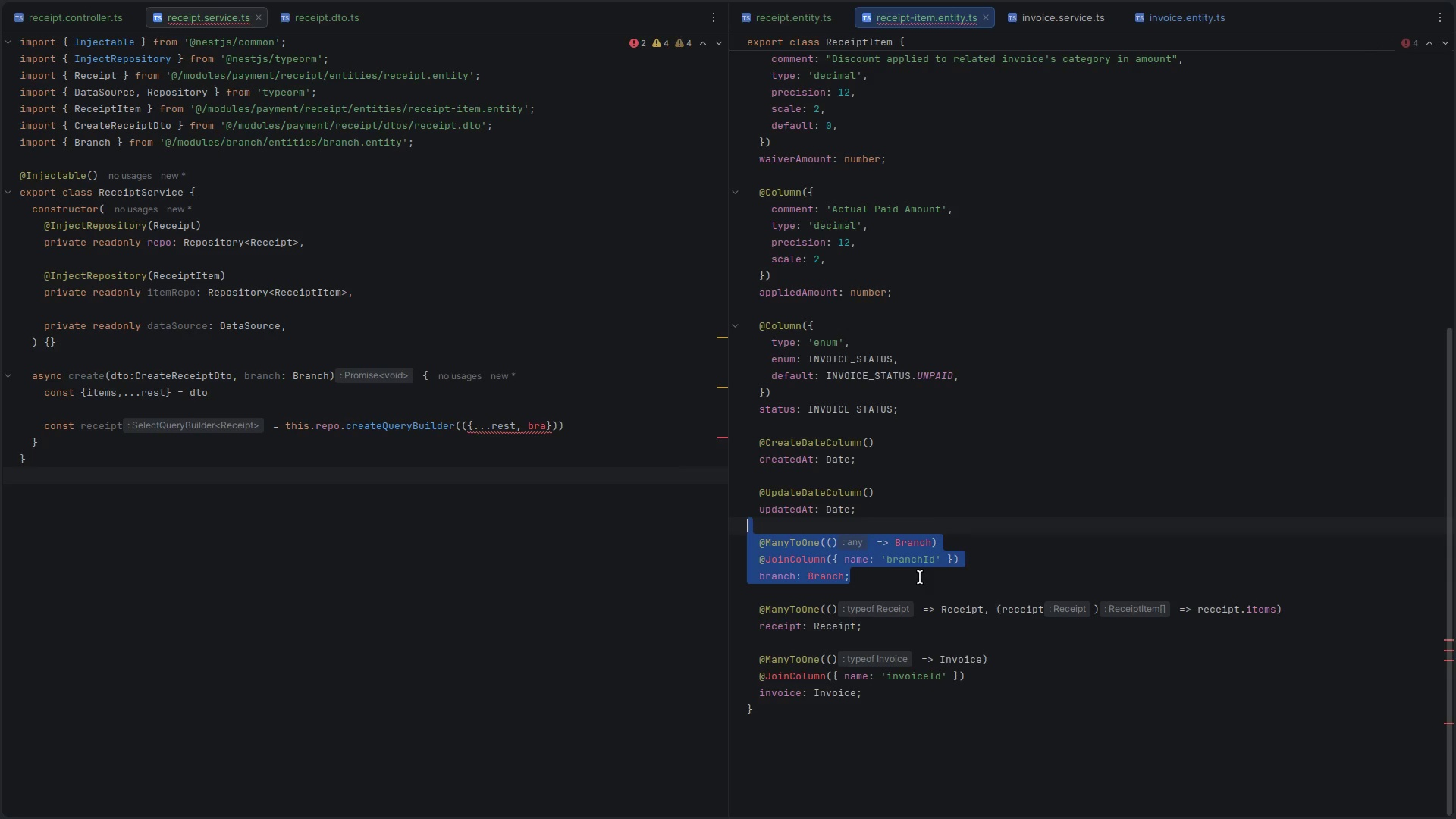 
key(Backspace)
 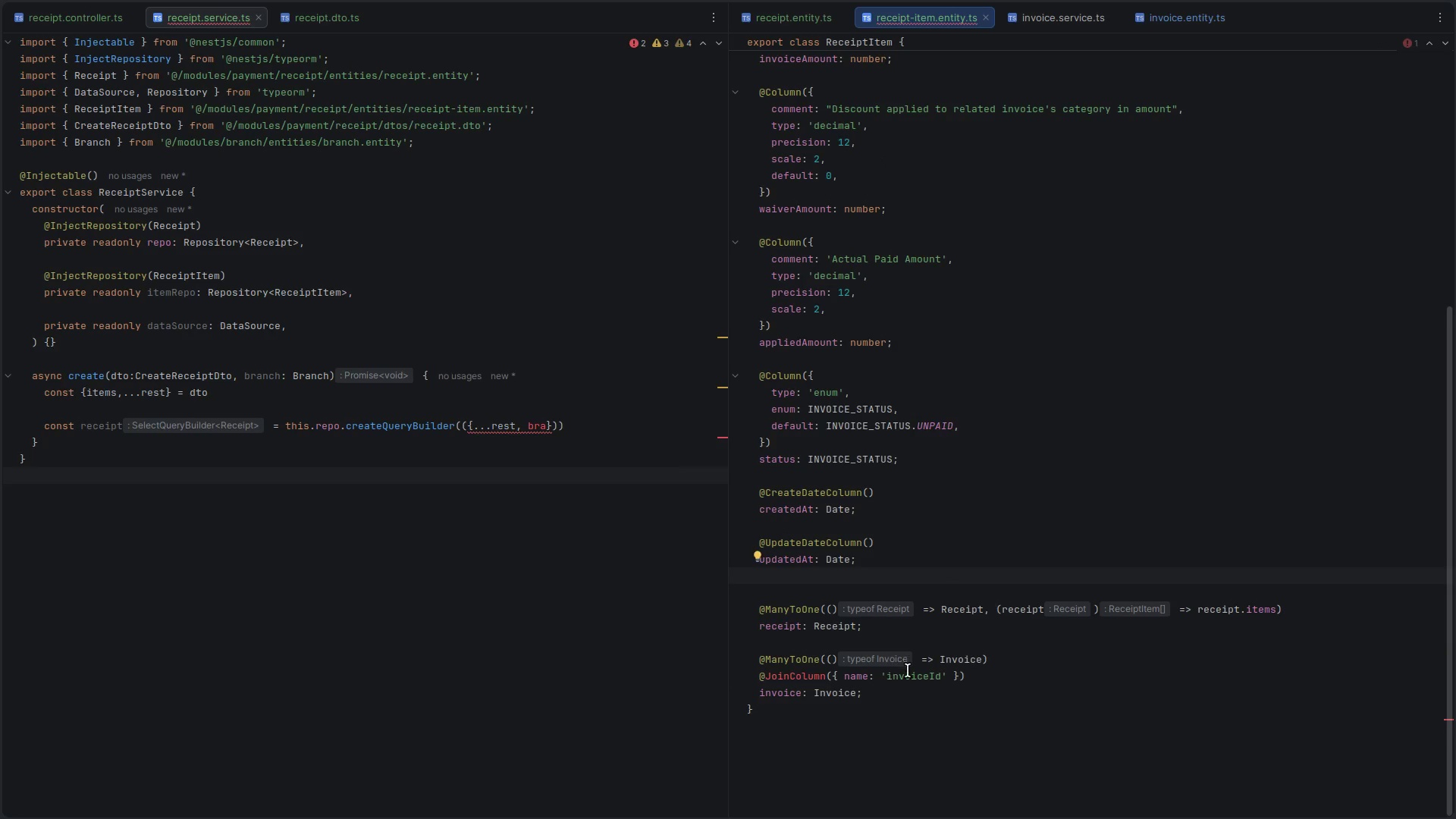 
double_click([911, 673])
 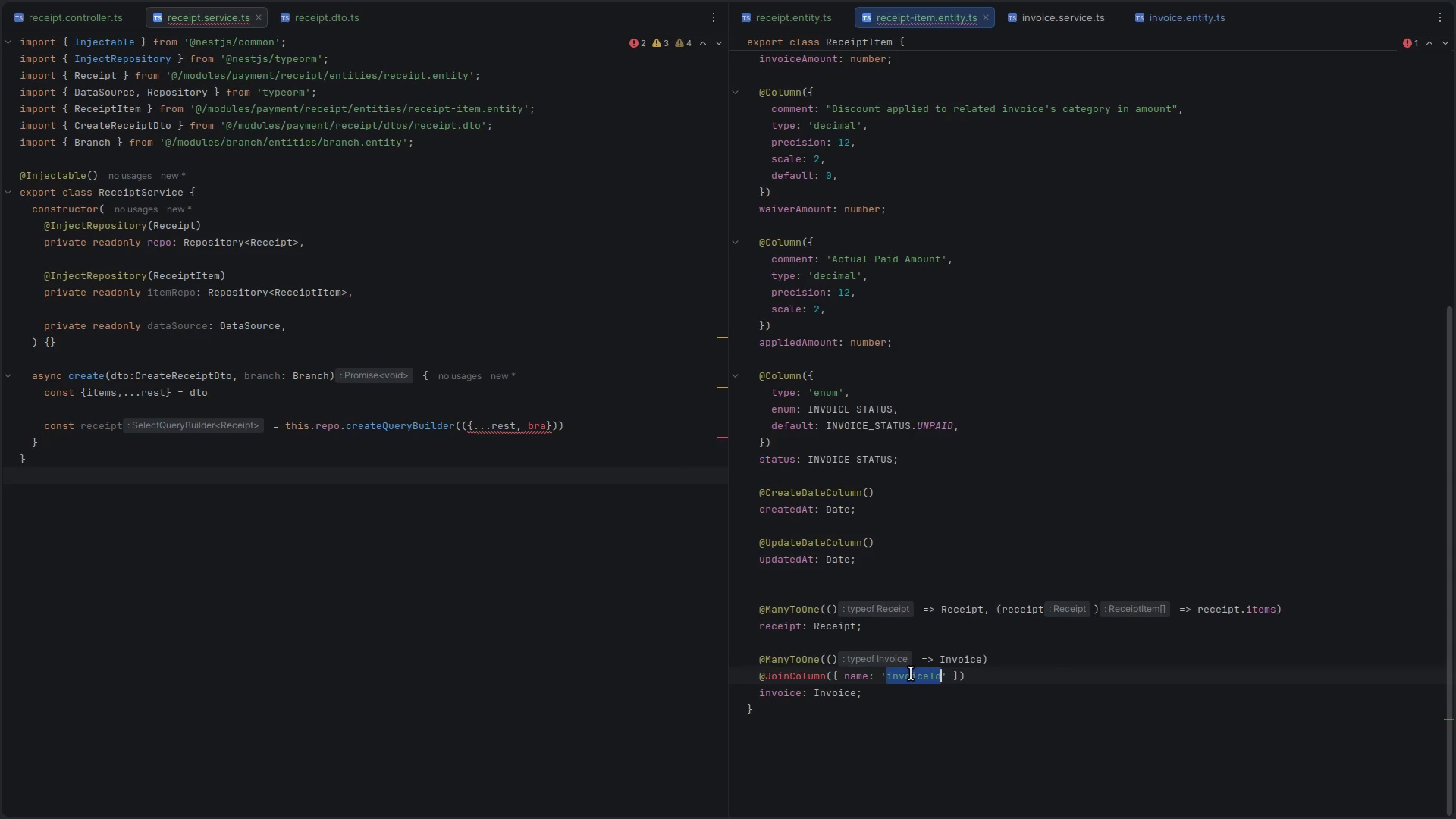 
key(Control+ControlLeft)
 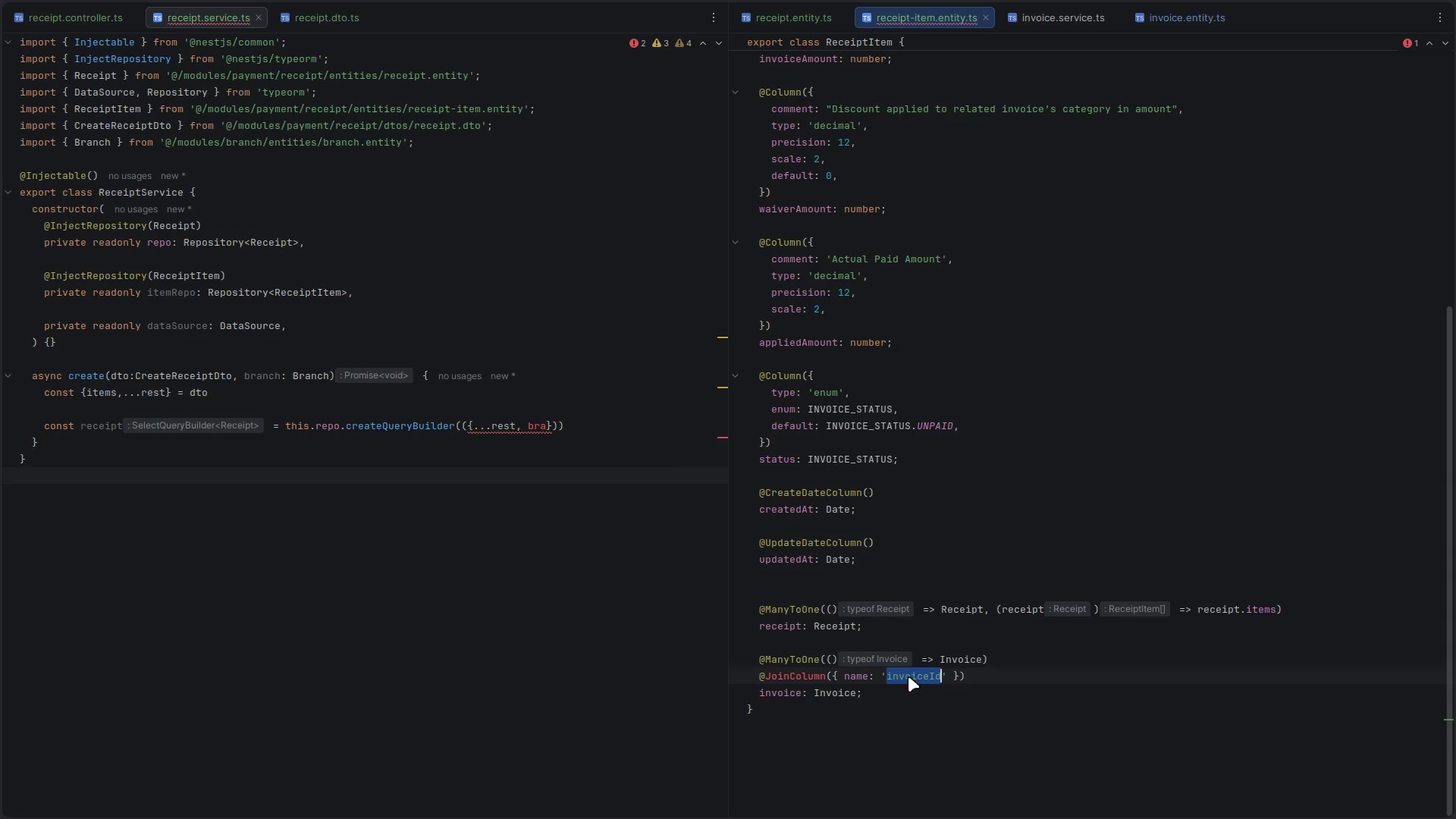 
key(Control+C)
 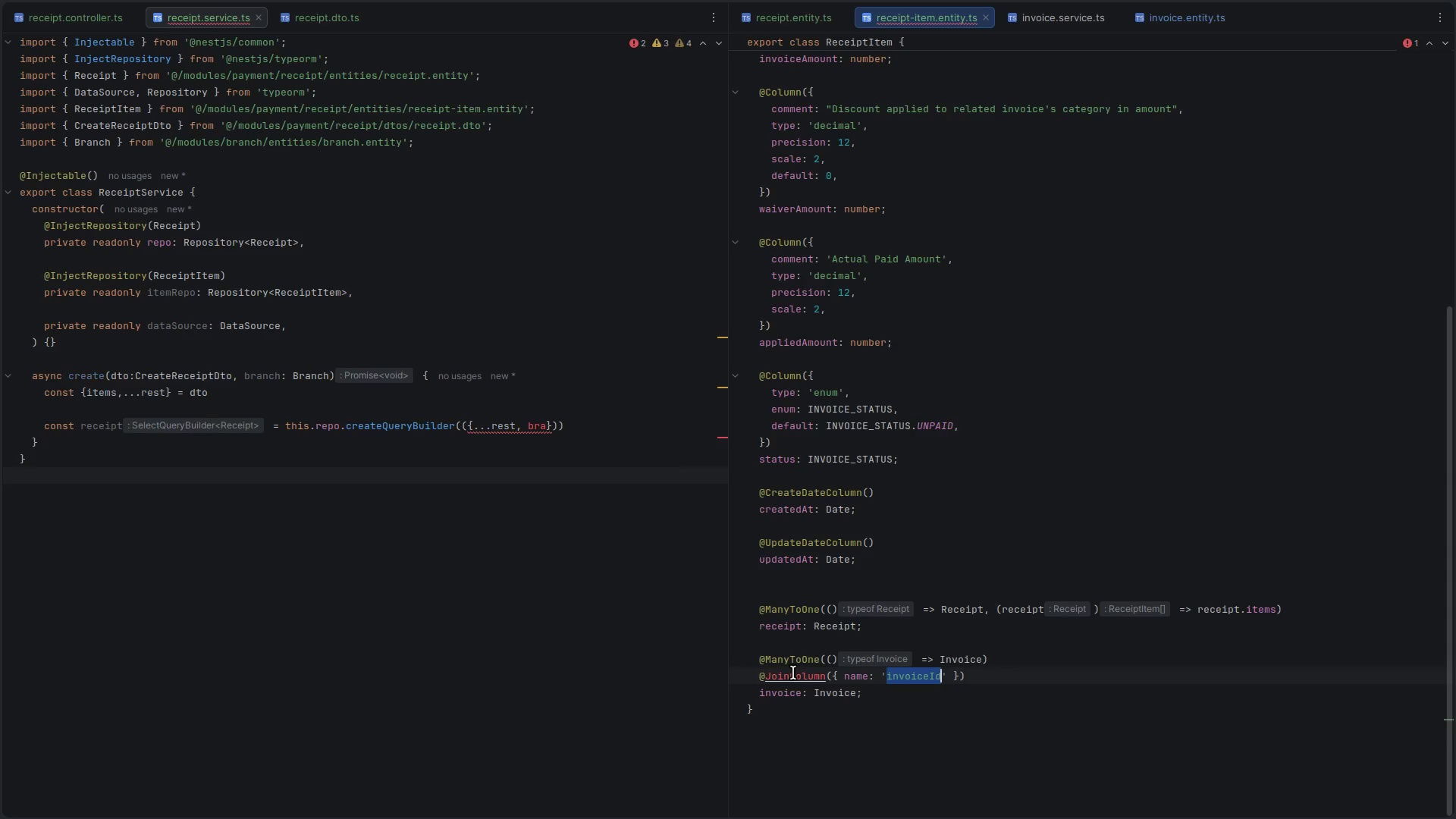 
double_click([793, 673])
 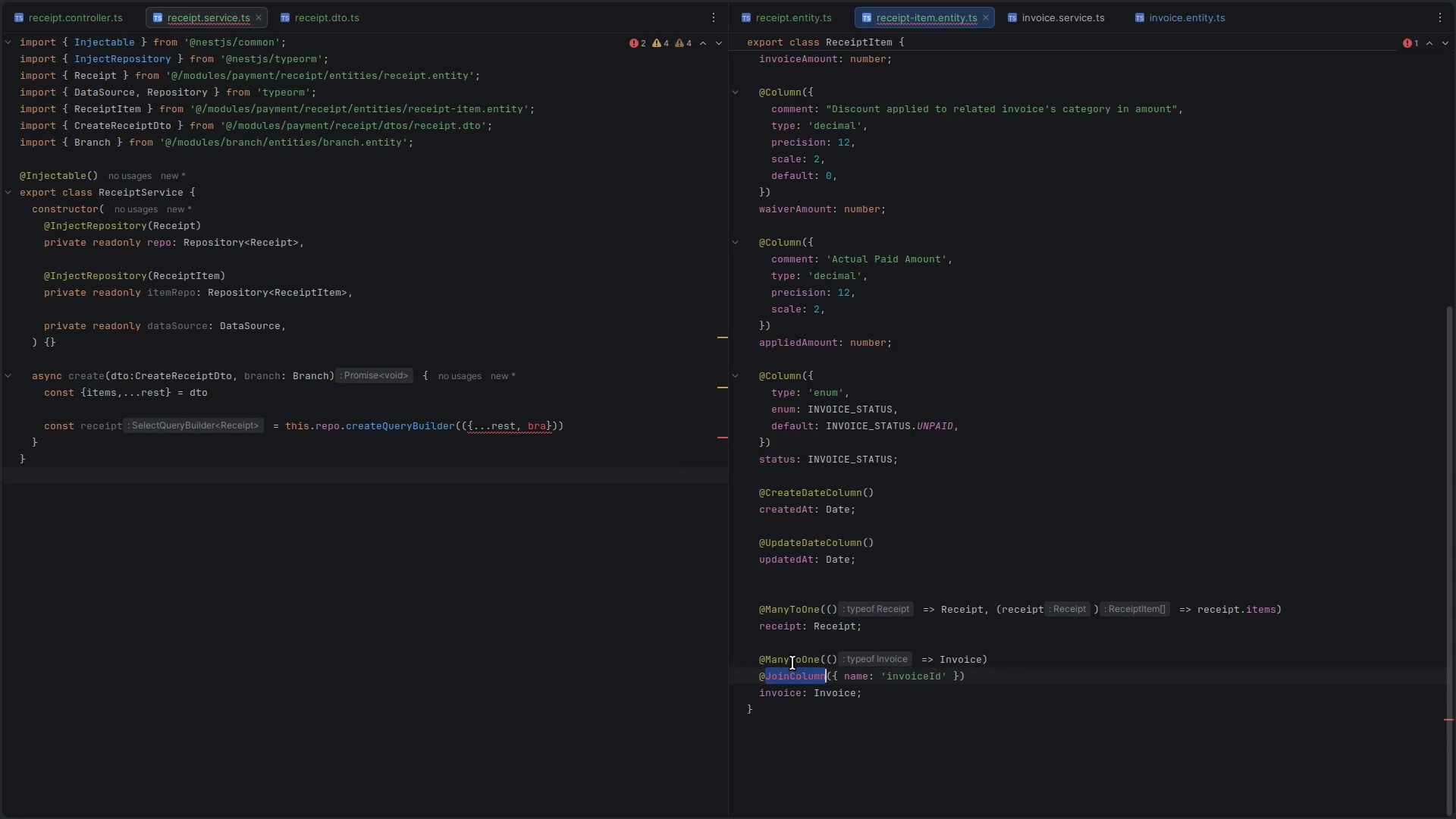 
key(ArrowRight)
 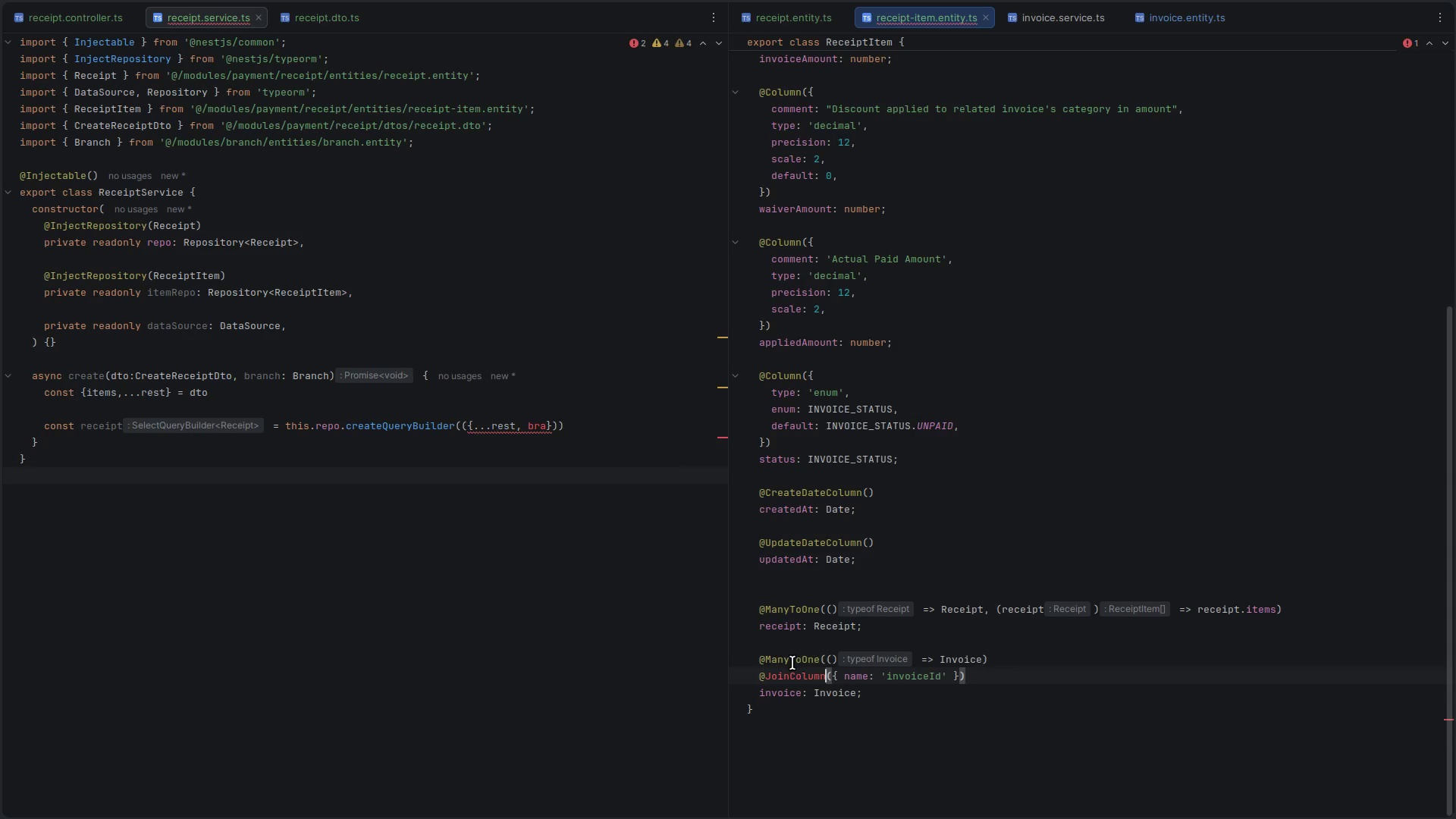 
key(Backspace)
 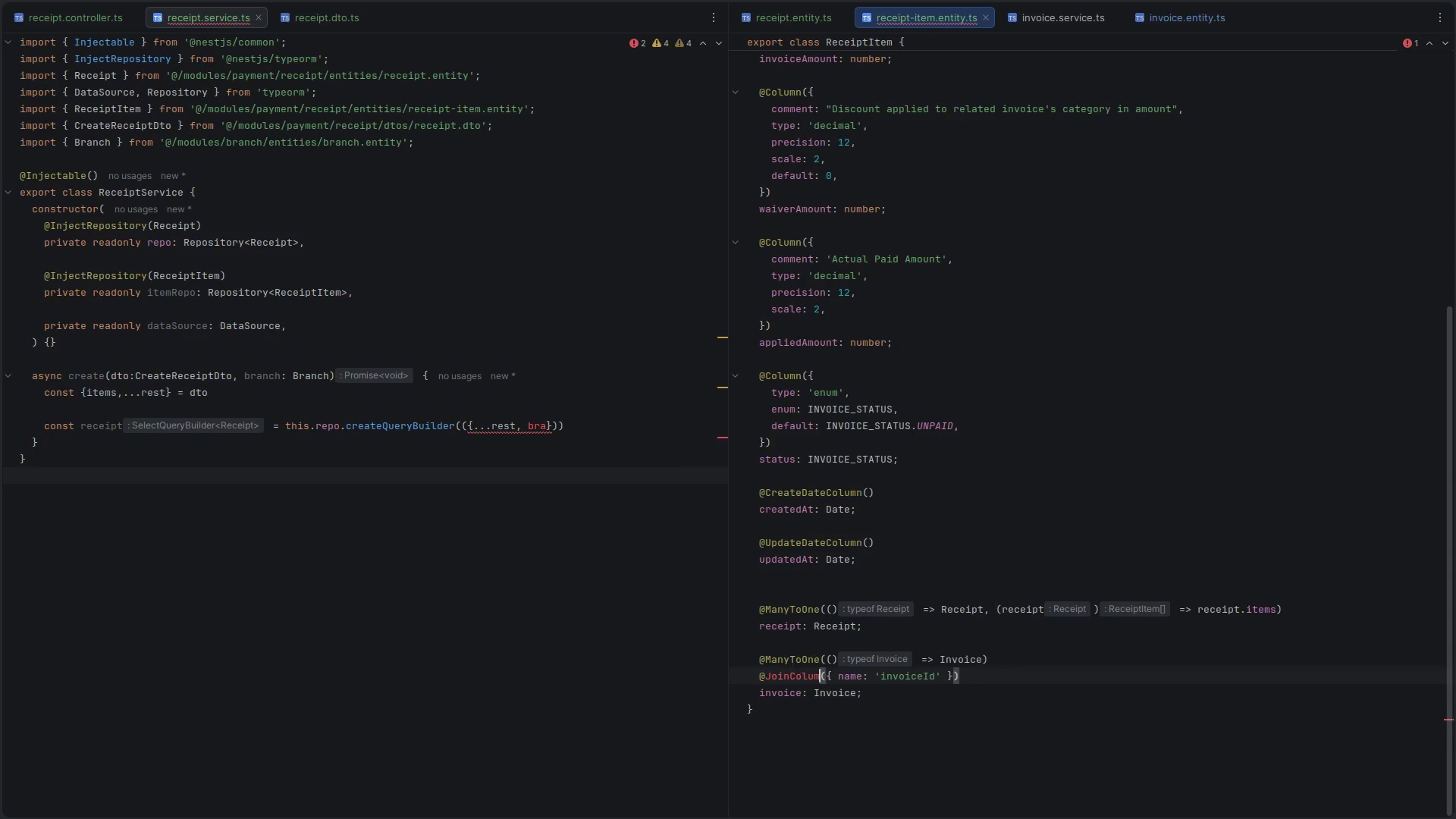 
key(N)
 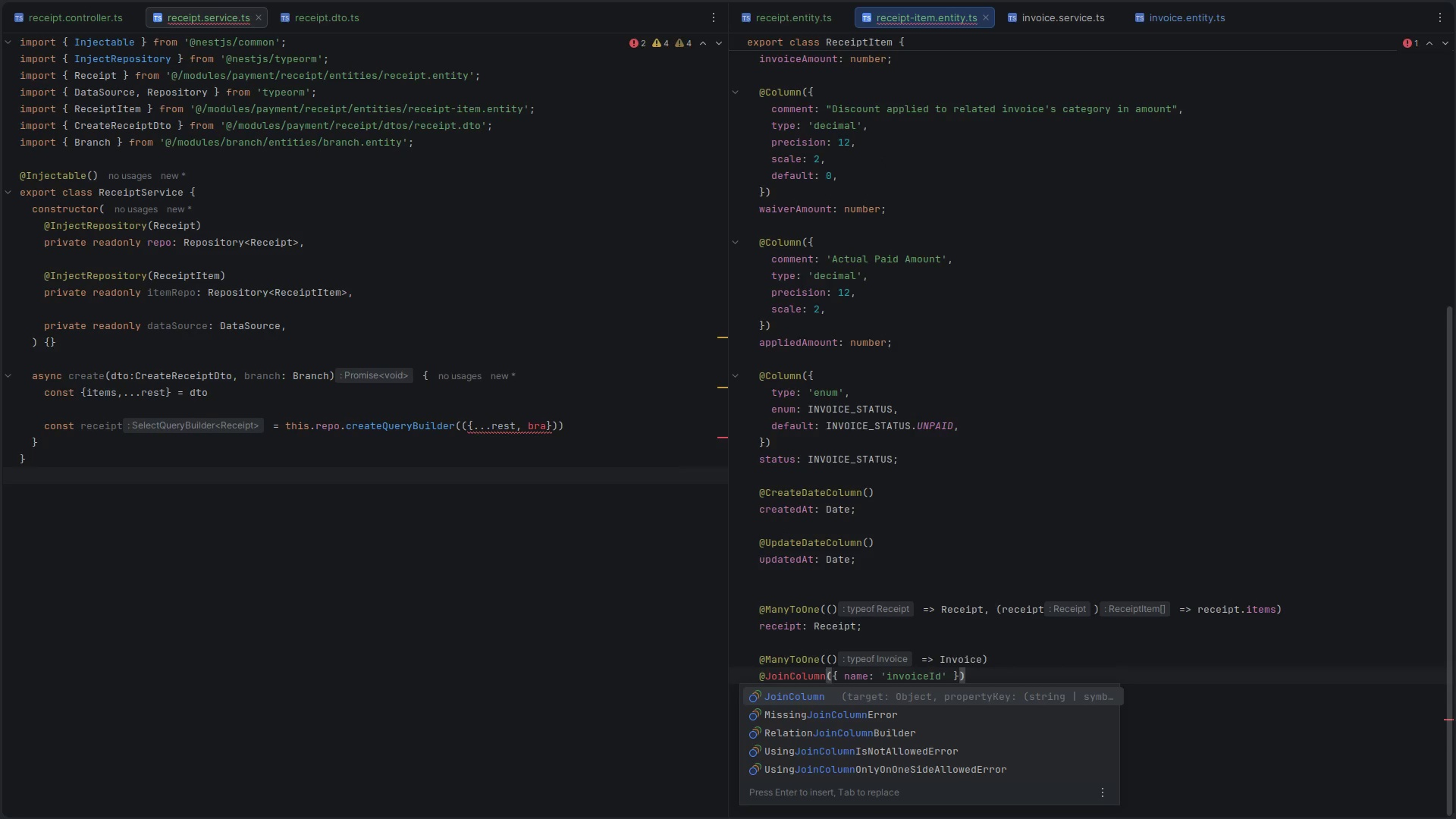 
key(Enter)
 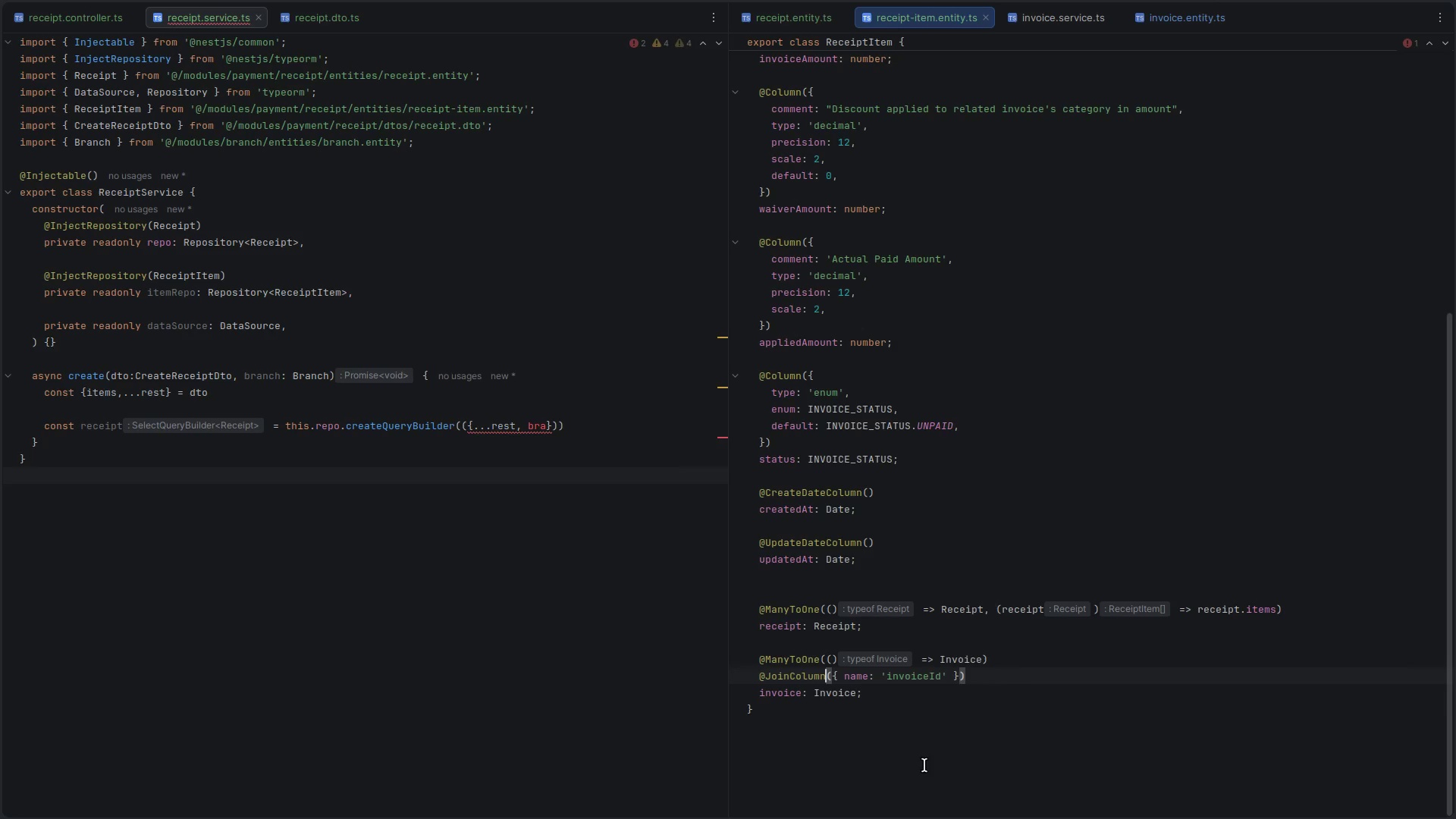 
scroll: coordinate [969, 699], scroll_direction: up, amount: 14.0
 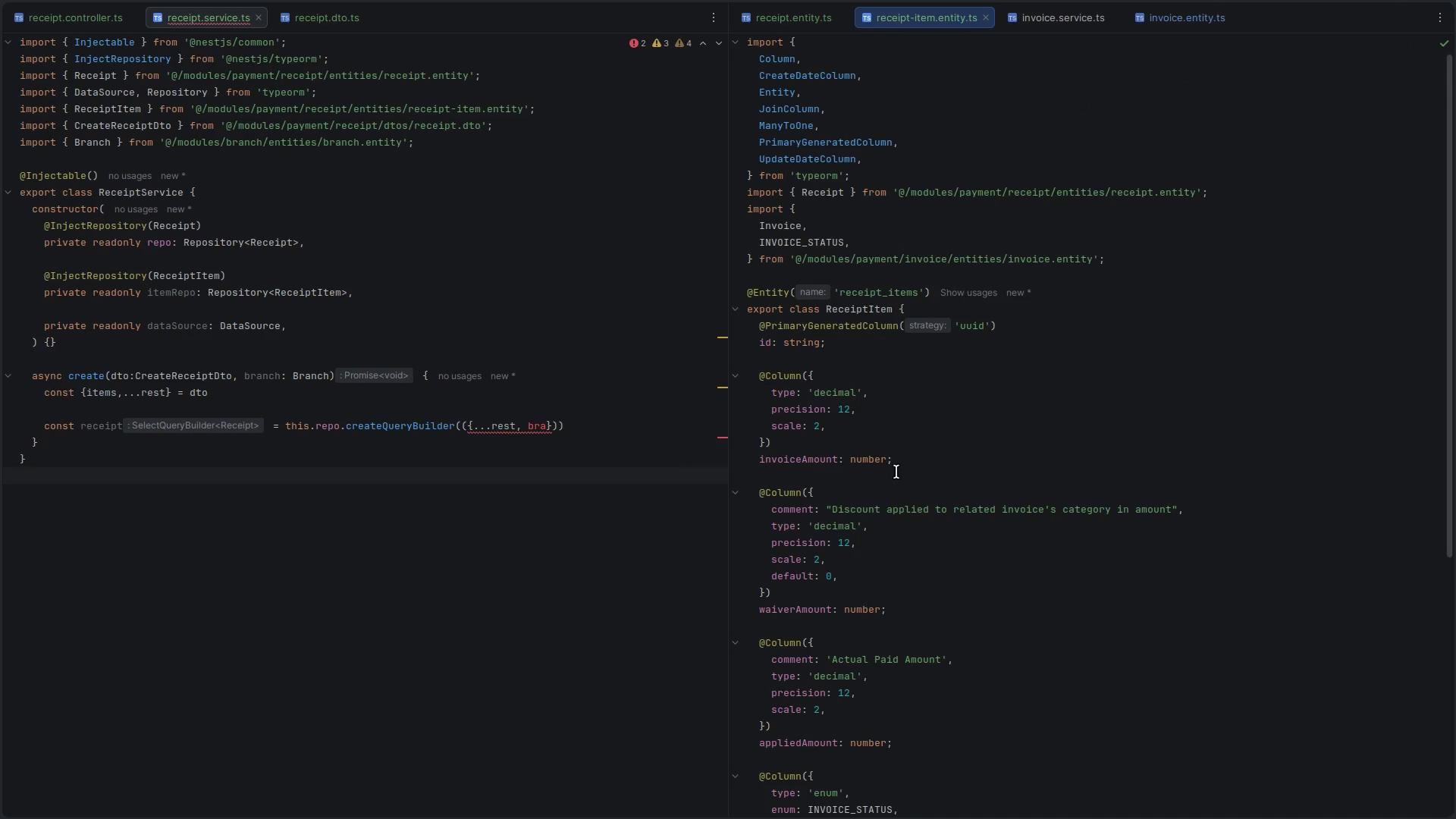 
left_click([913, 465])
 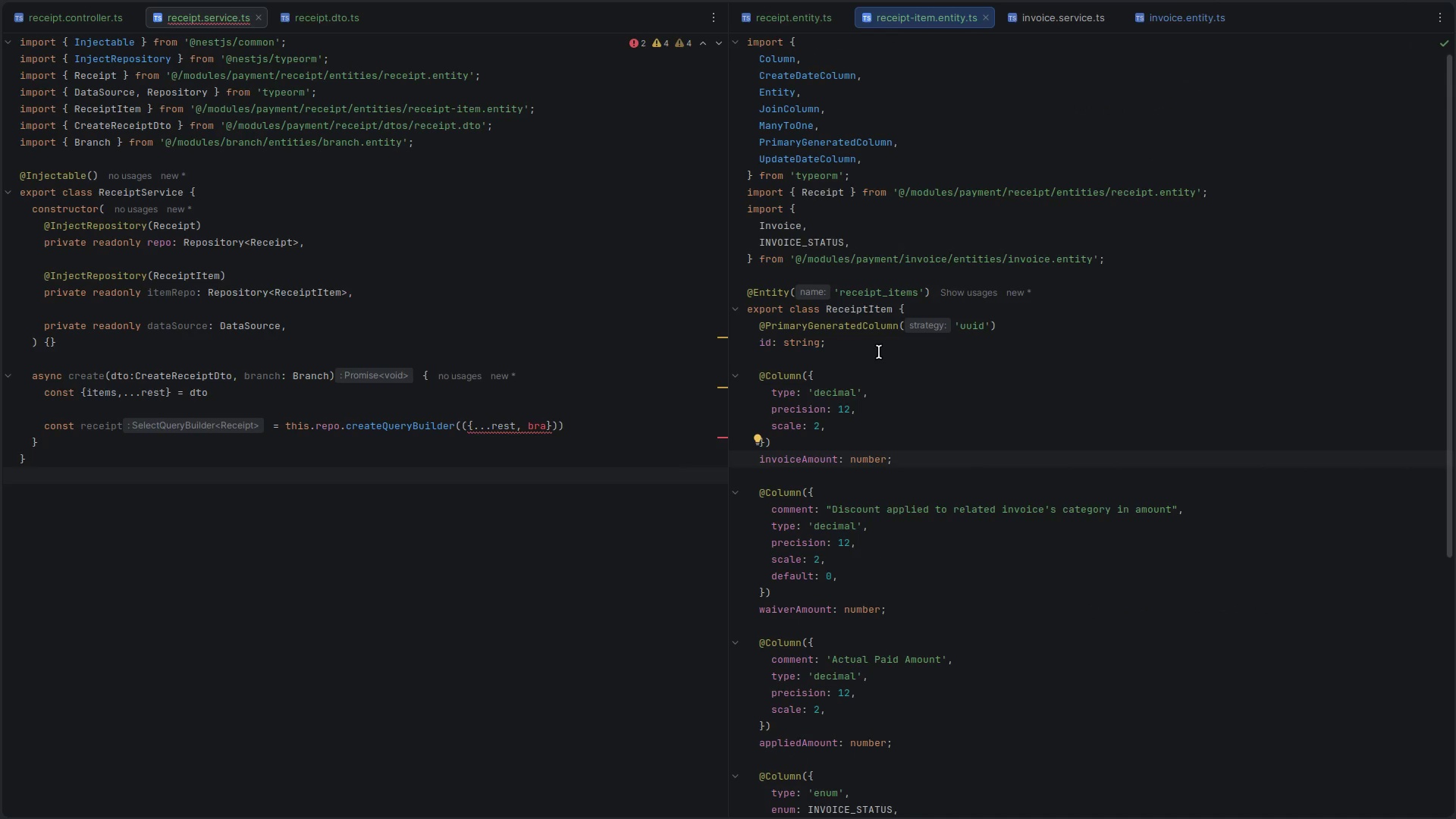 
left_click([880, 339])
 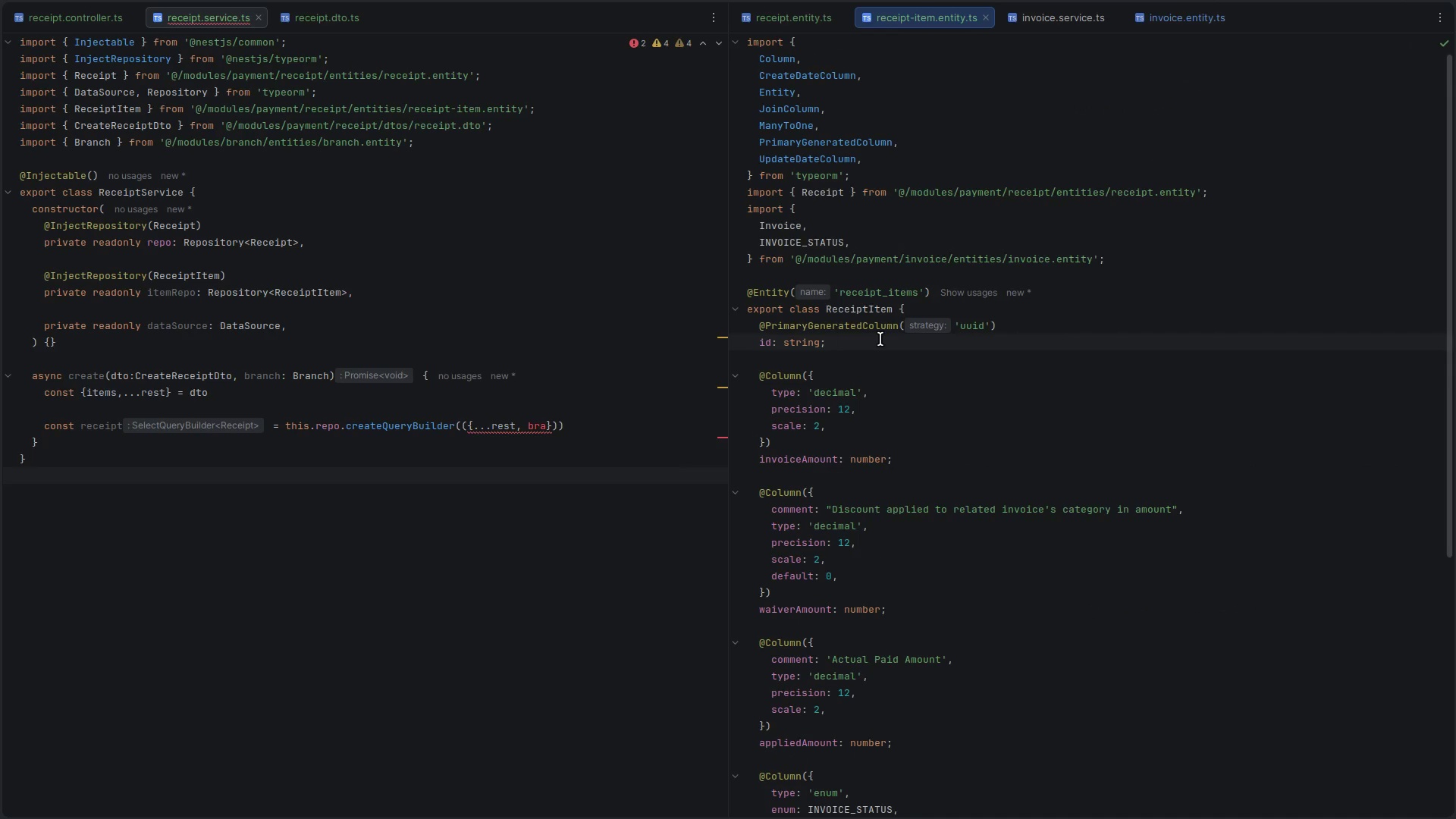 
key(Enter)
 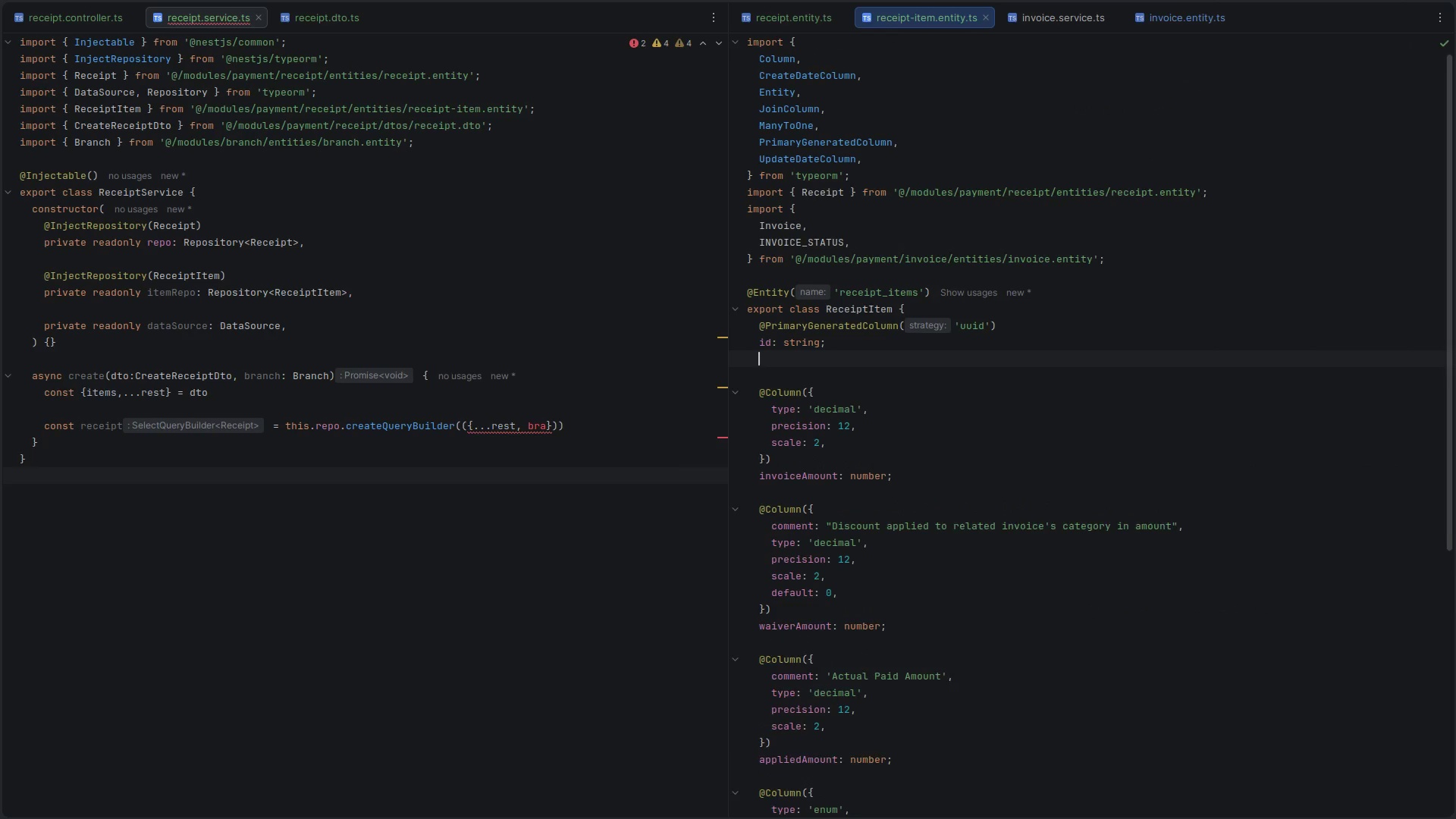 
key(Enter)
 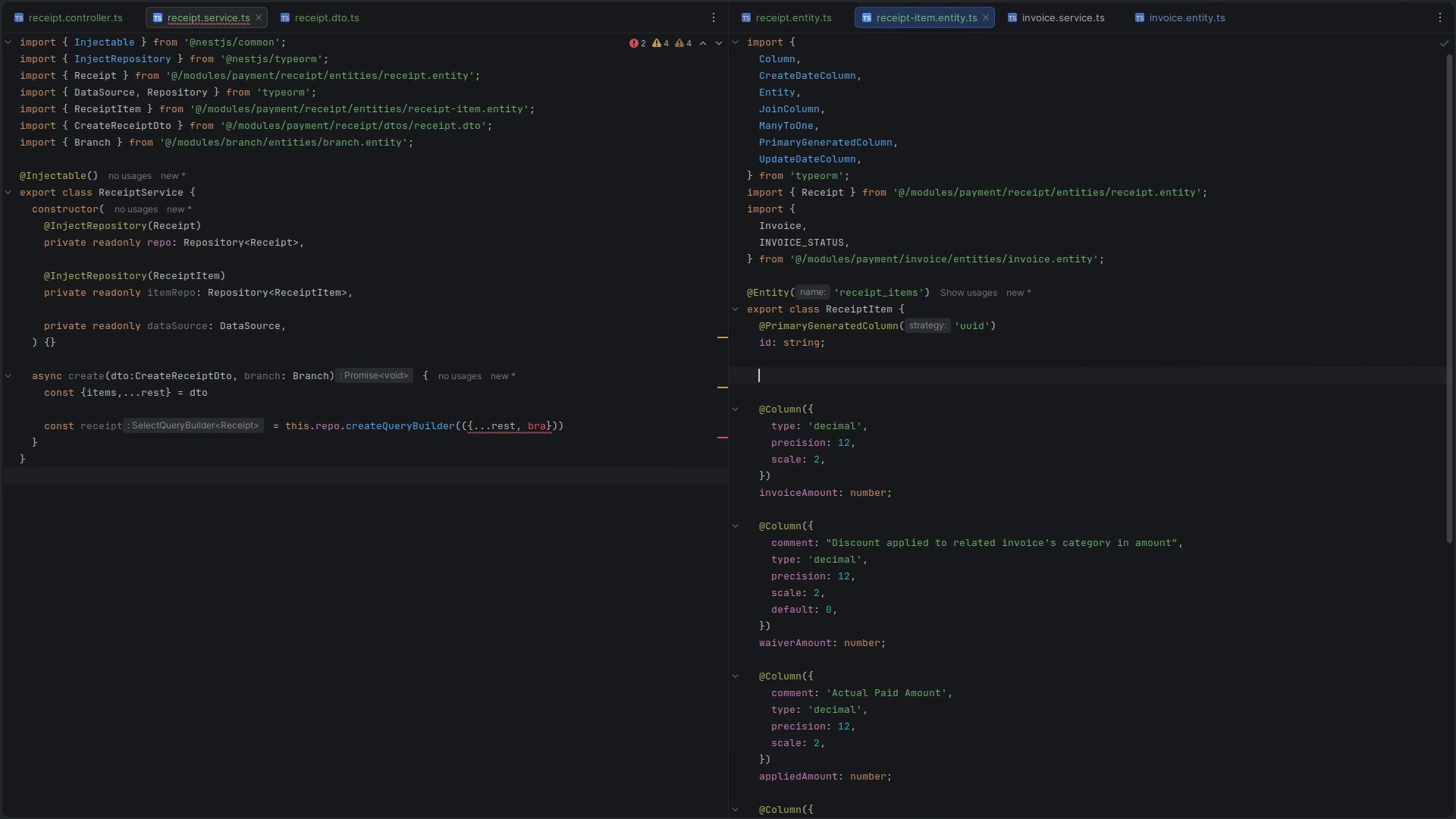 
type(@Colu)
 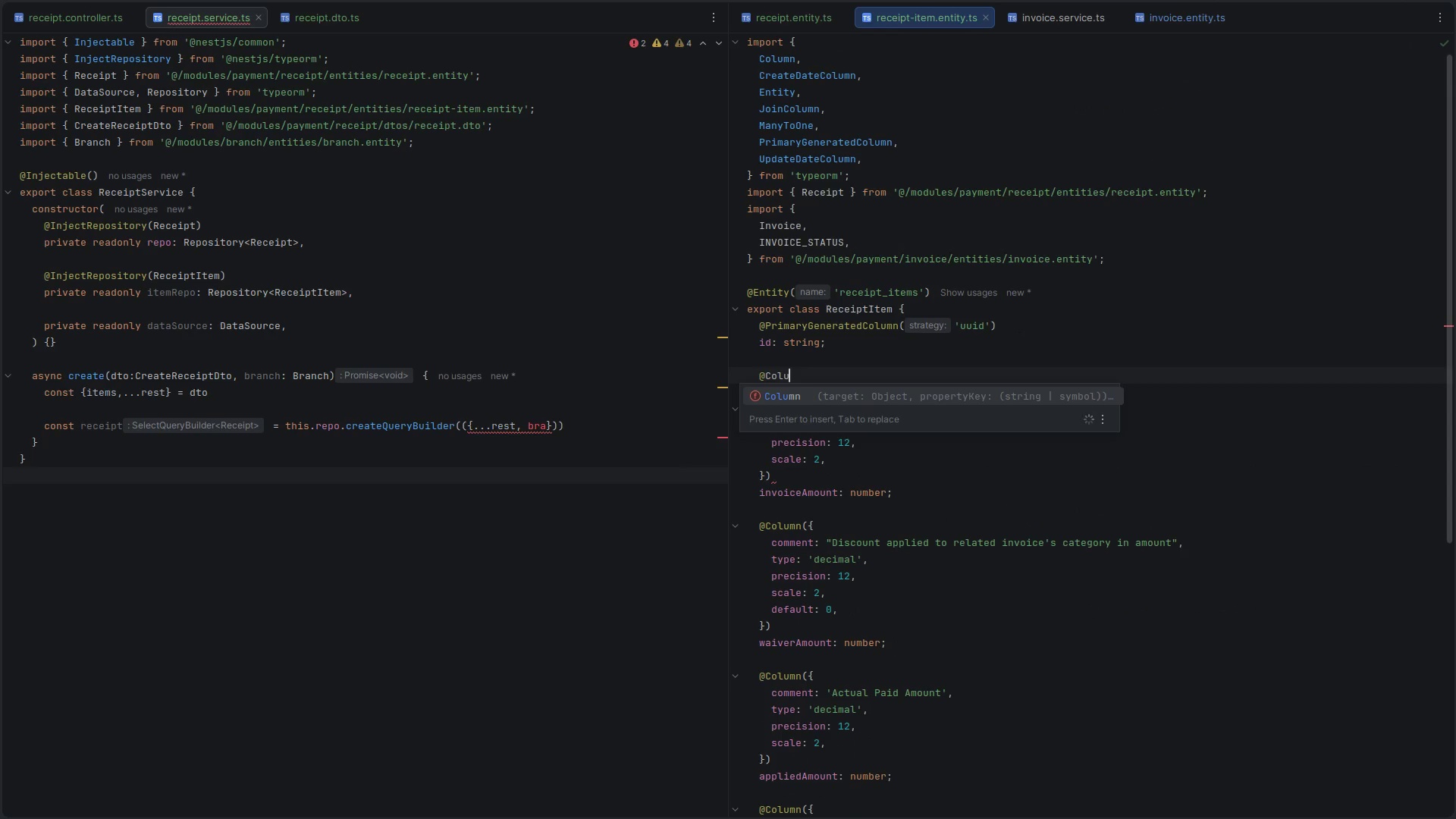 
key(Enter)
 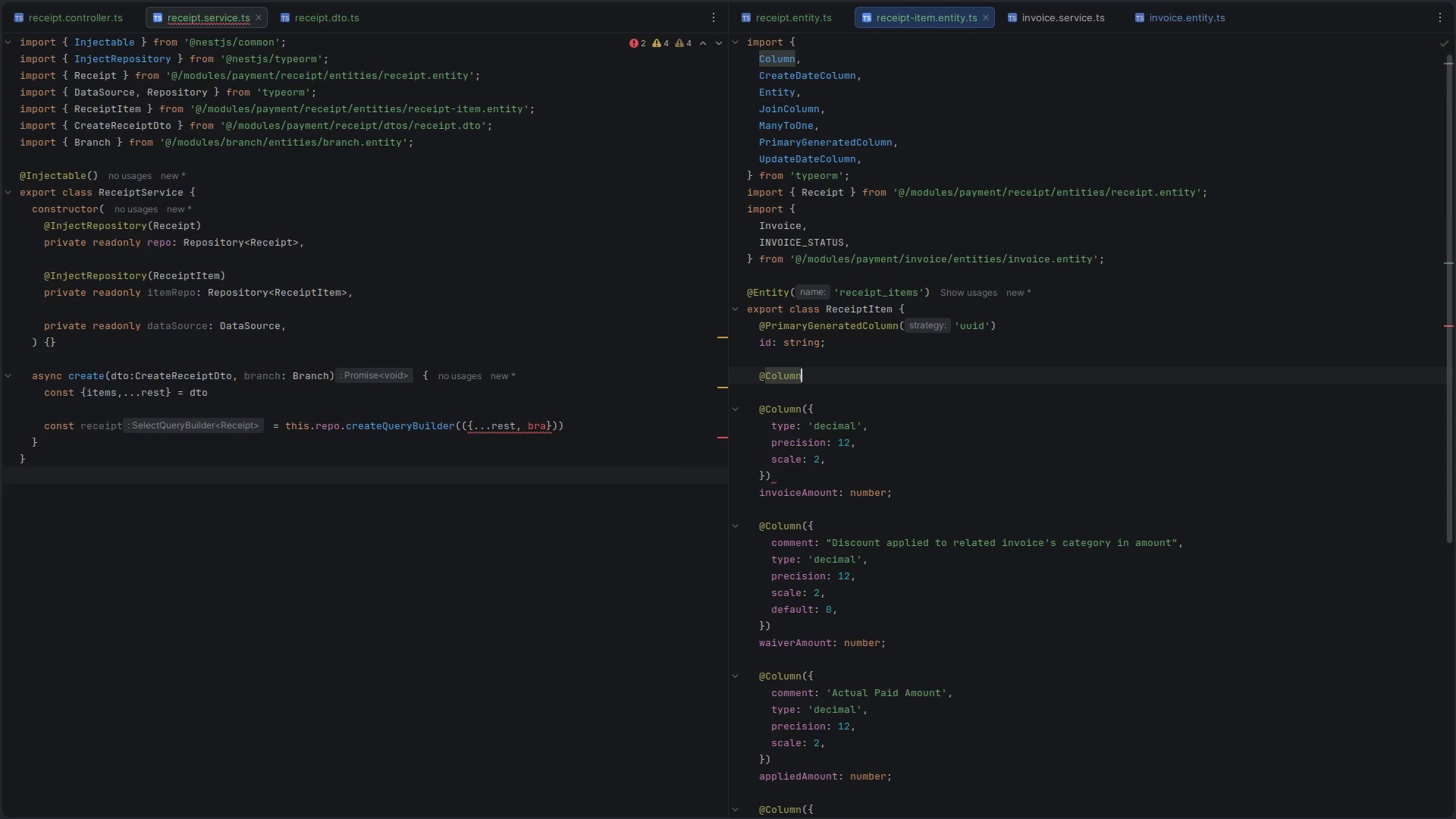 
type(('uu)
 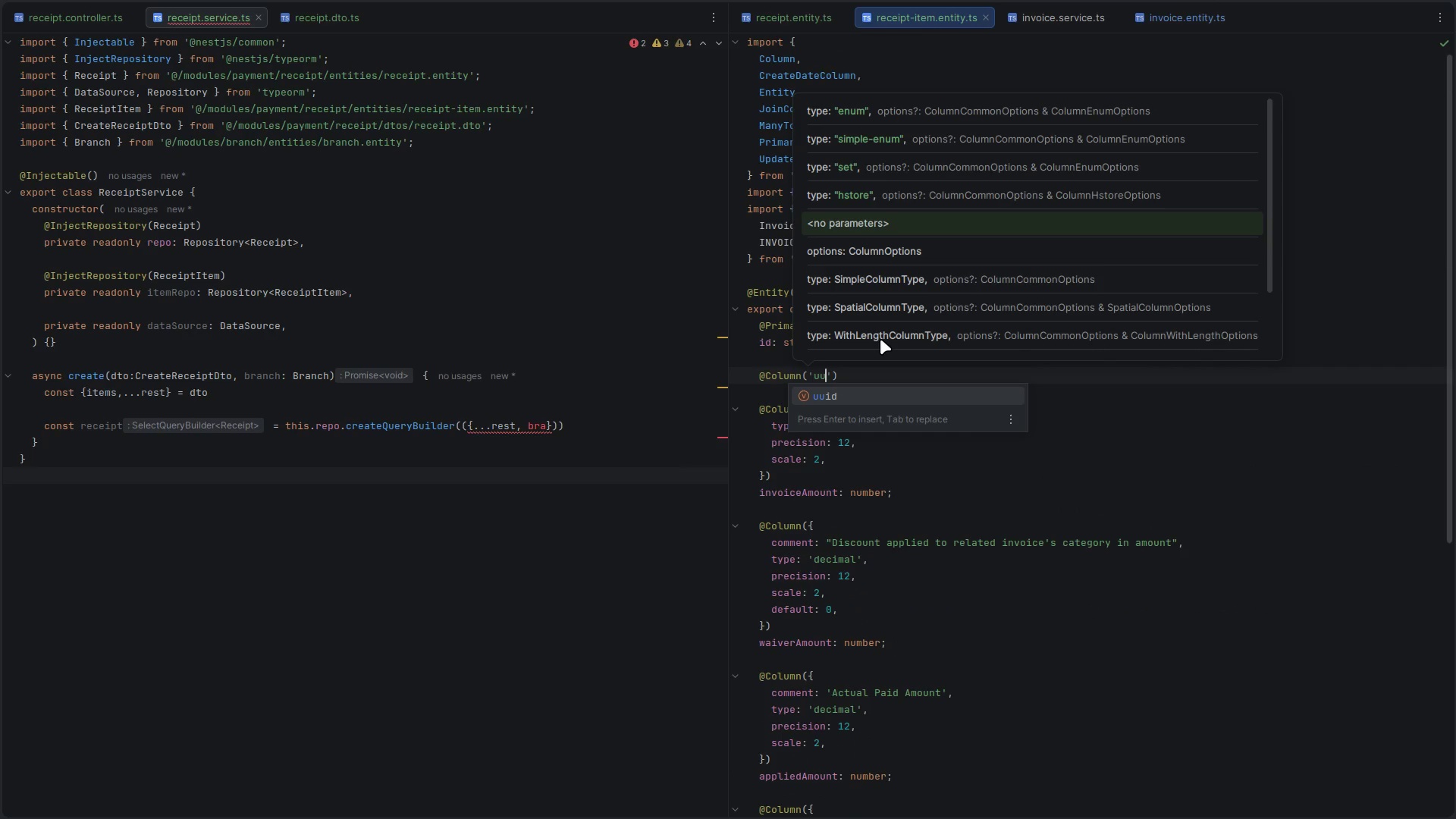 
key(Enter)
 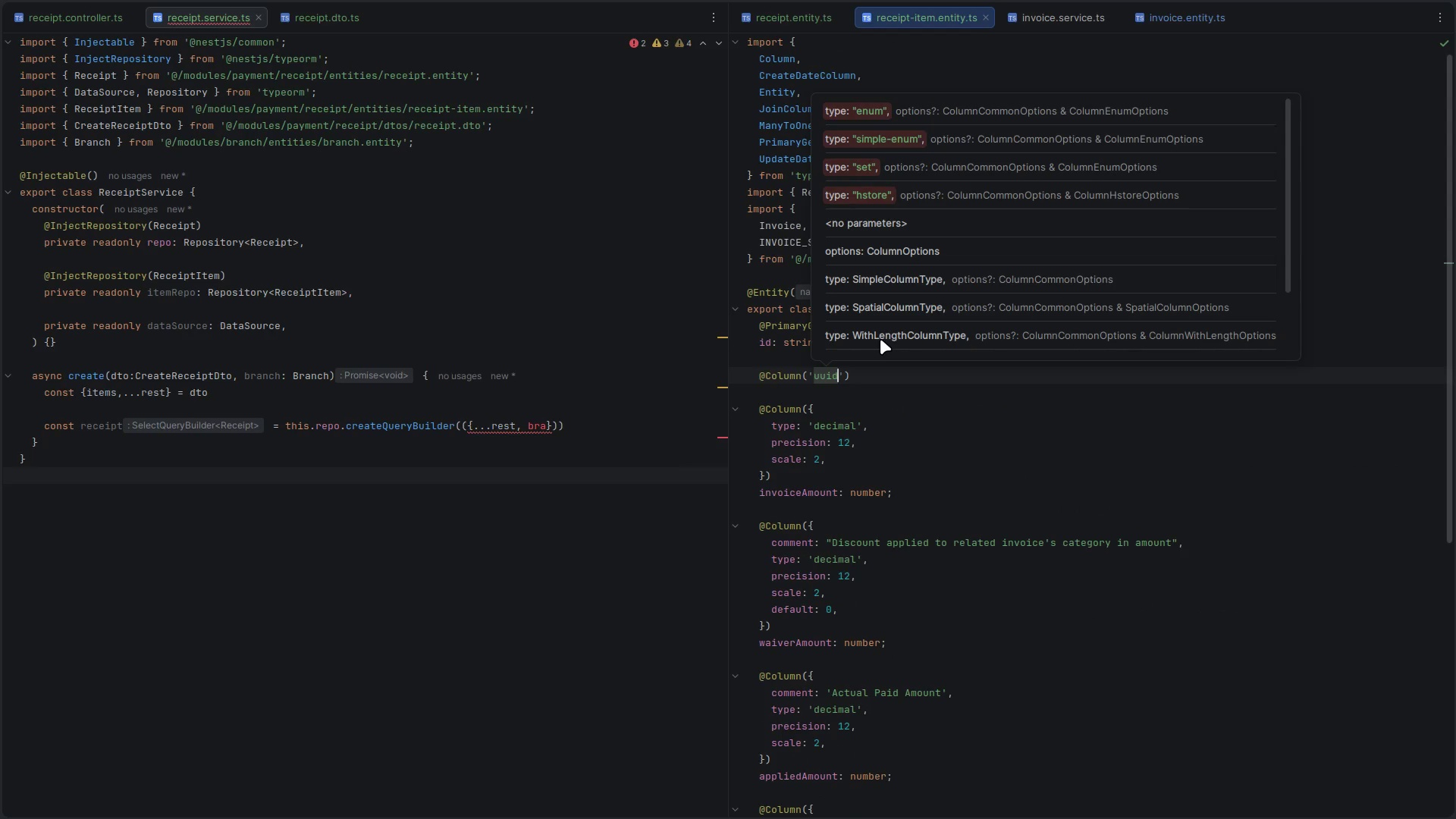 
key(ArrowRight)
 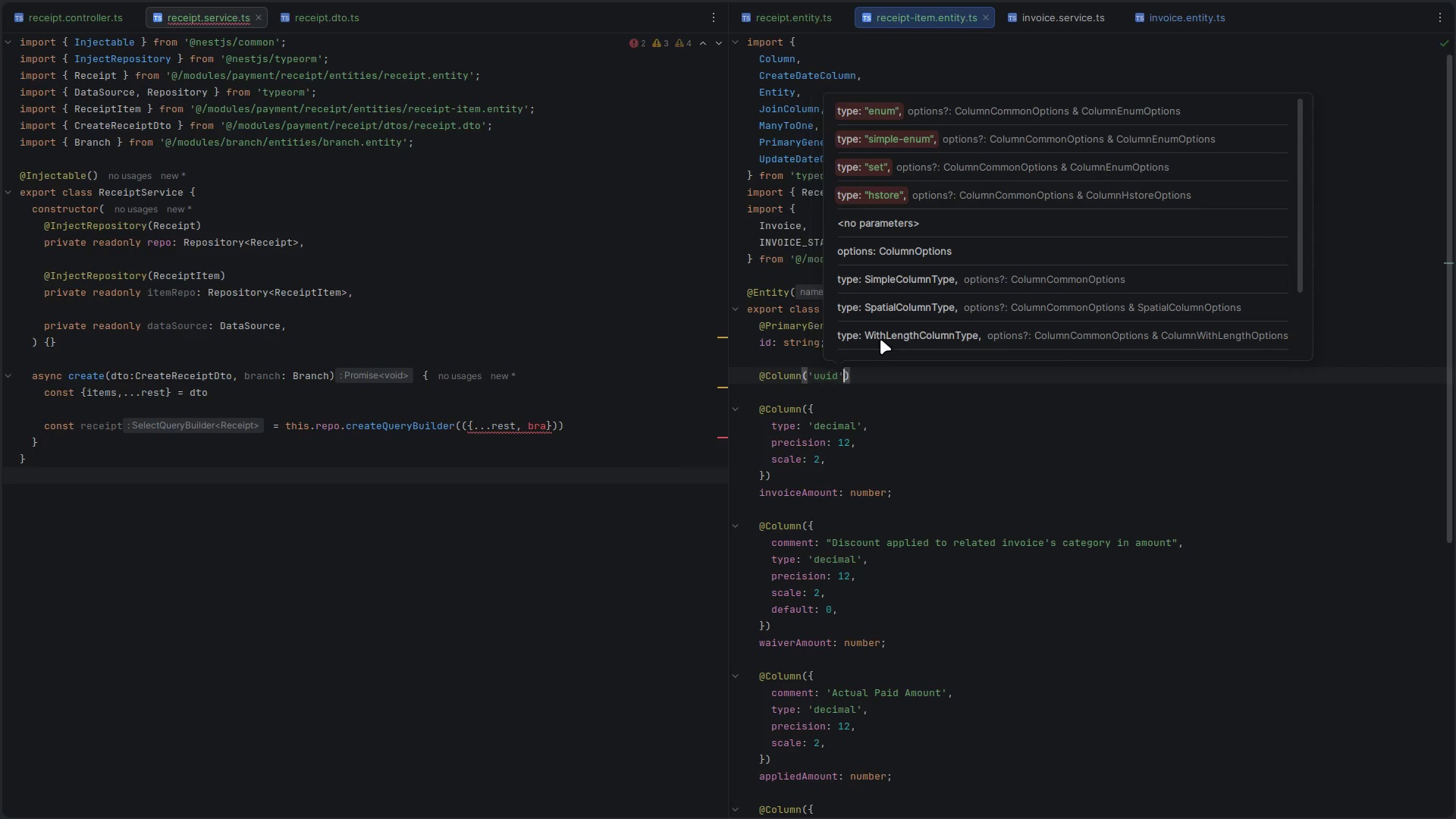 
key(ArrowRight)
 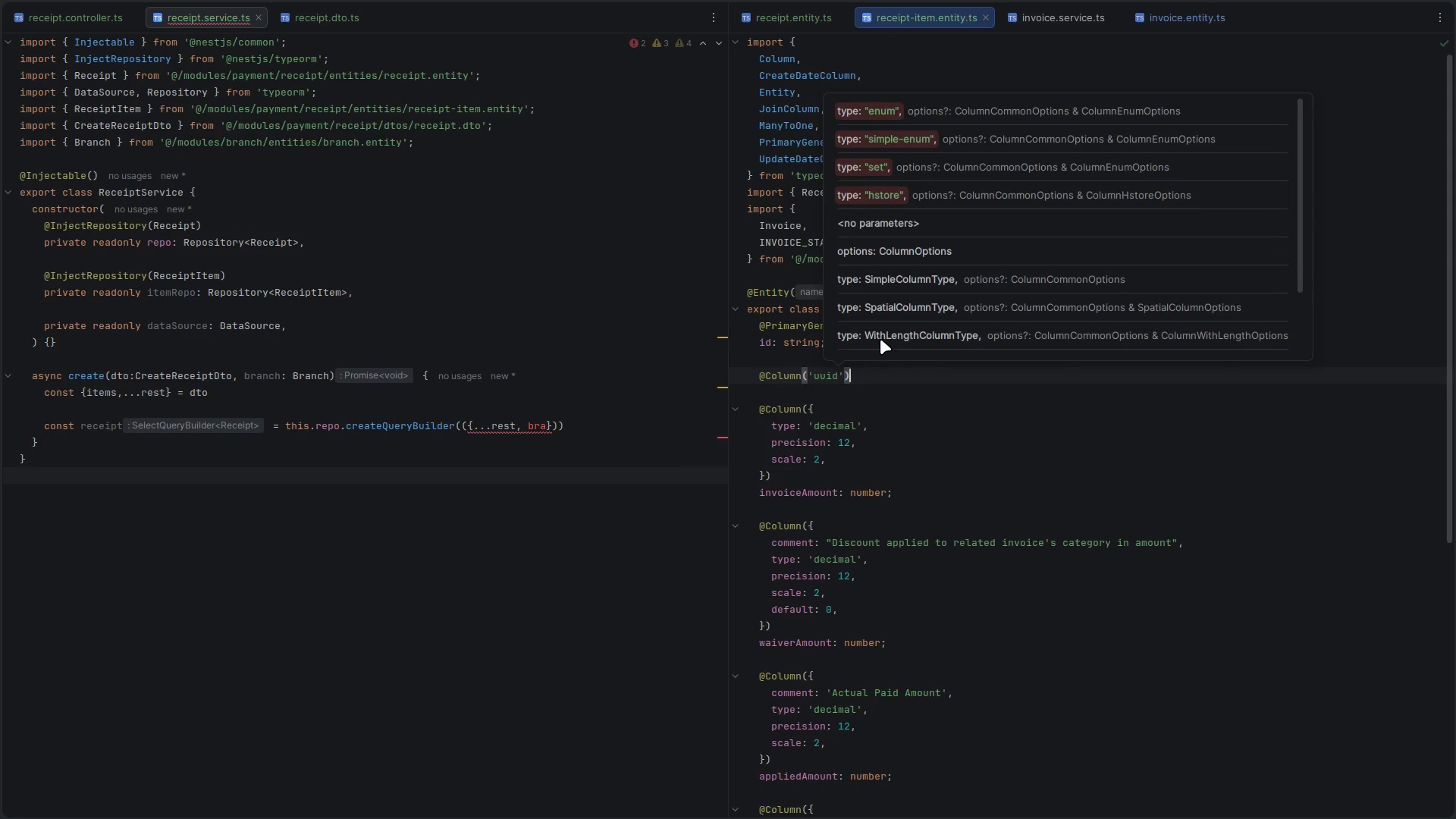 
key(Enter)
 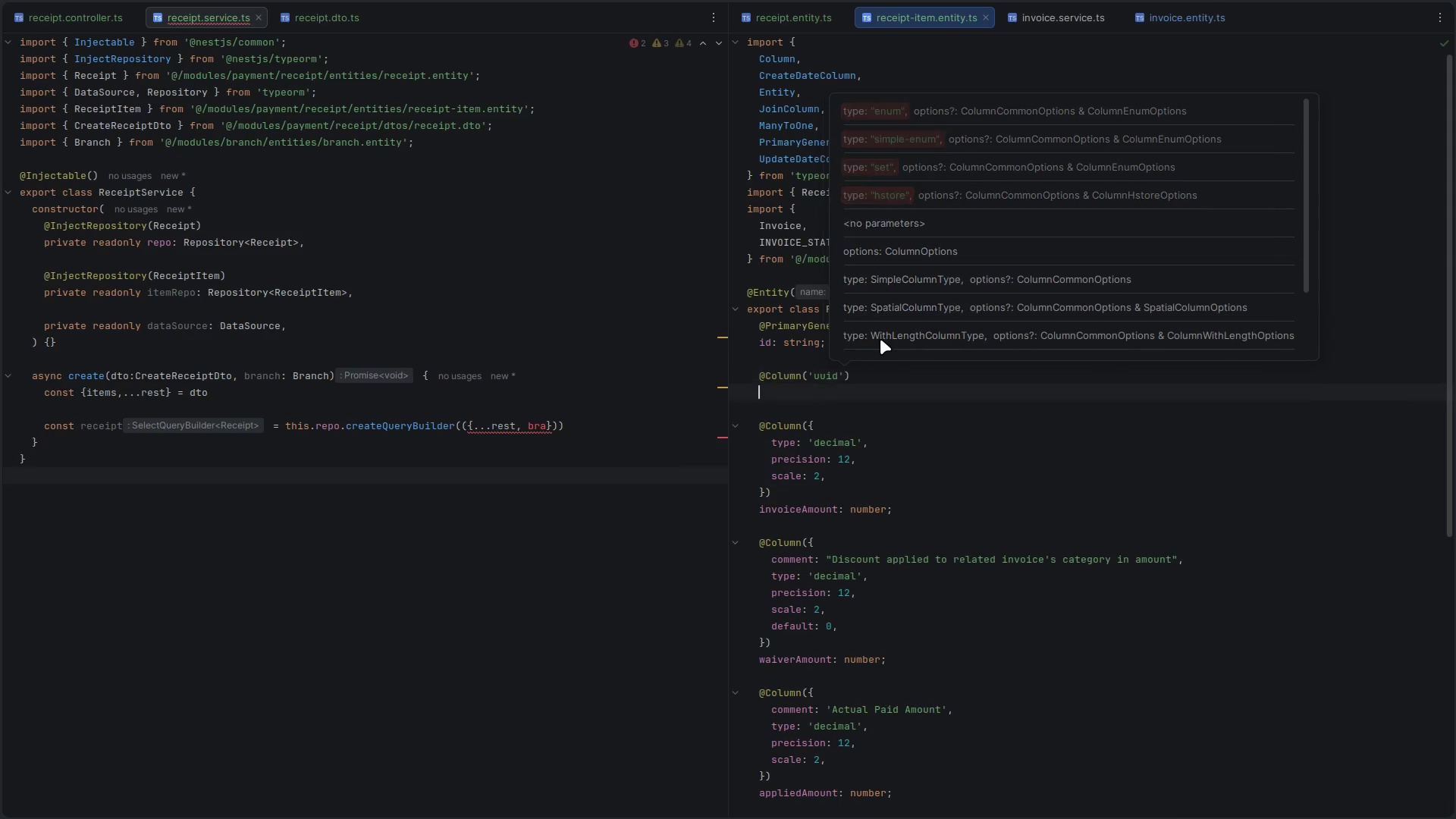 
key(Control+ControlLeft)
 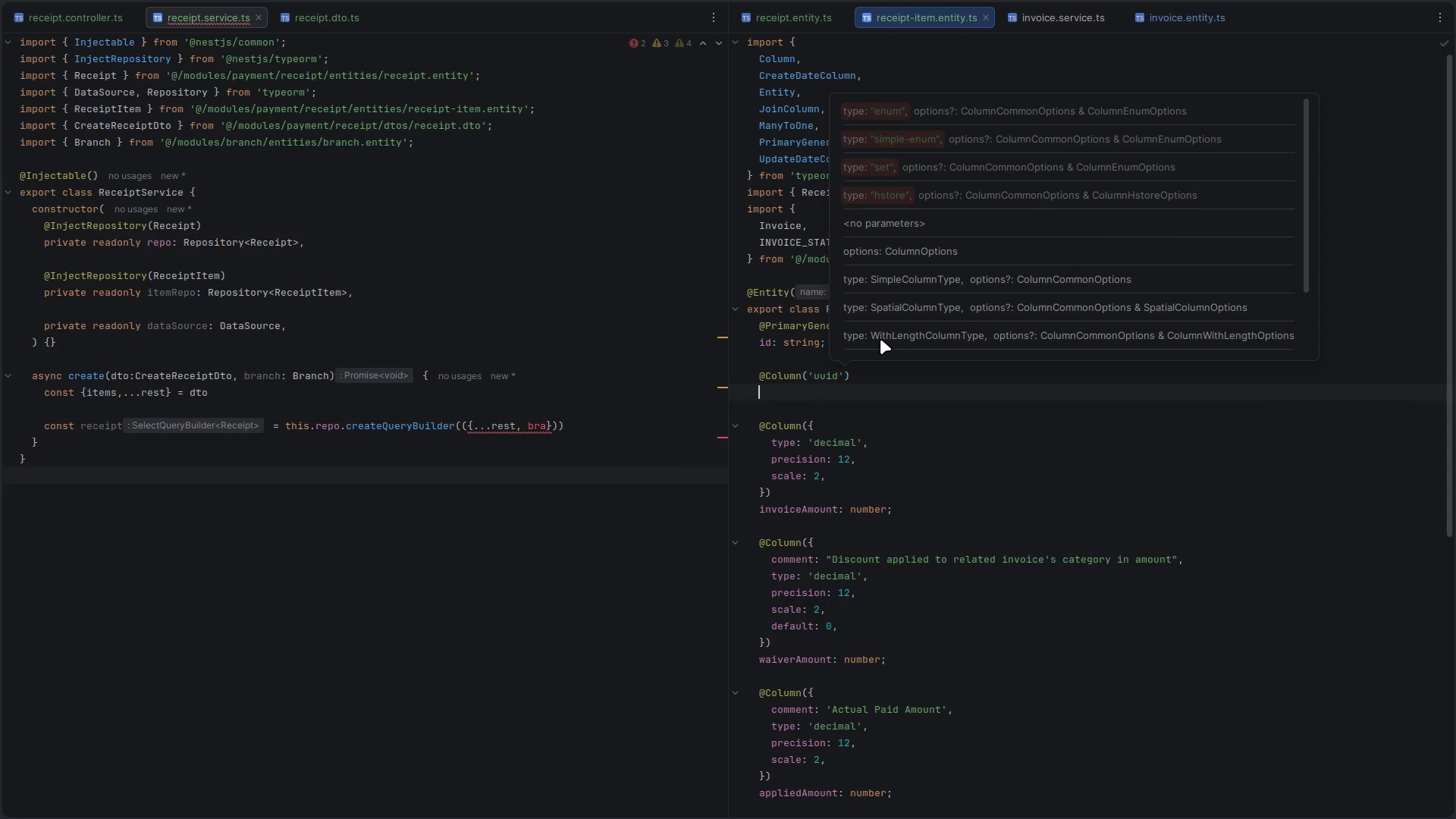 
key(Control+V)
 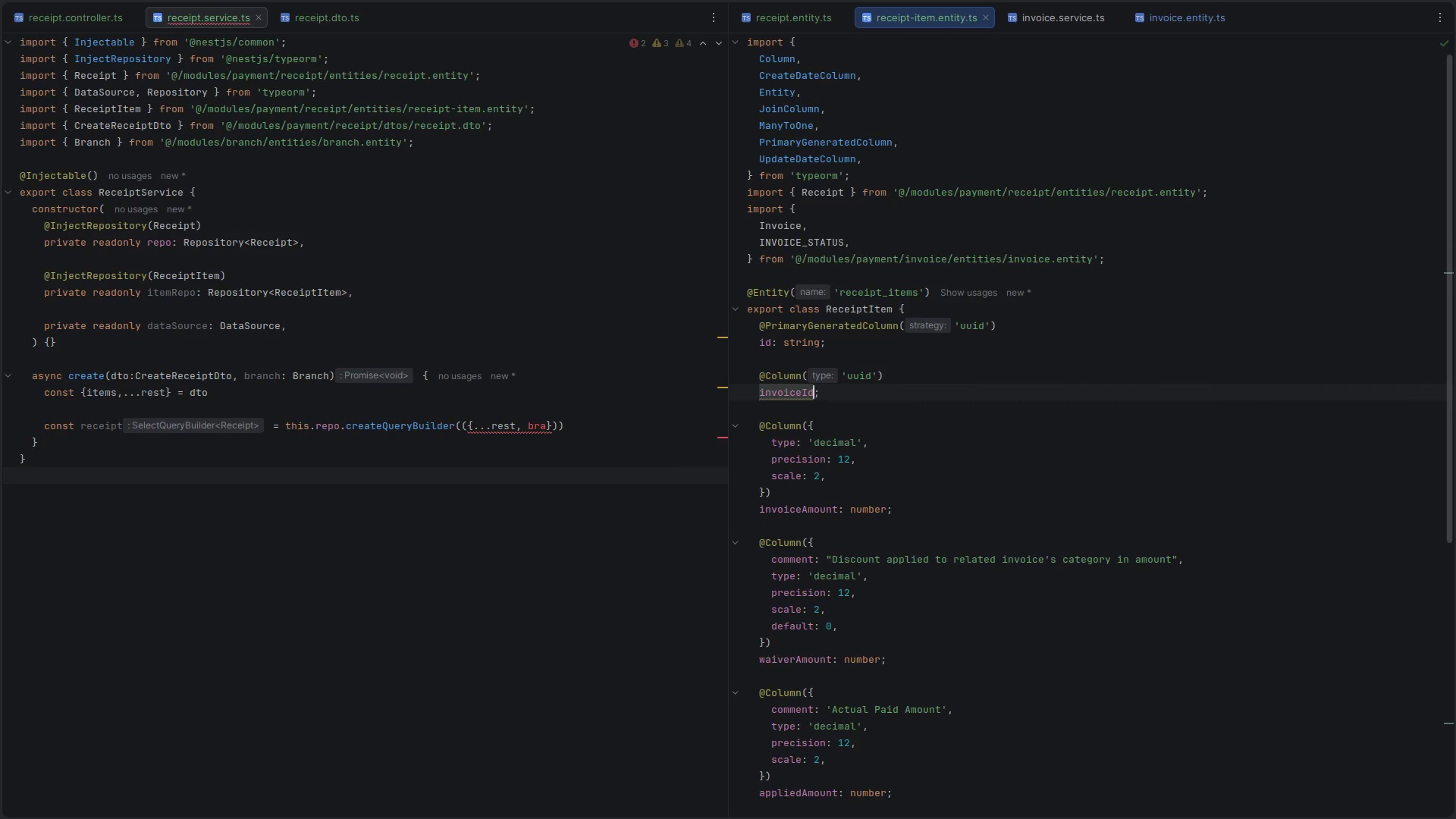 
type(: string)
key(Escape)
 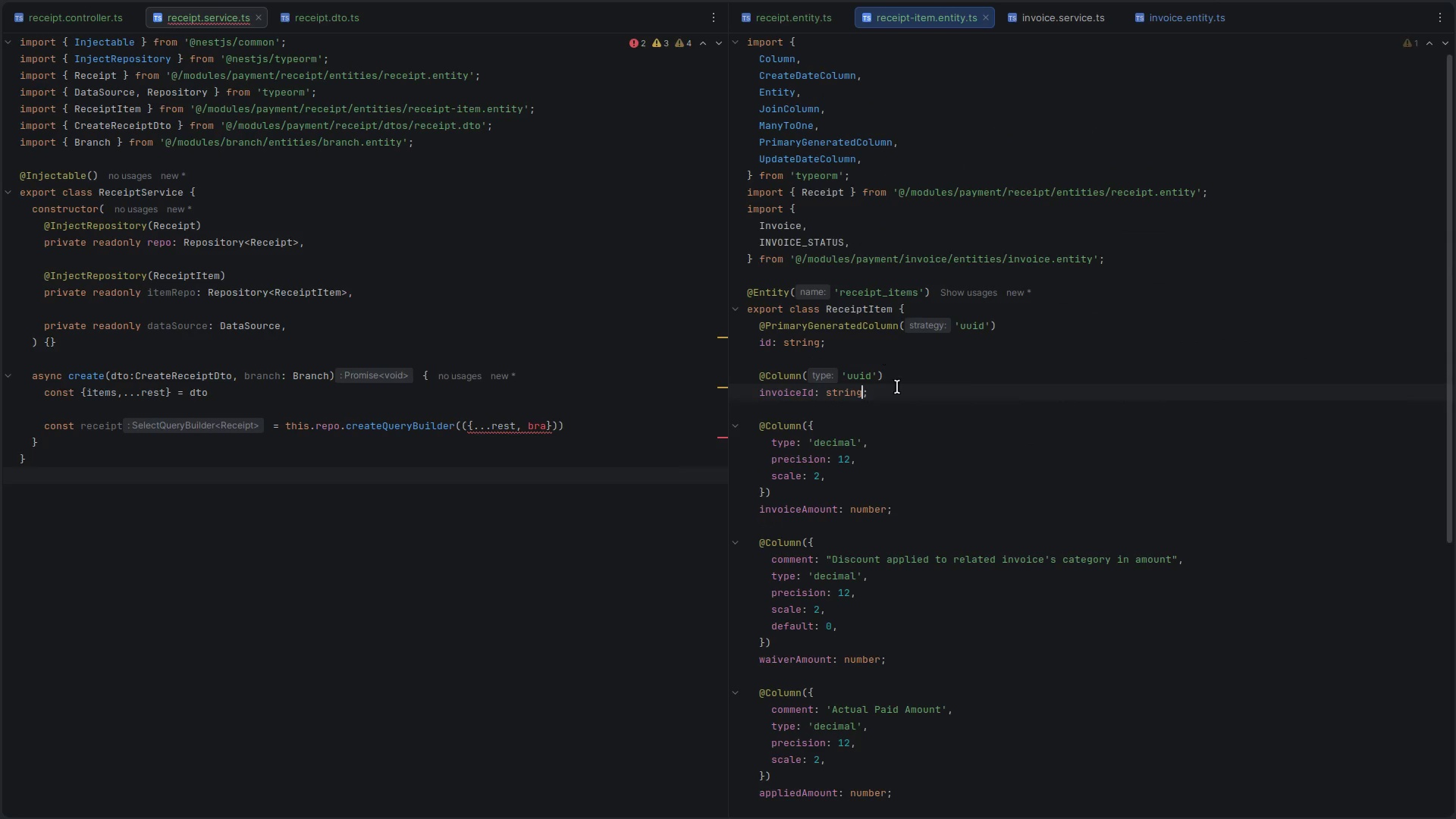 
left_click([908, 413])
 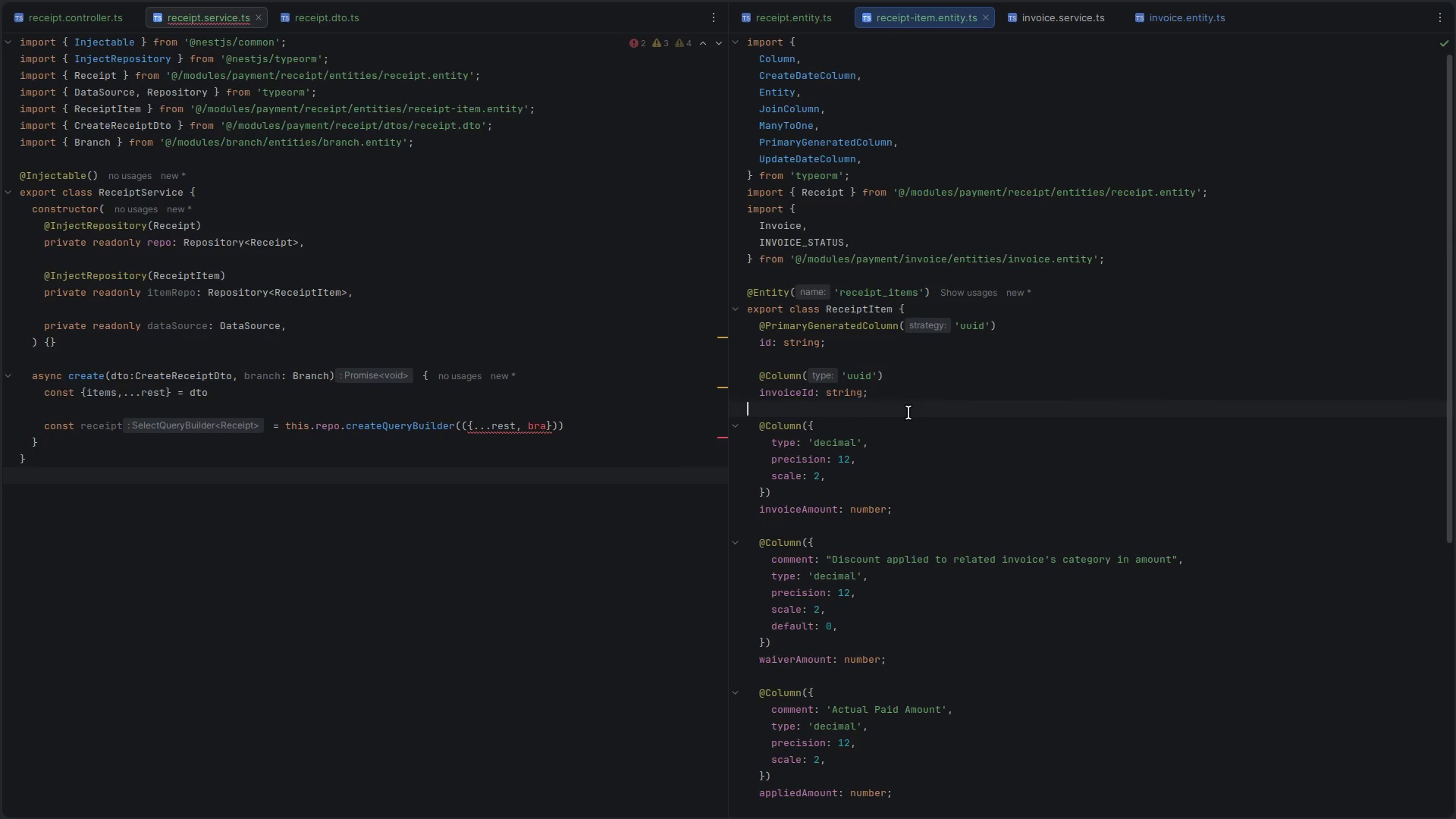 
key(Control+ControlLeft)
 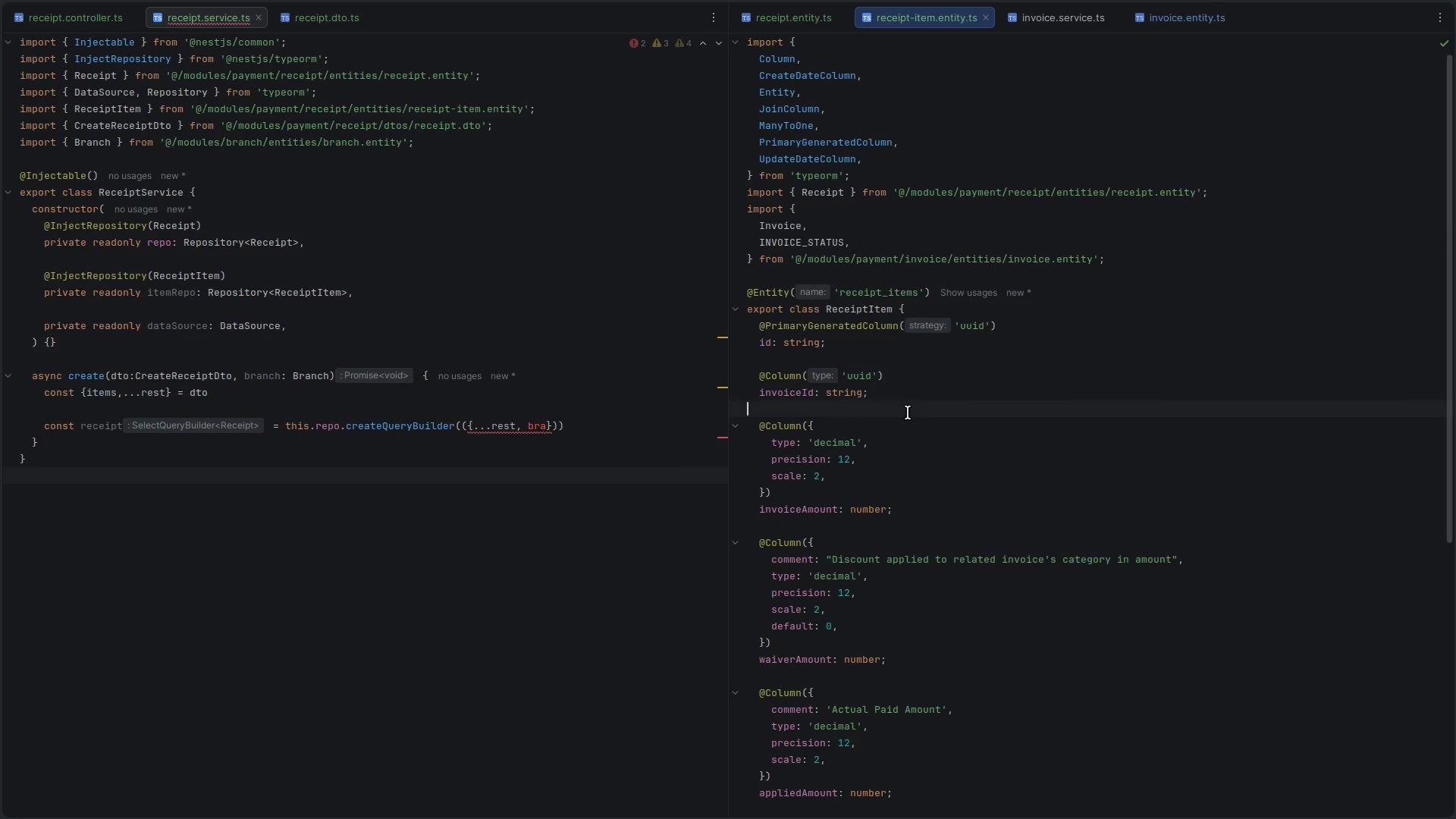 
key(Control+S)
 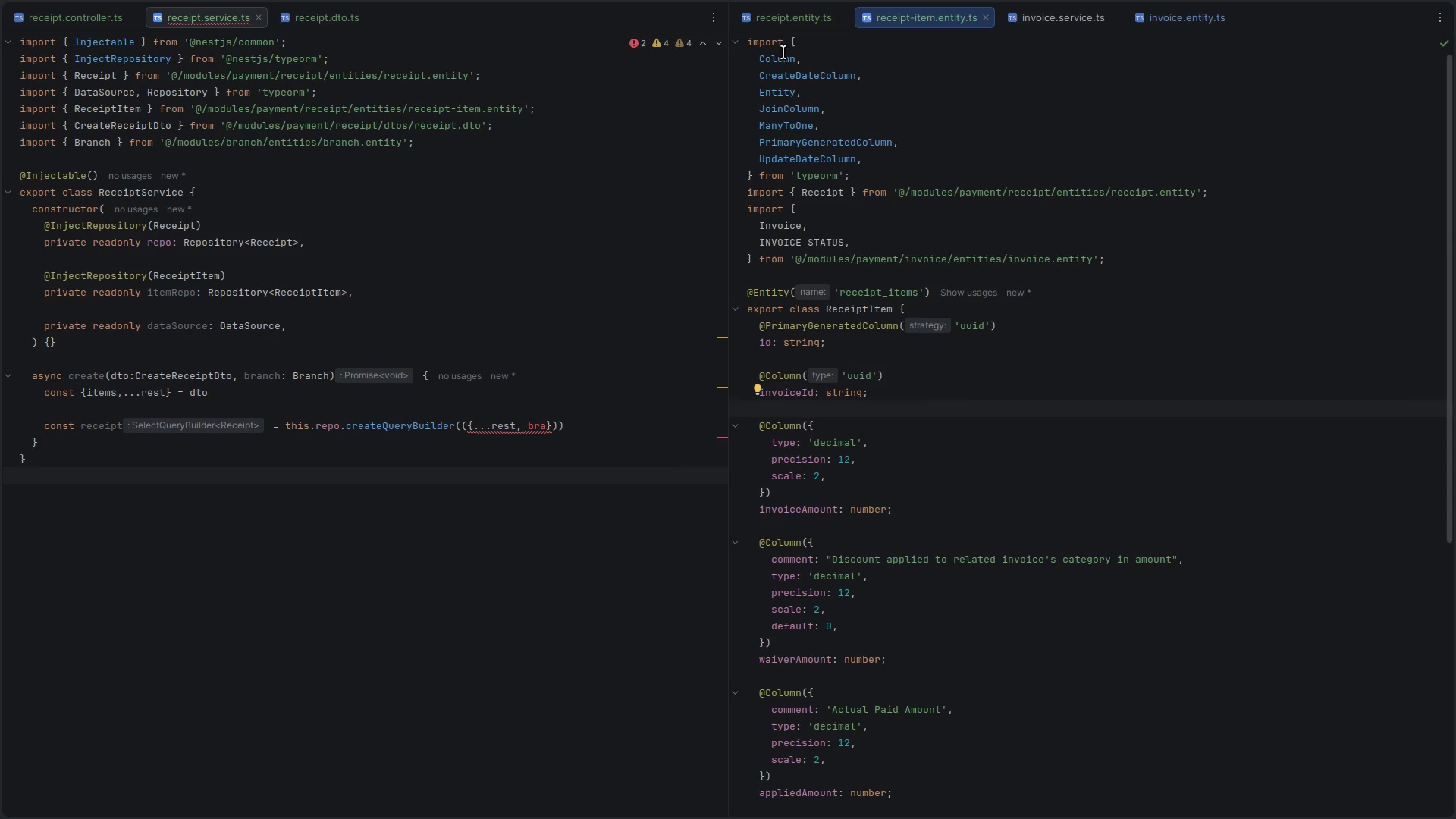 
left_click([801, 21])
 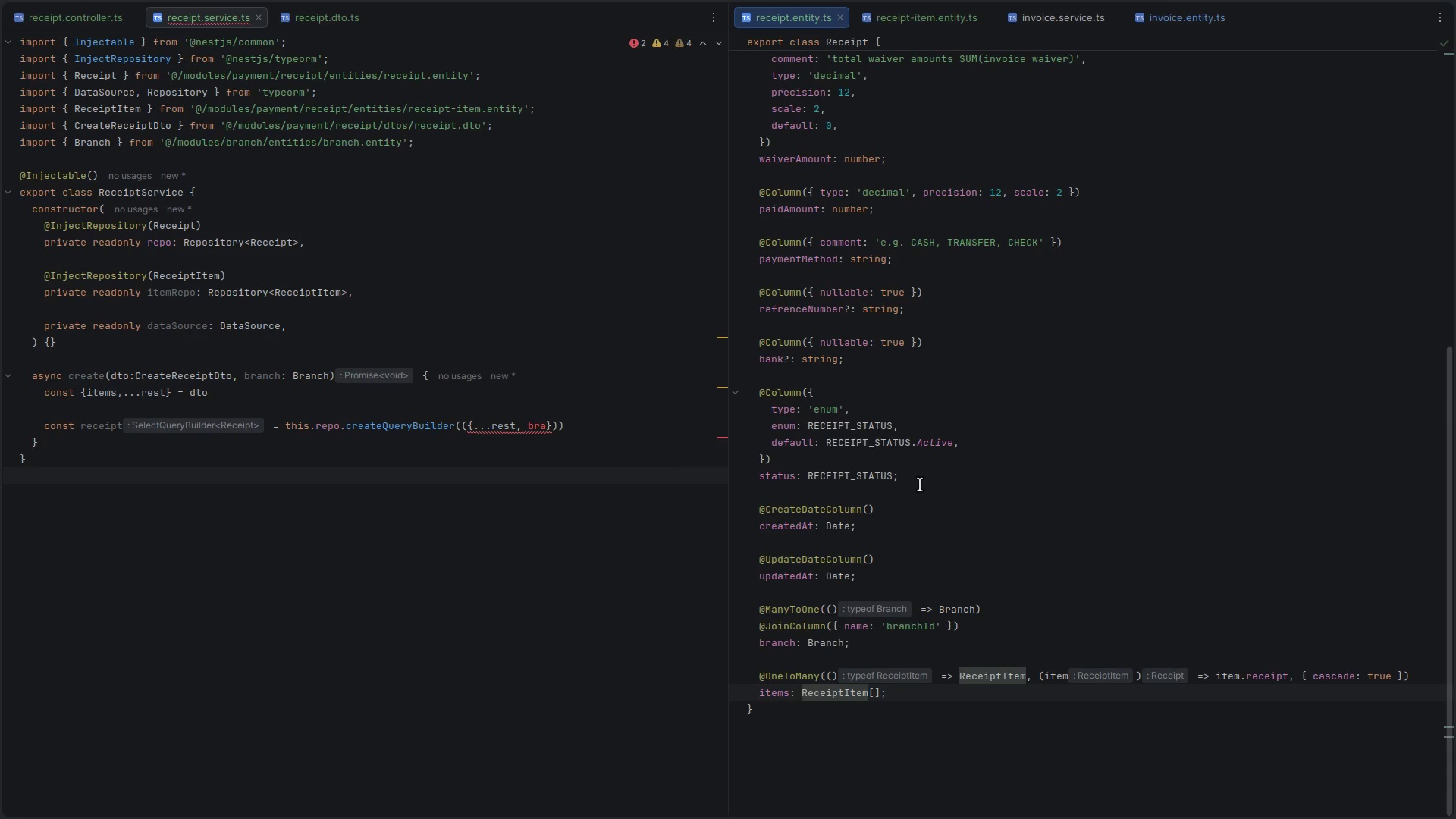 
scroll: coordinate [918, 491], scroll_direction: down, amount: 5.0
 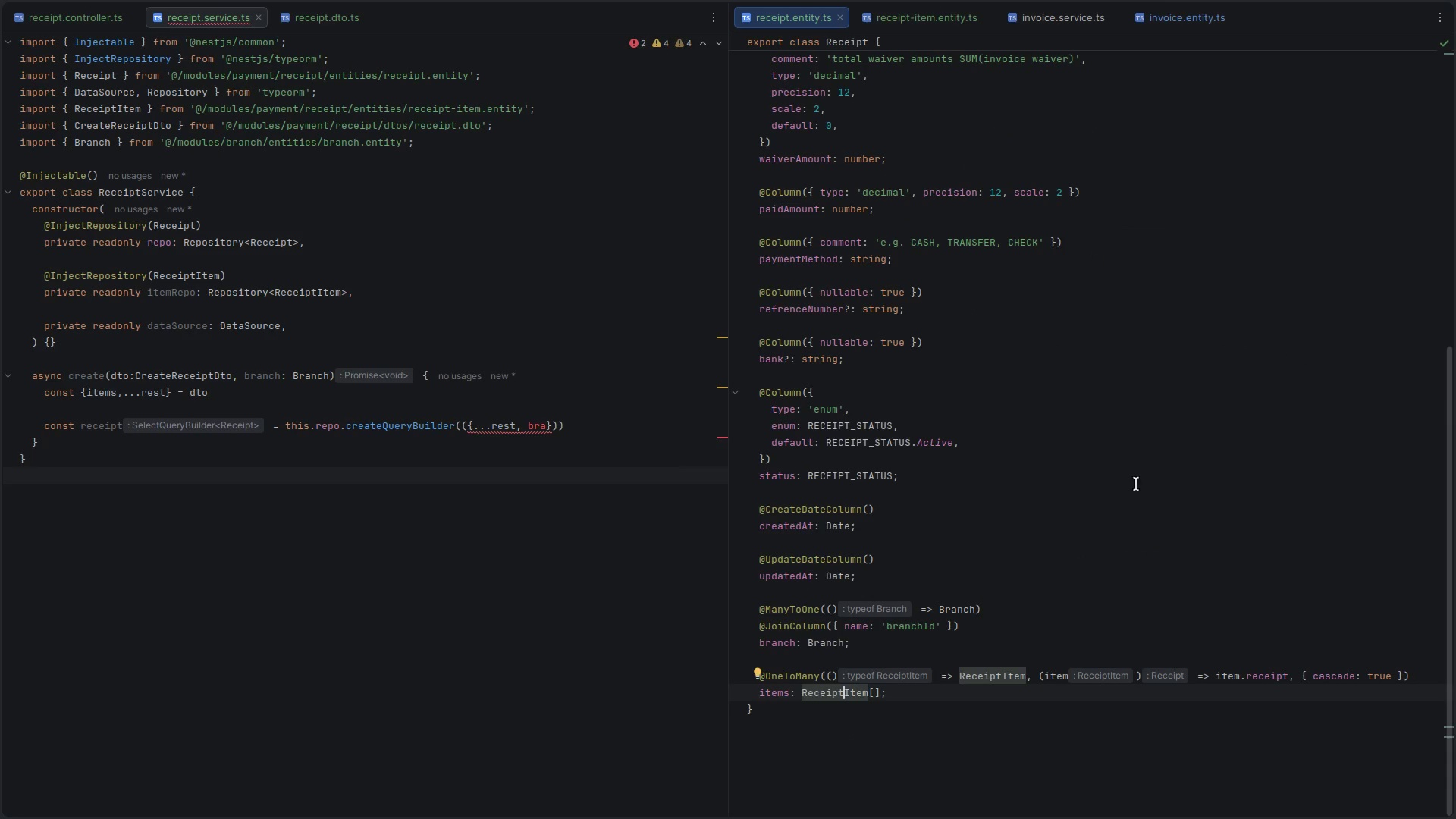 
left_click([1188, 418])
 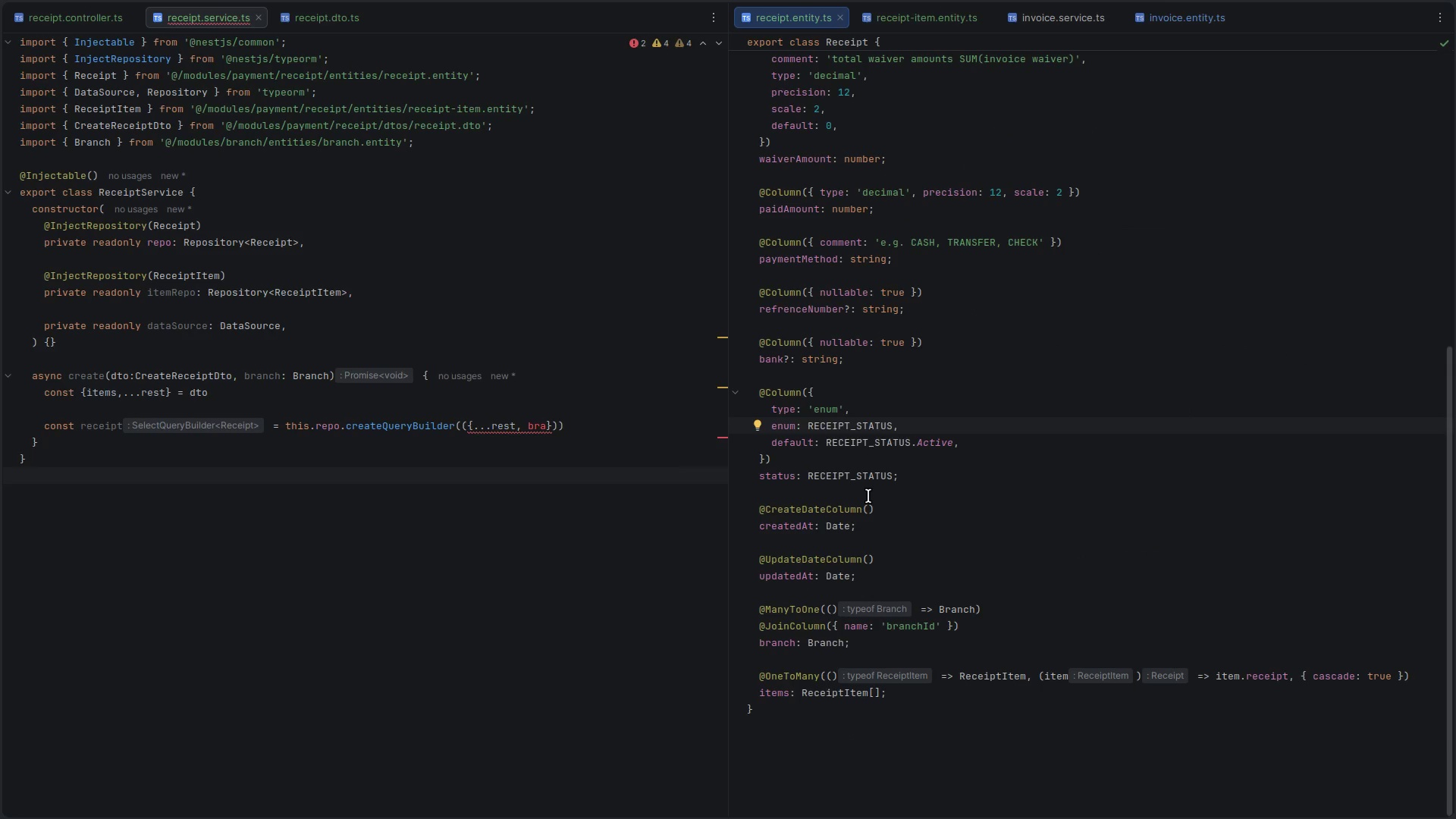 
scroll: coordinate [891, 364], scroll_direction: up, amount: 13.0
 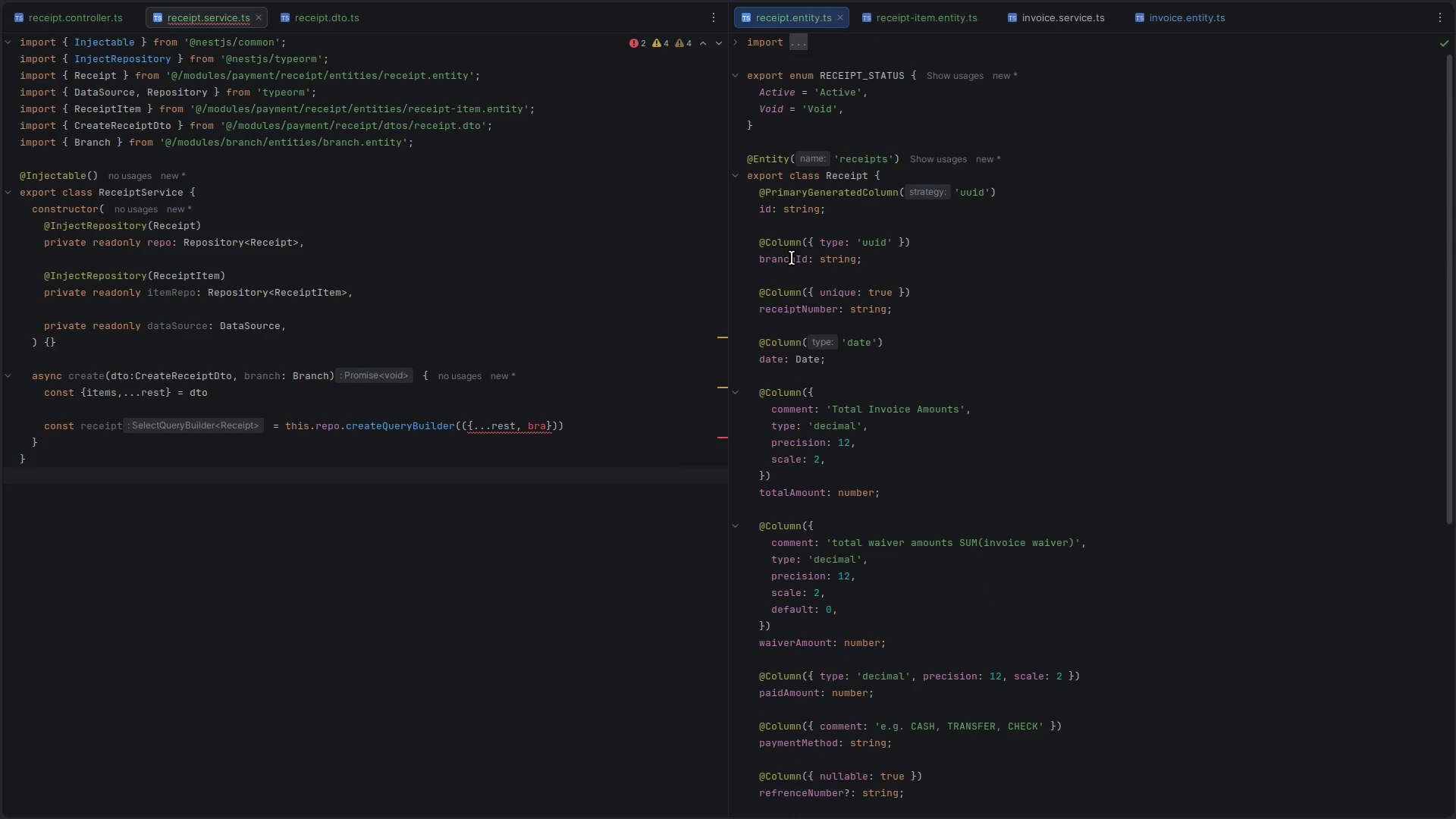 
double_click([792, 258])
 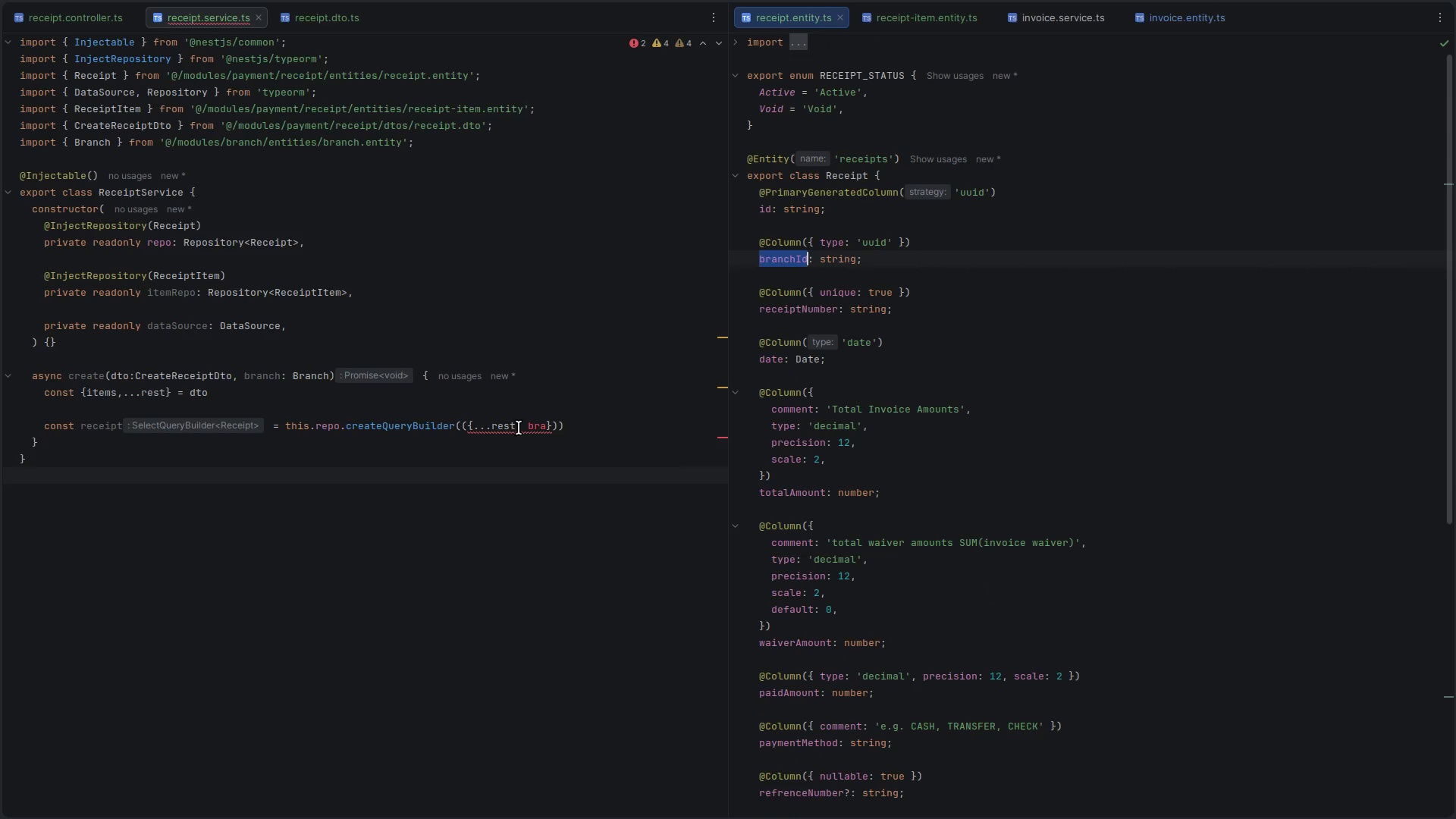 
double_click([533, 429])
 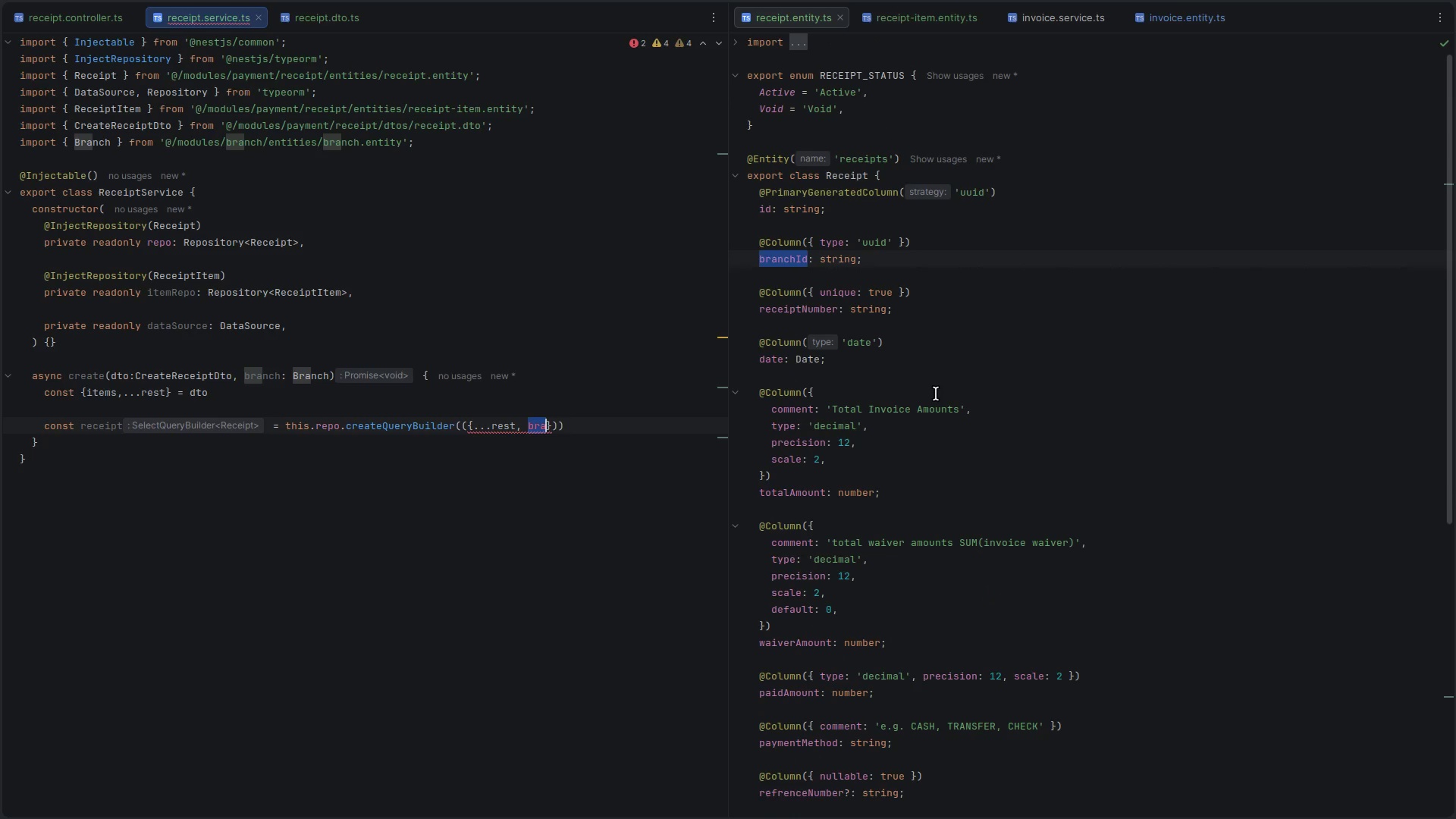 
type(branch)
 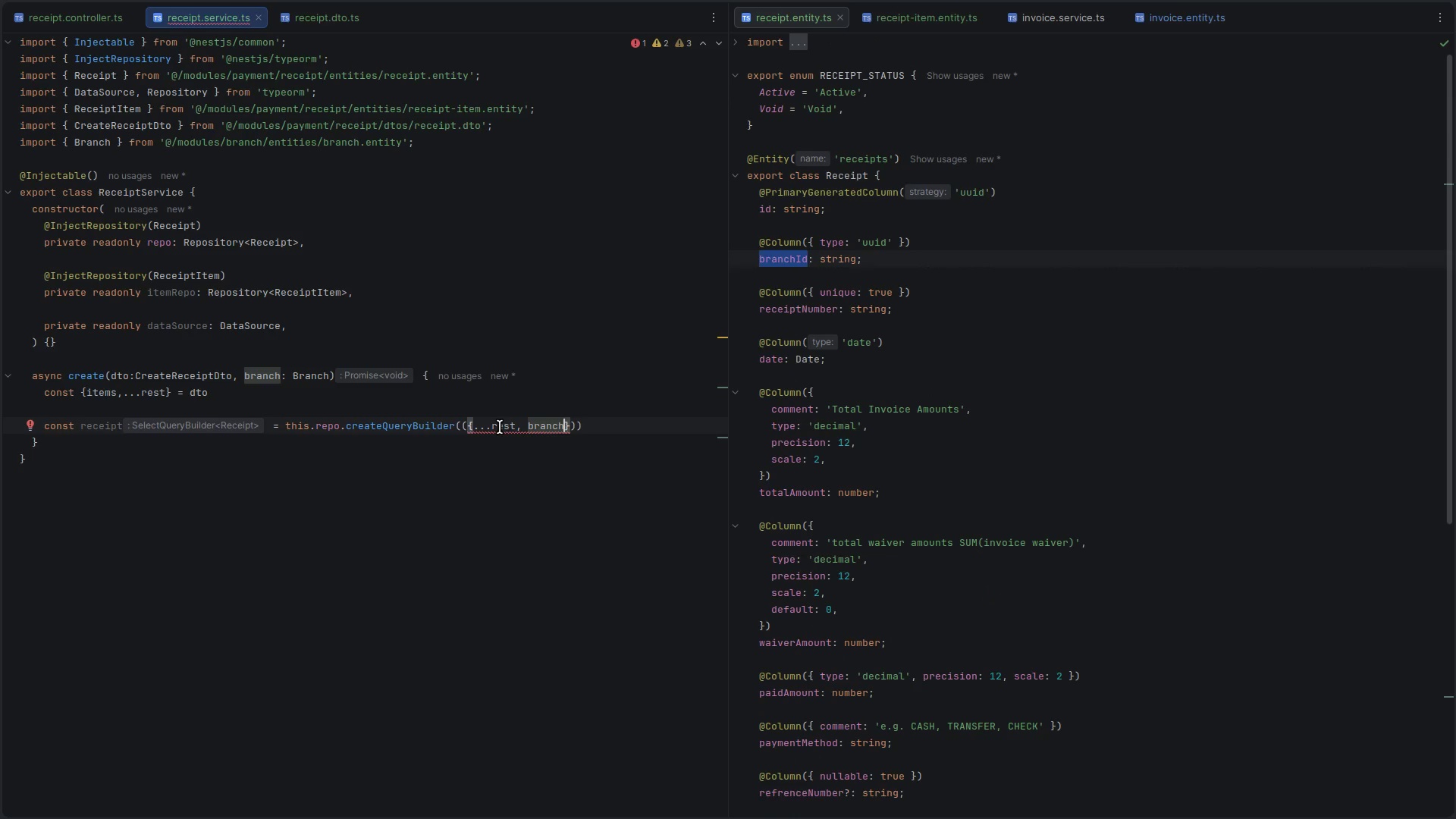 
left_click([469, 427])
 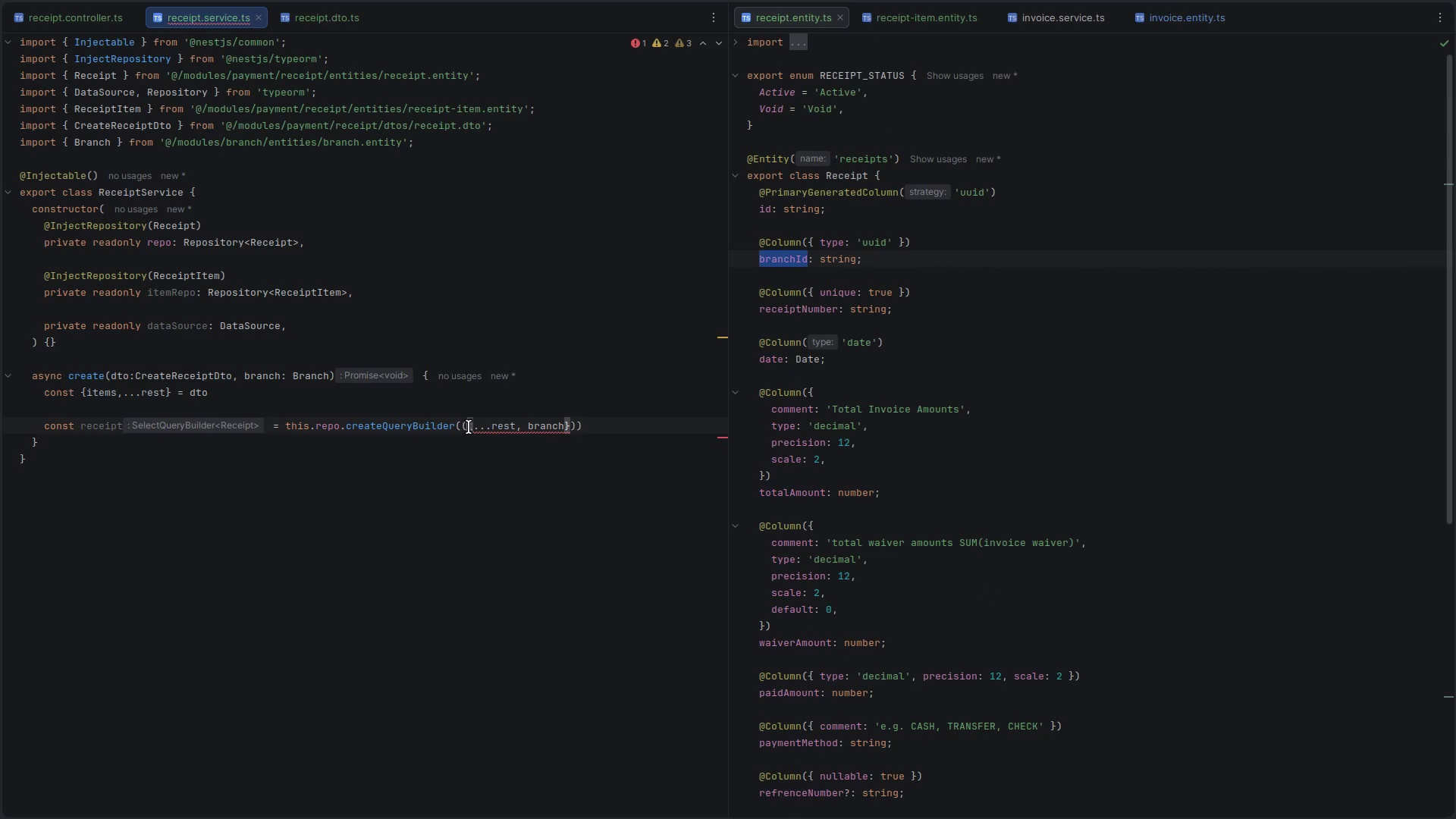 
key(Backspace)
 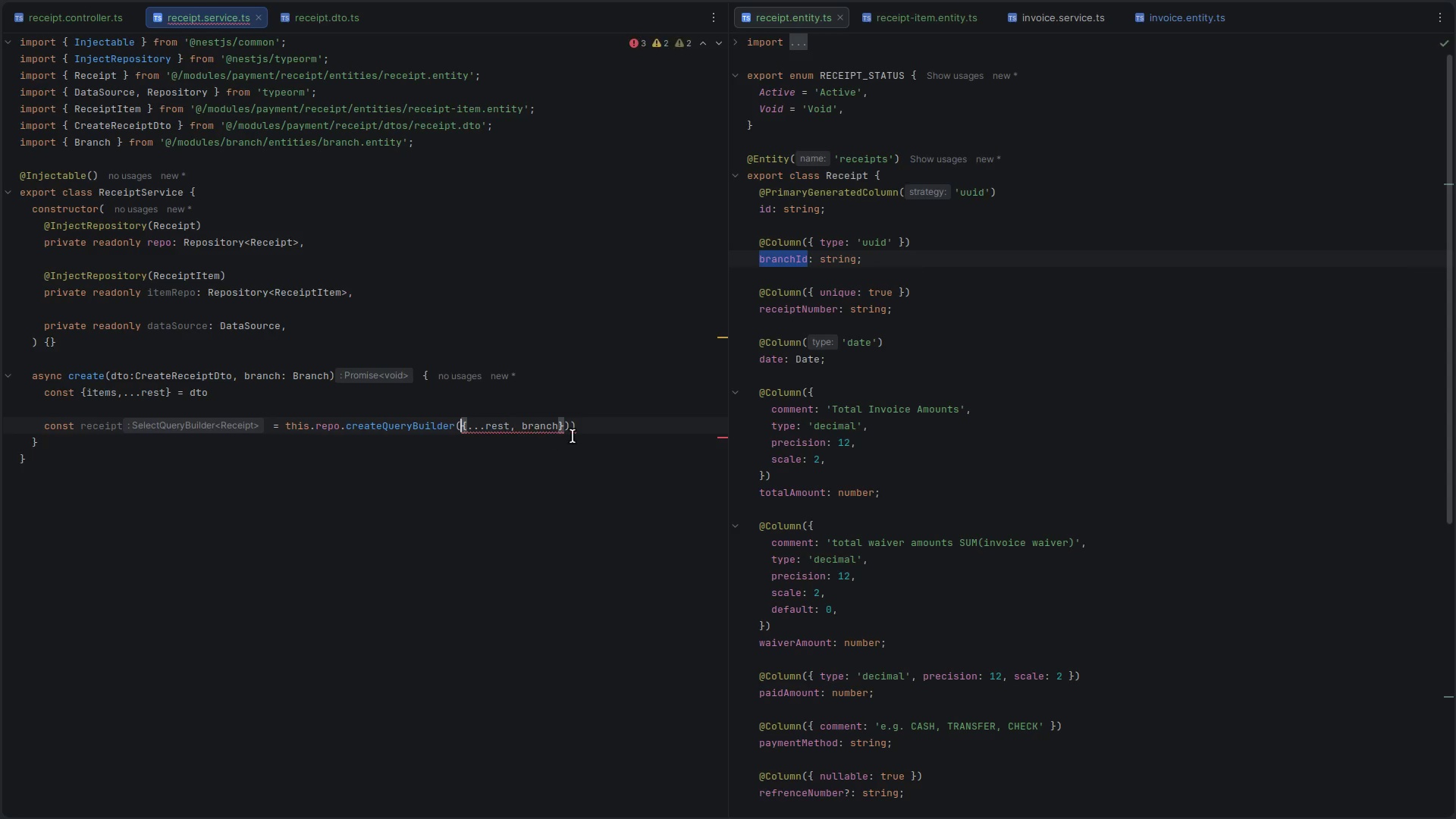 
left_click([595, 427])
 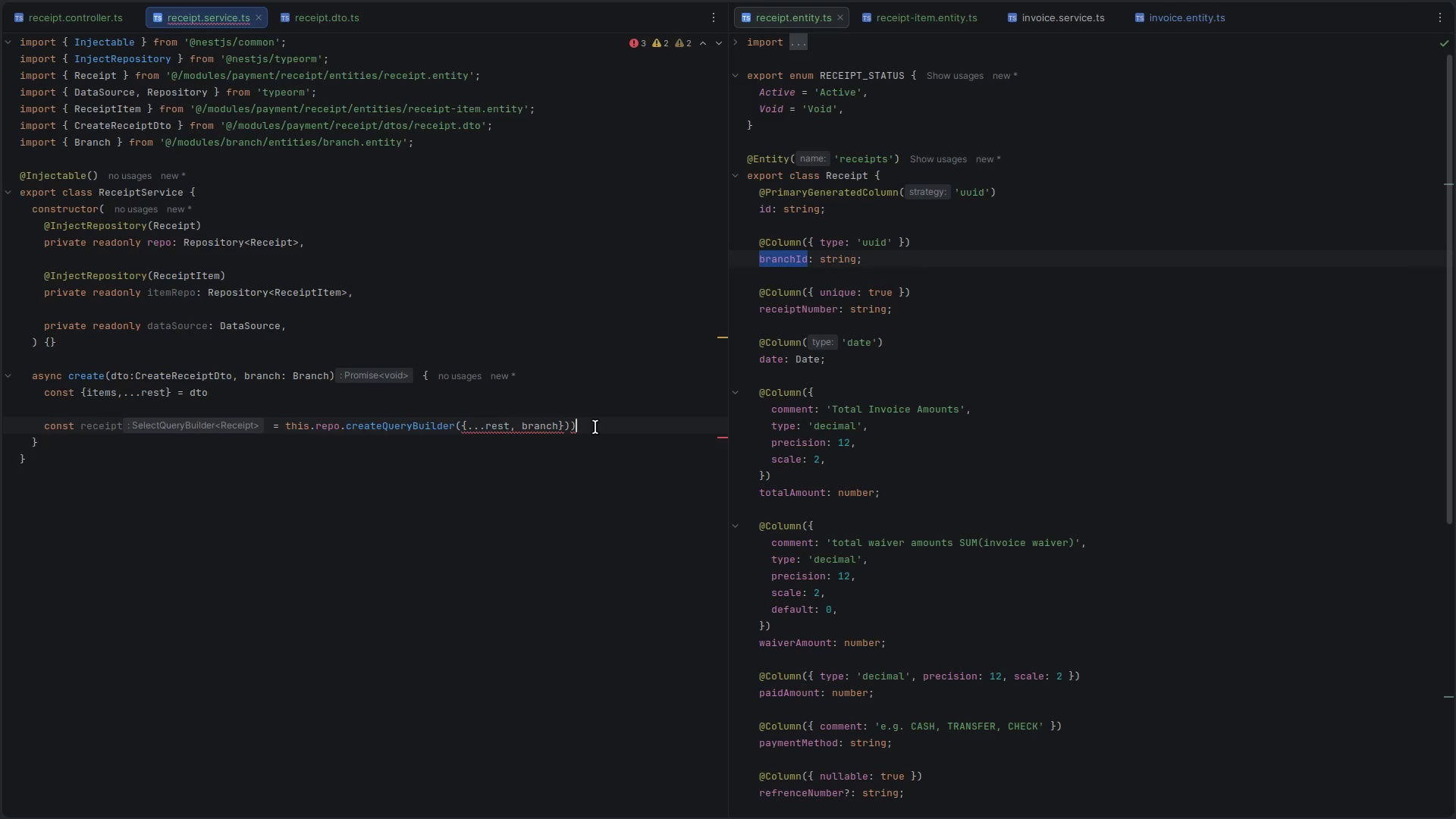 
key(ArrowLeft)
 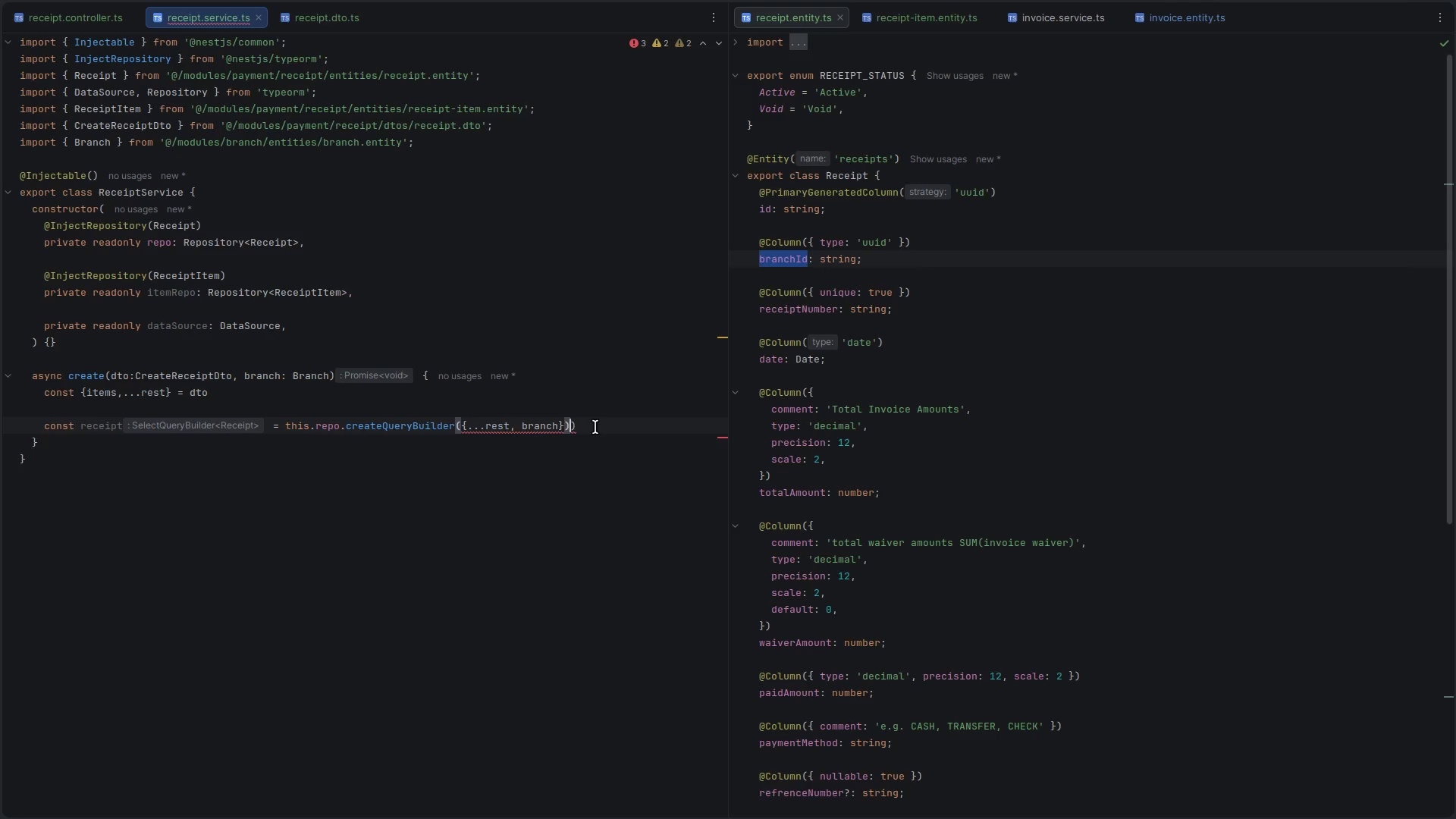 
key(Backspace)
 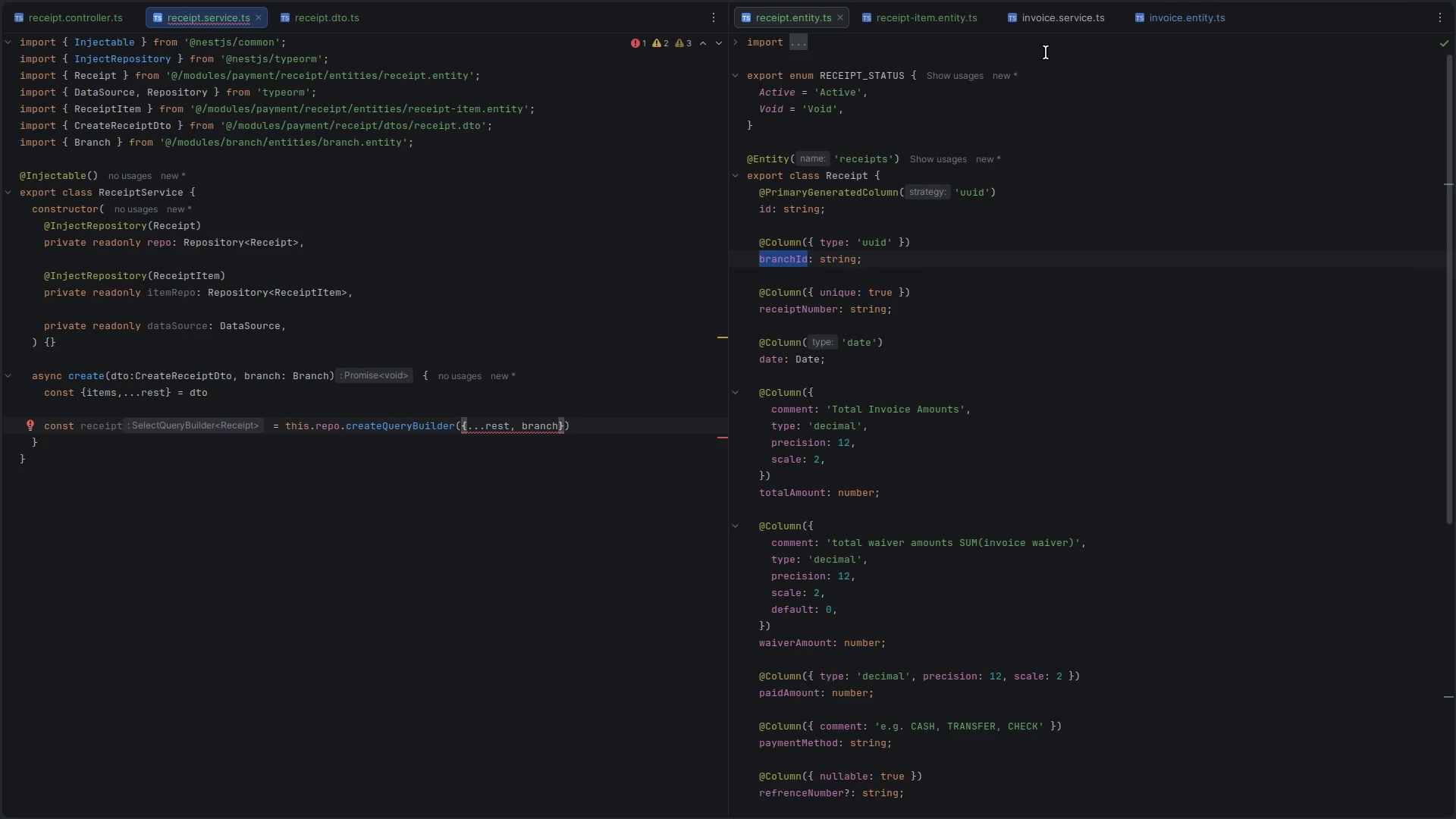 
left_click([1050, 26])
 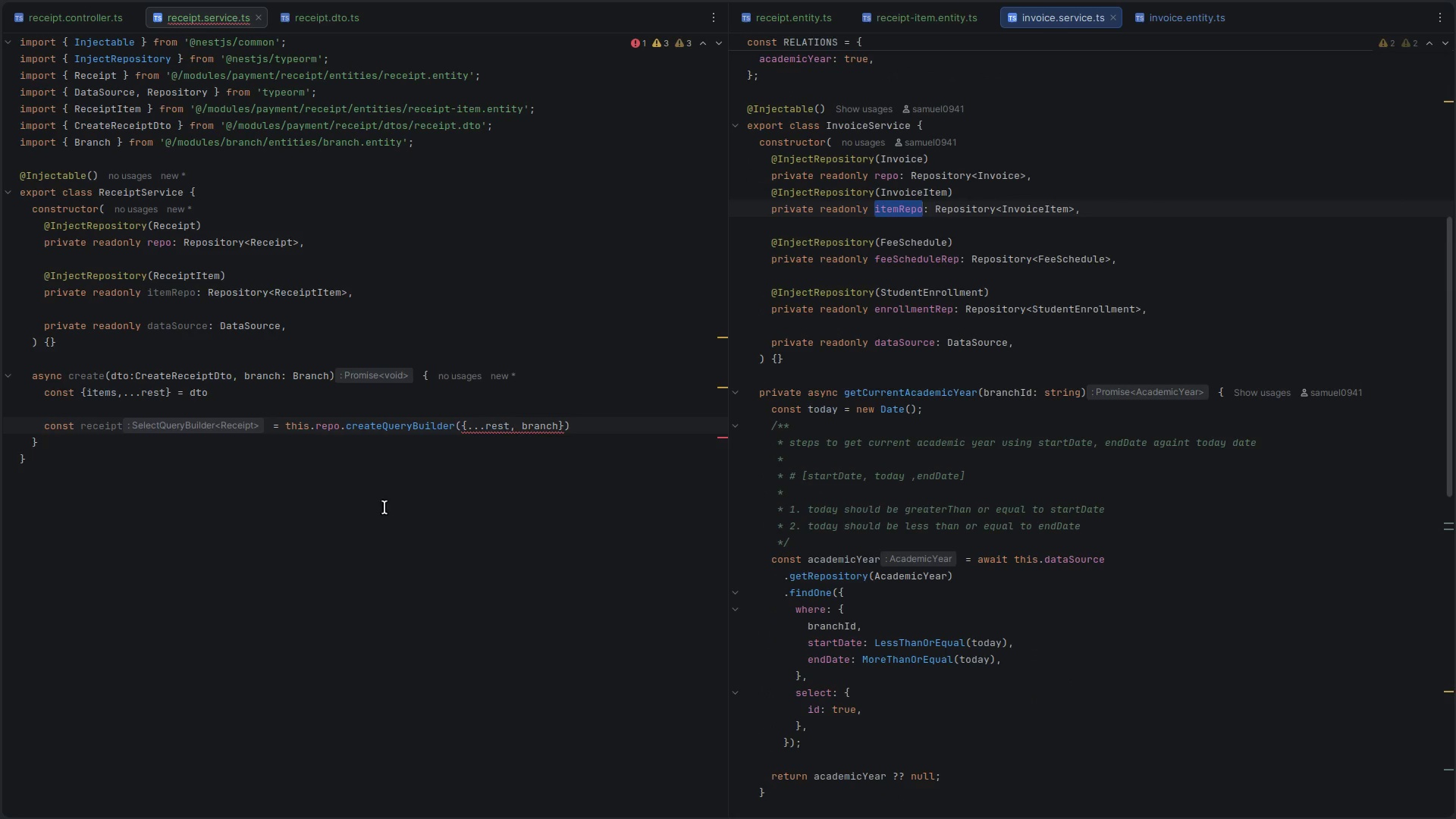 
scroll: coordinate [502, 628], scroll_direction: down, amount: 11.0
 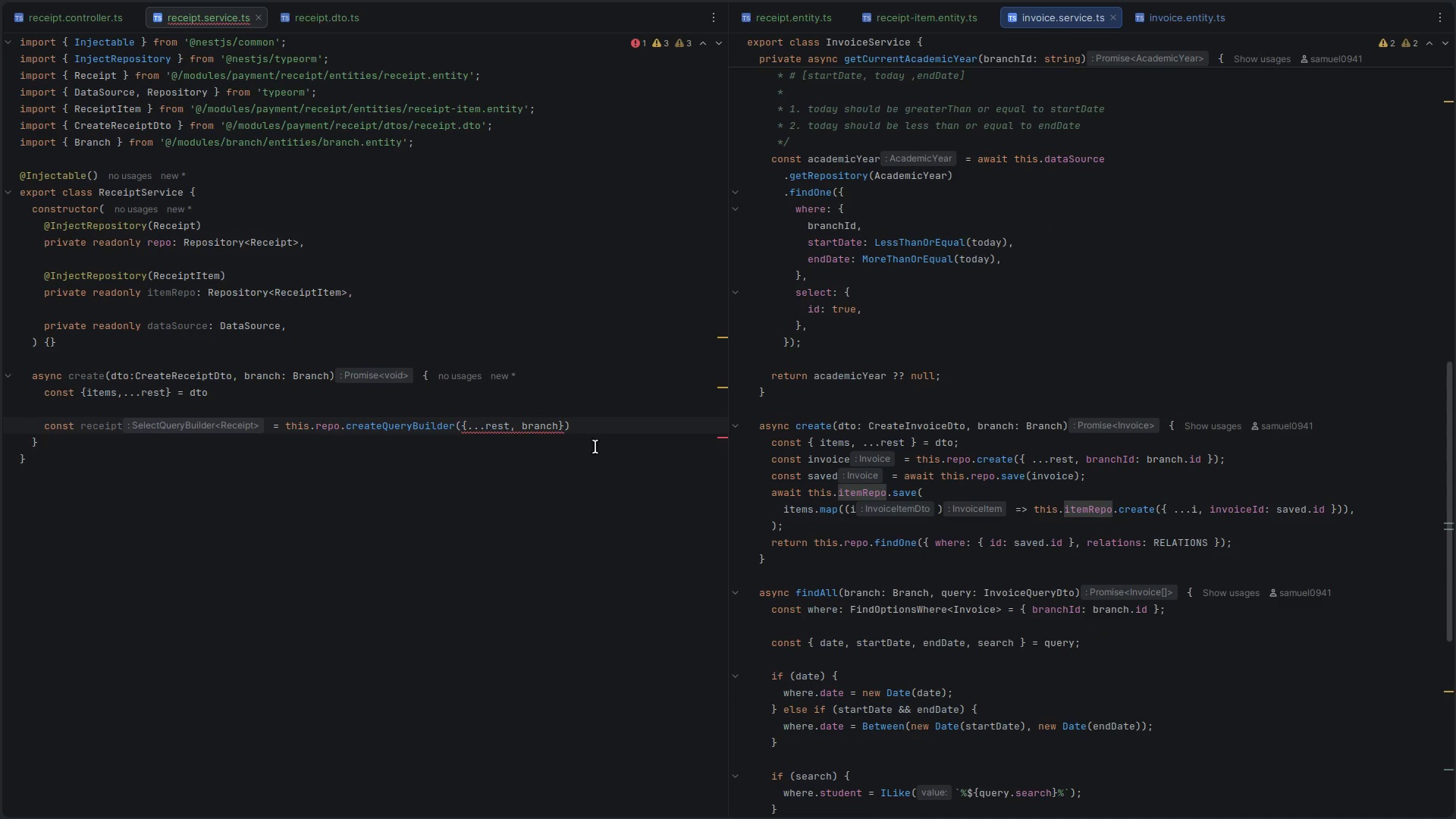 
double_click([550, 427])
 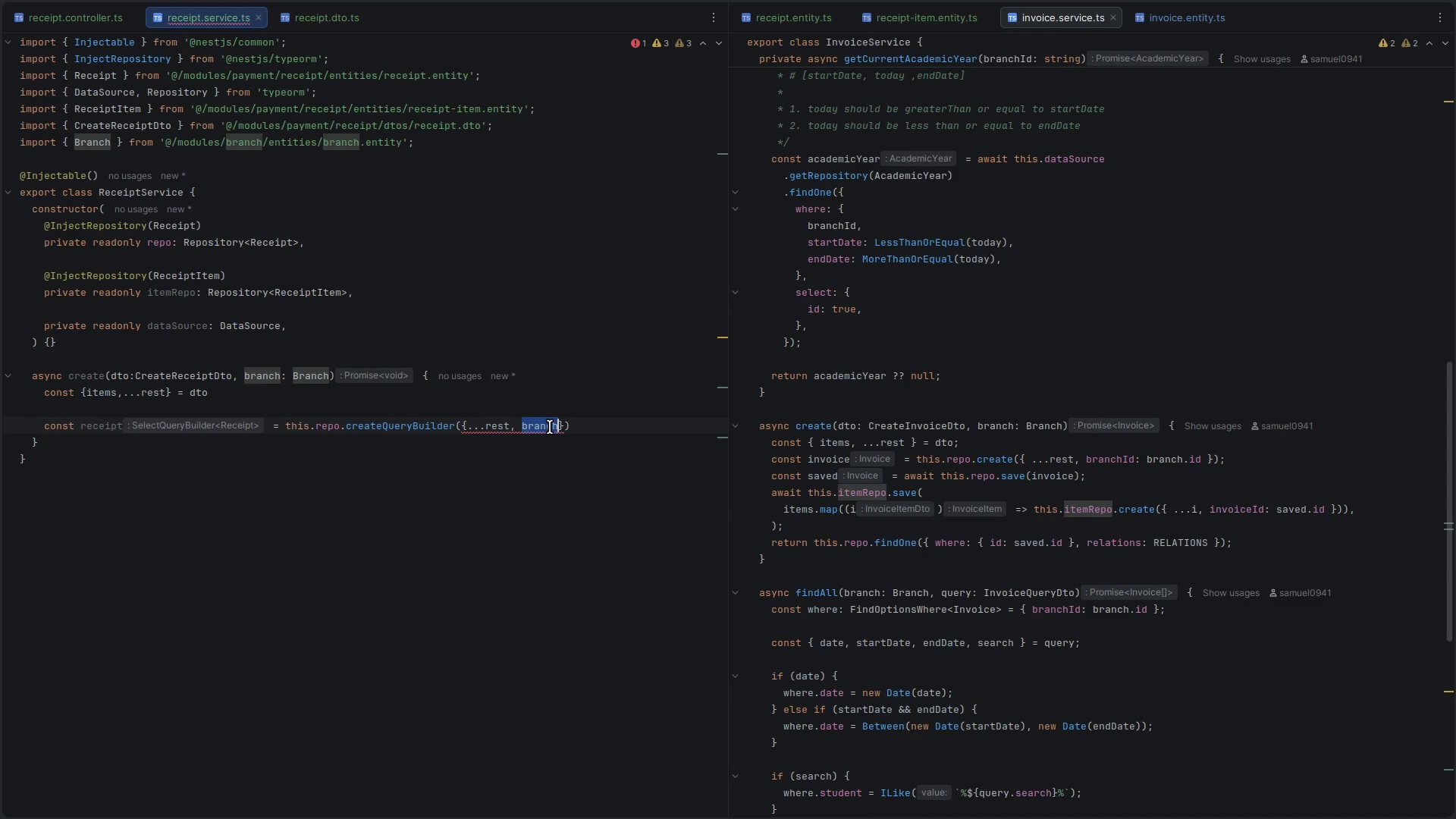 
key(ArrowRight)
 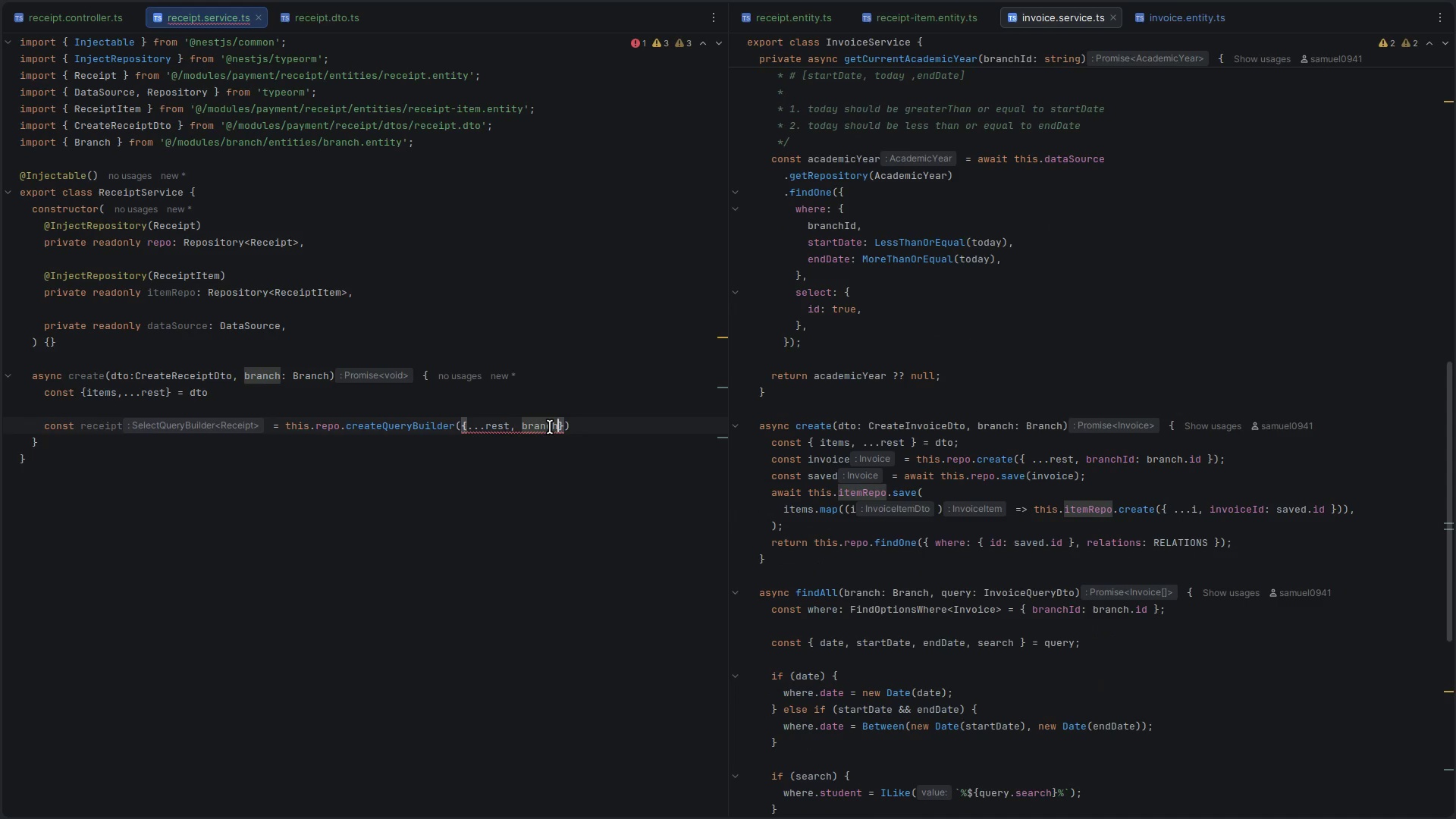 
type(: bran)
 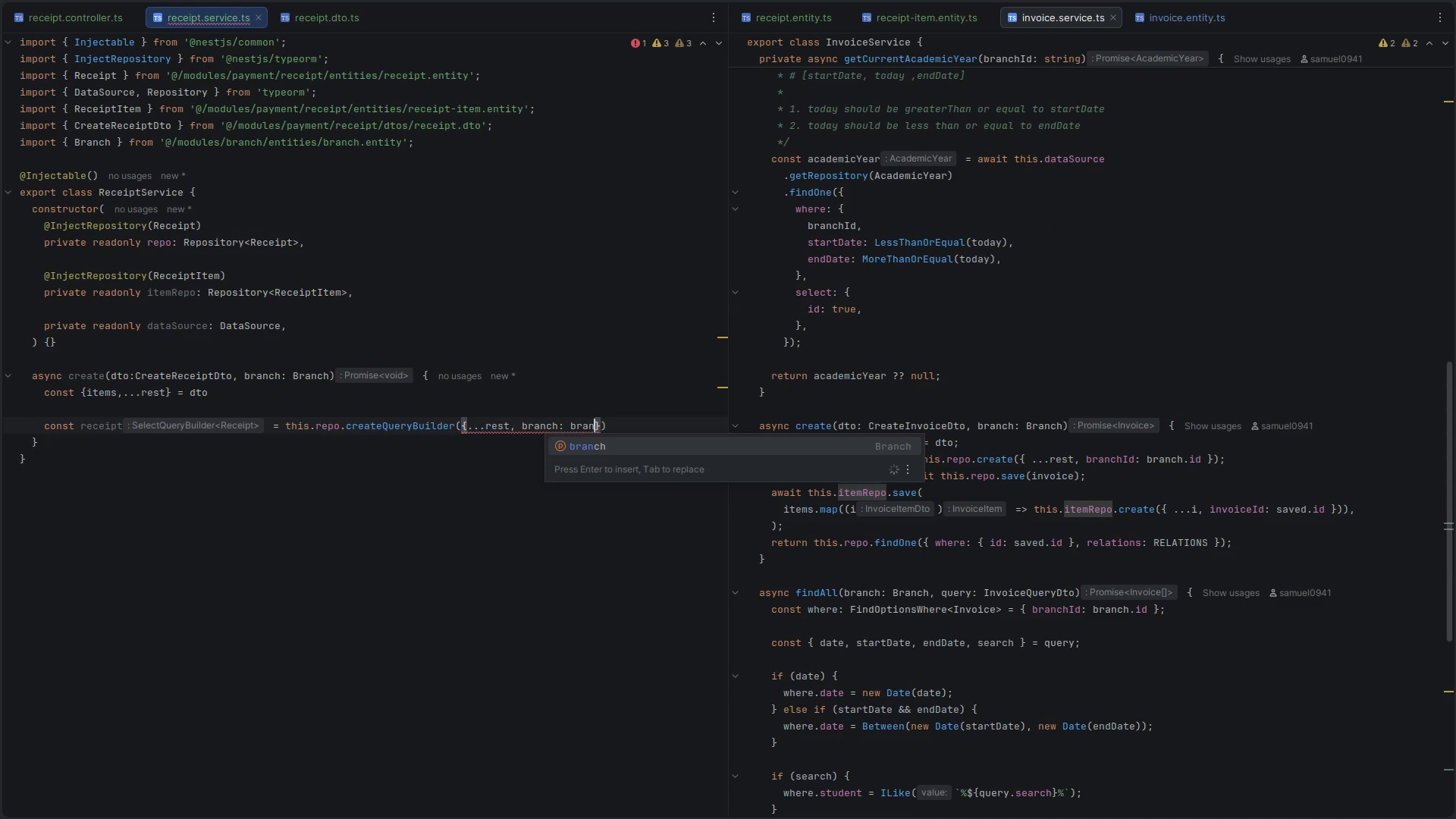 
key(Enter)
 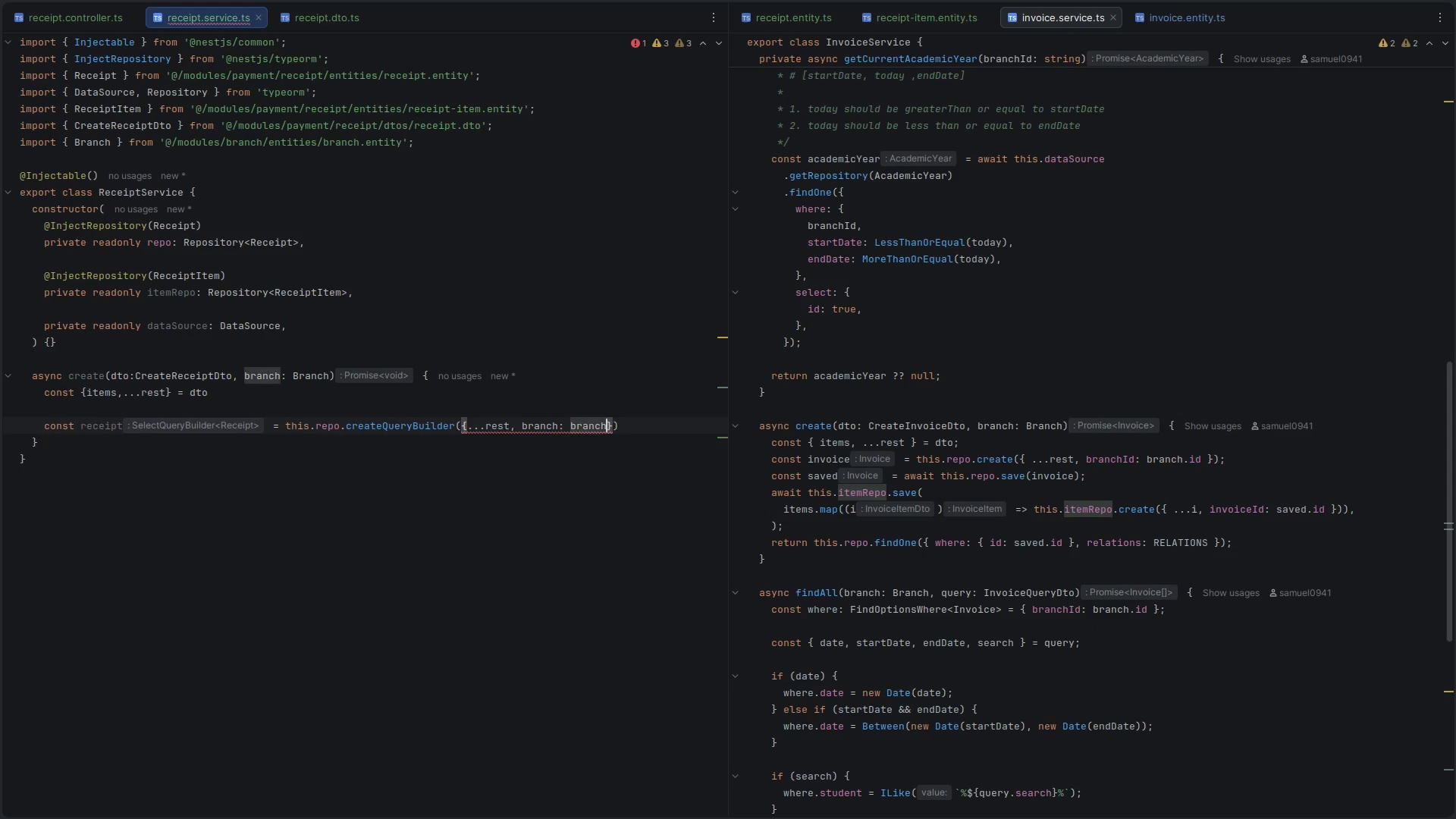 
key(Period)
 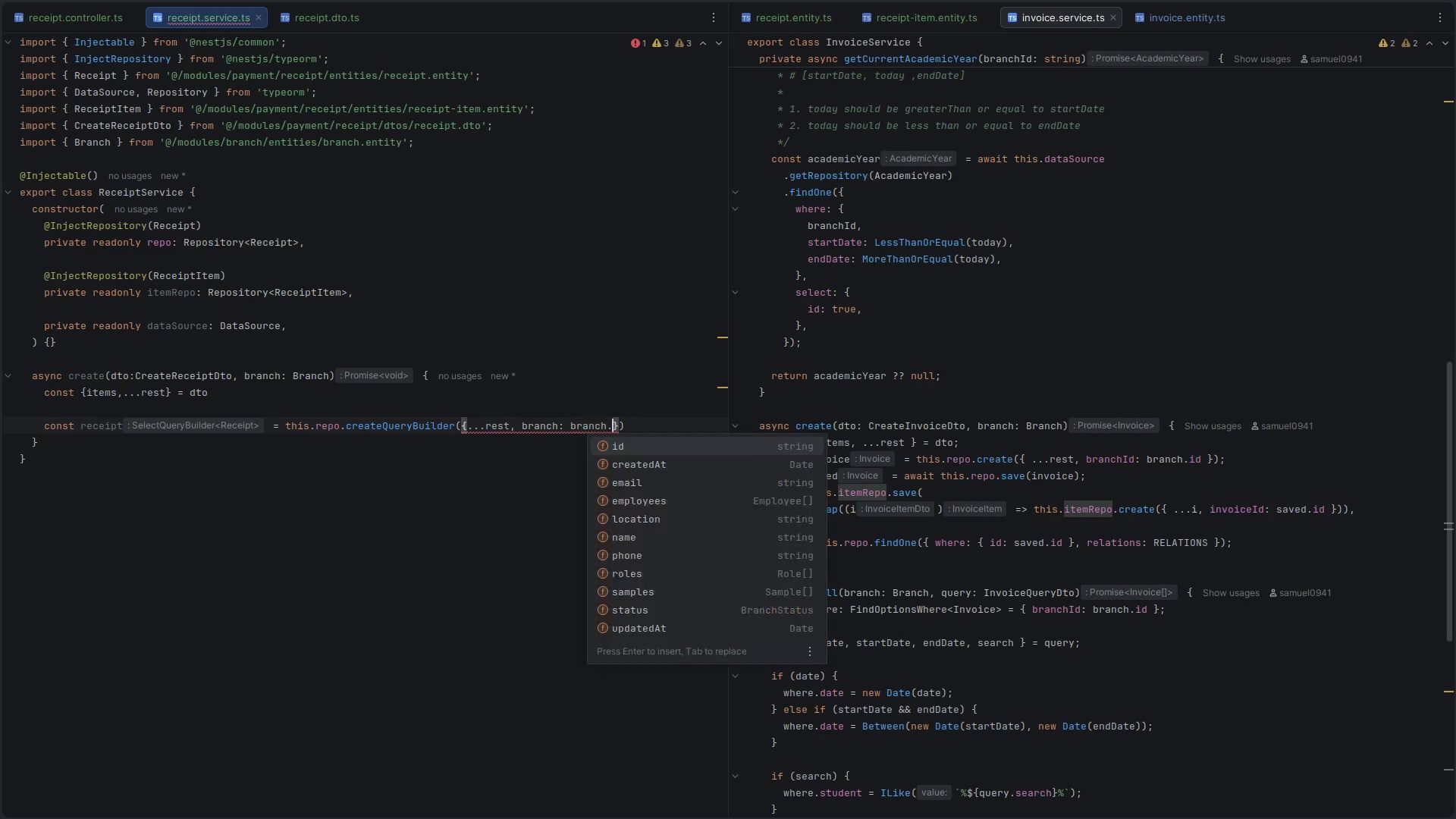 
key(I)
 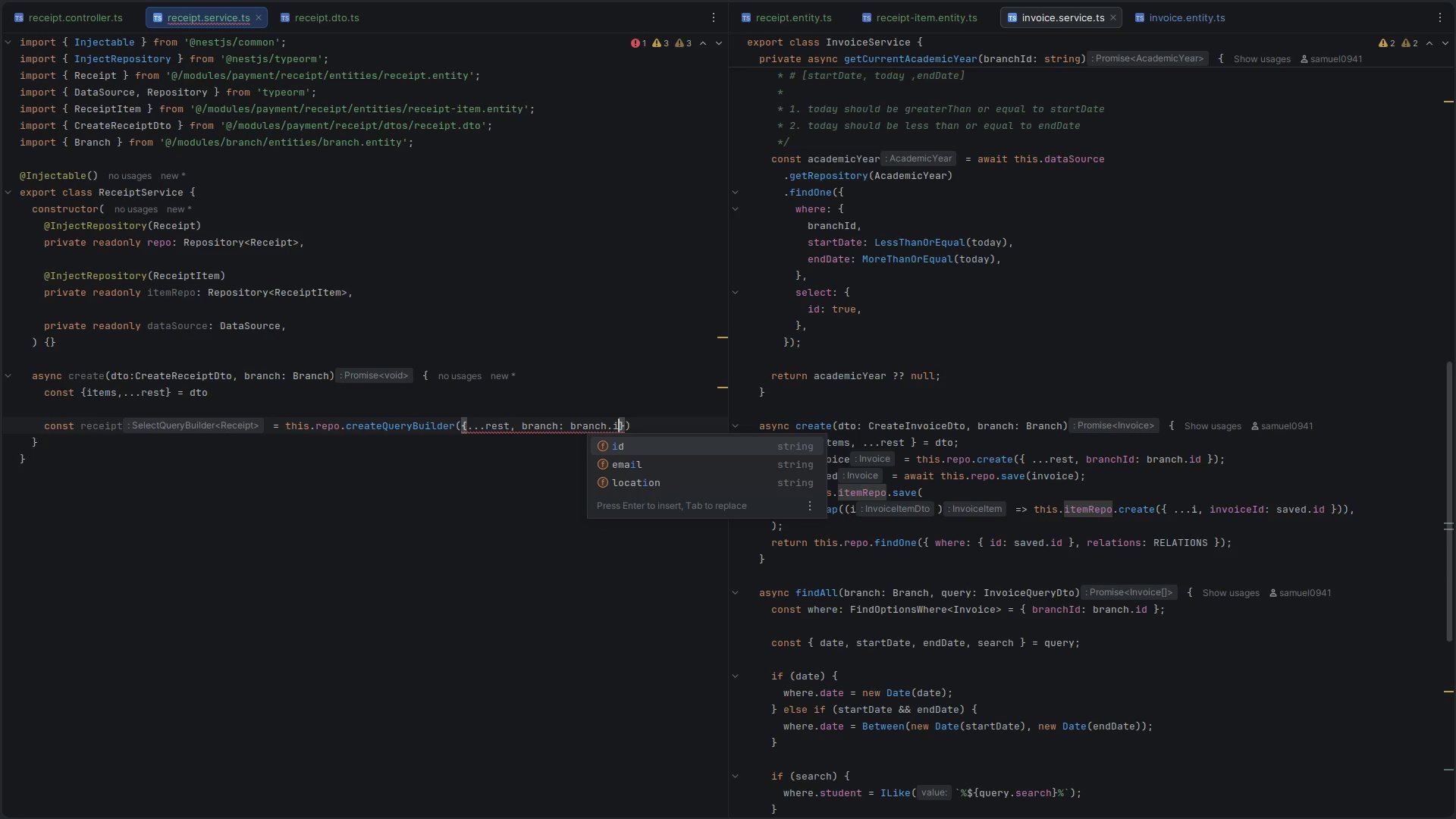 
key(Enter)
 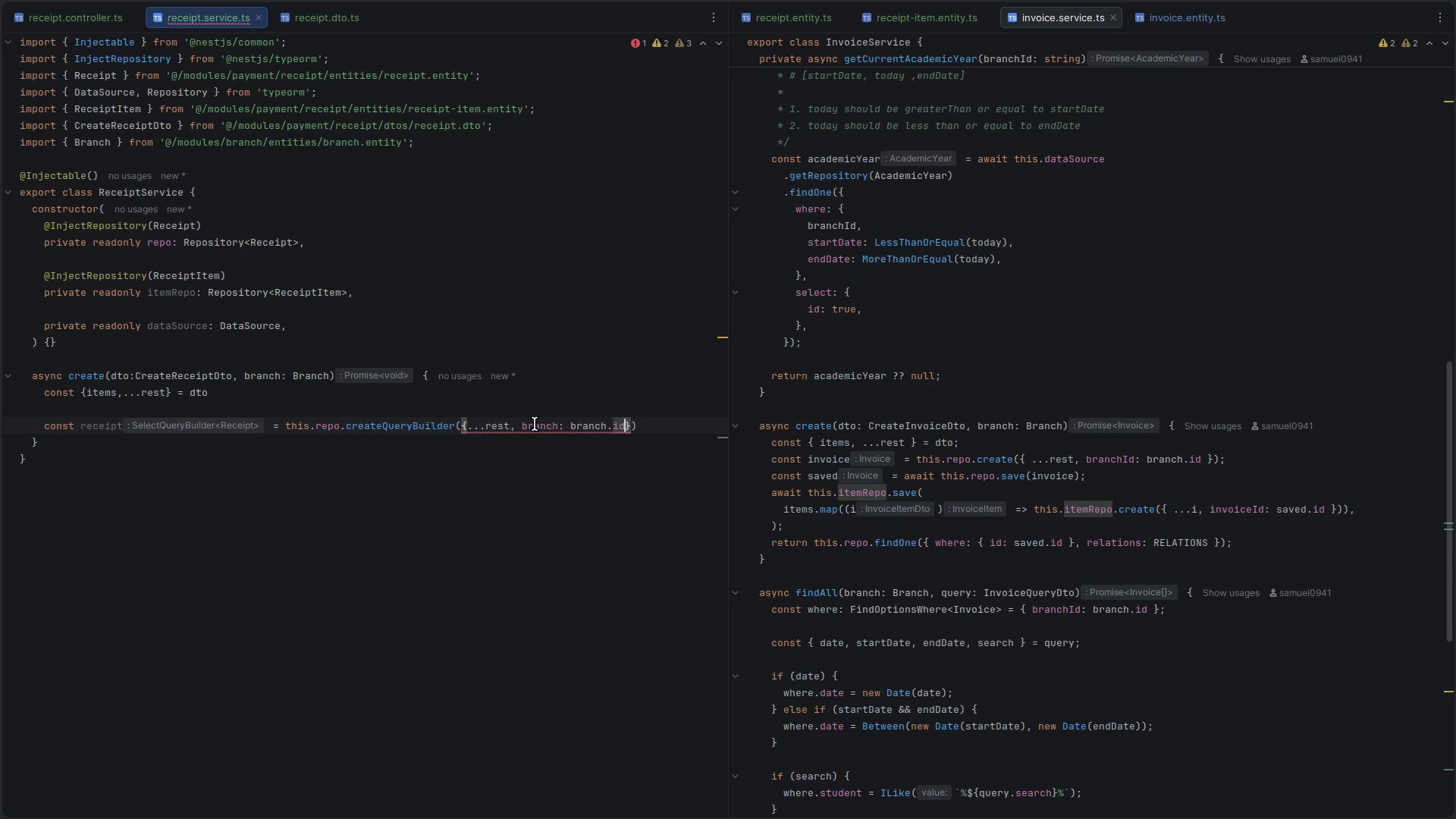 
key(Comma)
 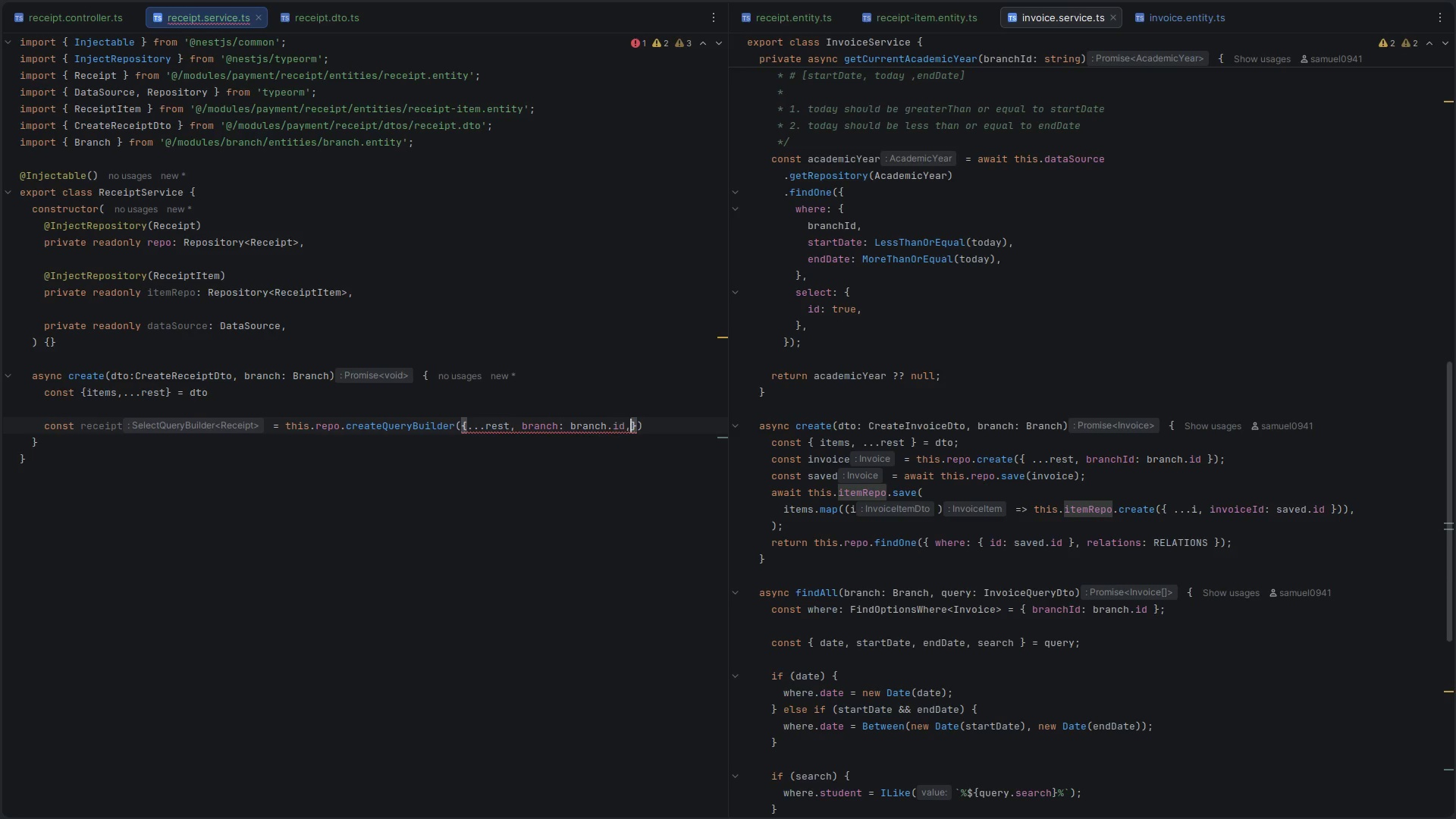 
key(Space)
 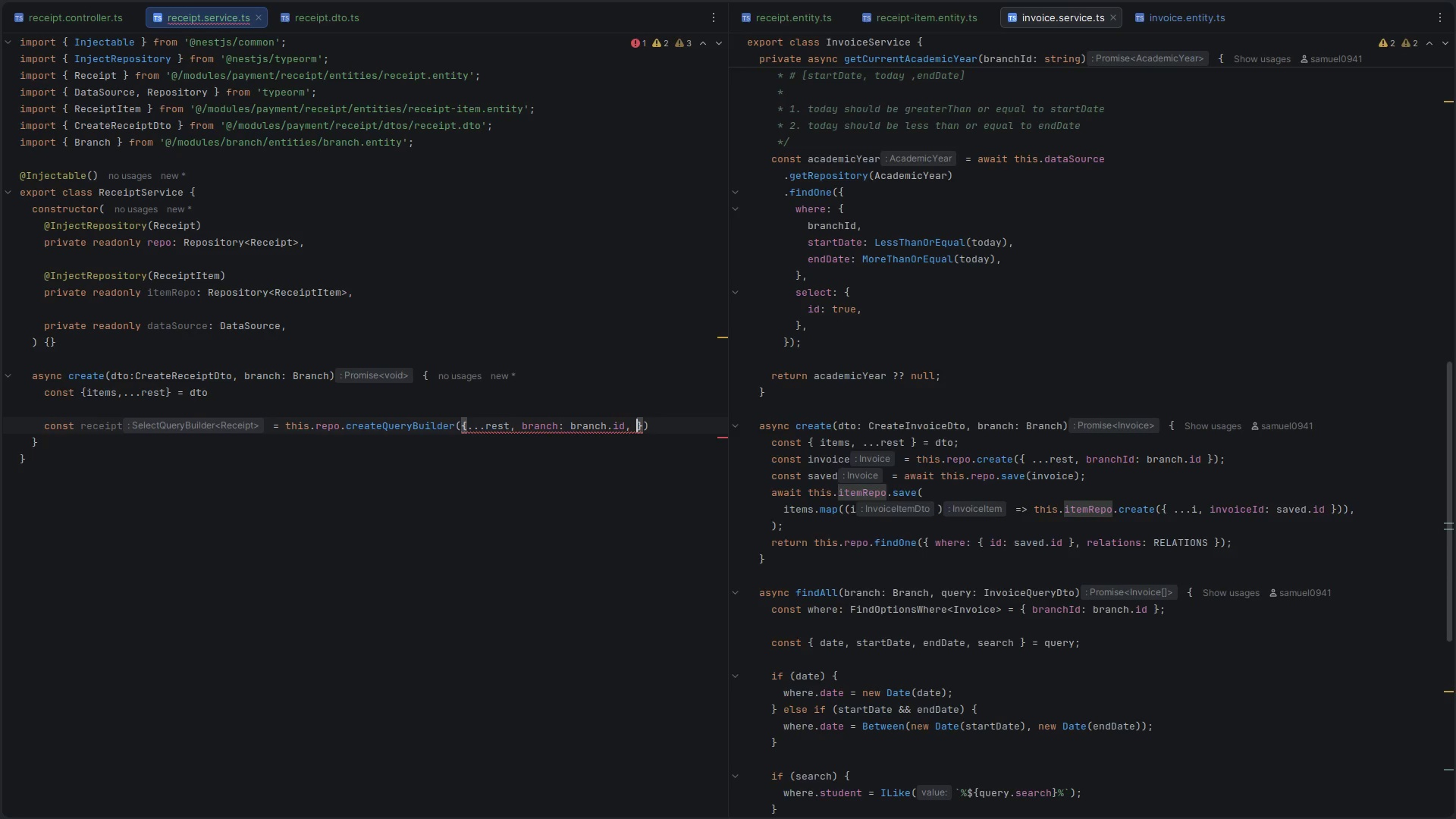 
key(Control+Space)
 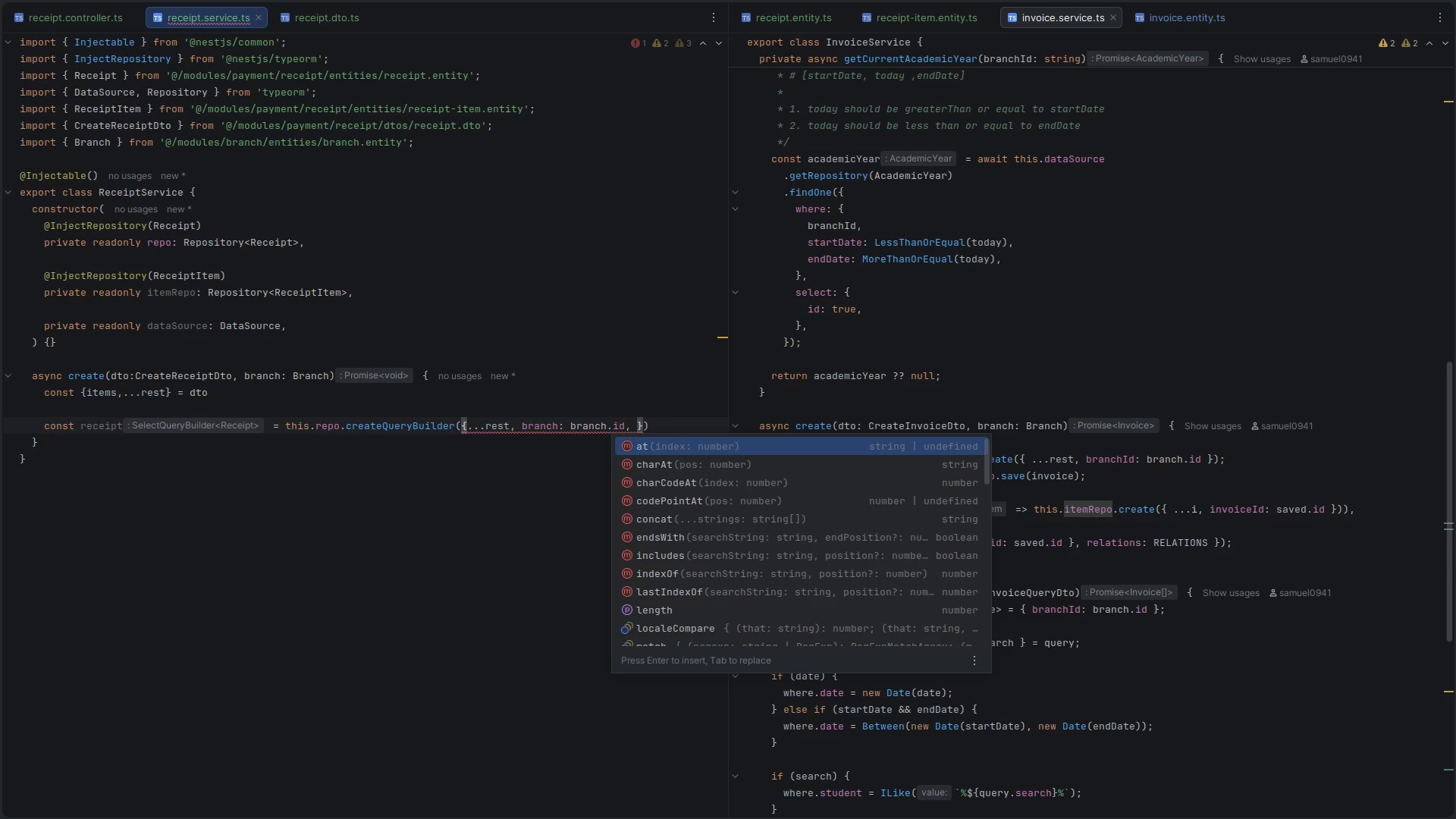 
key(Escape)
 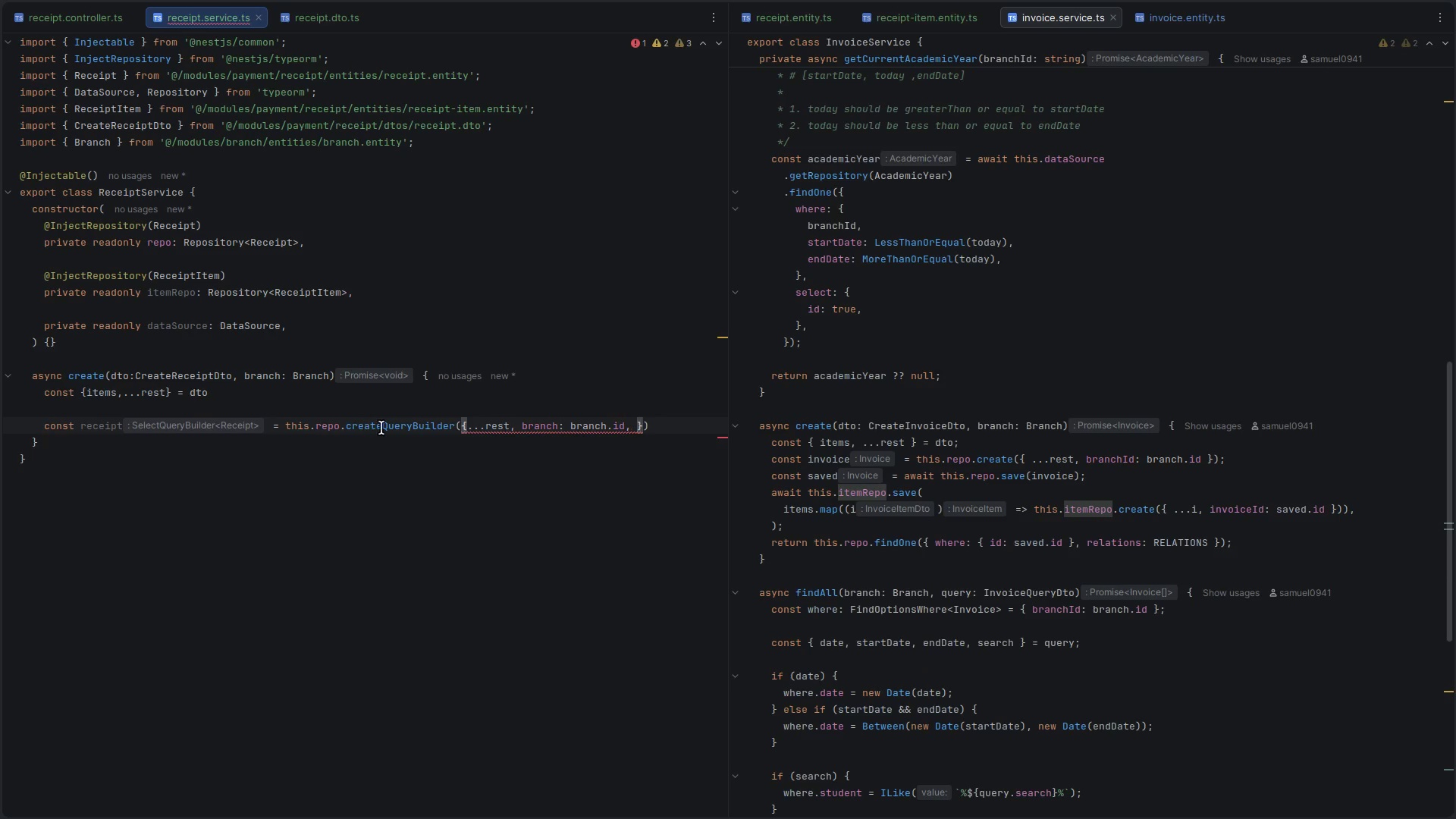 
double_click([387, 428])
 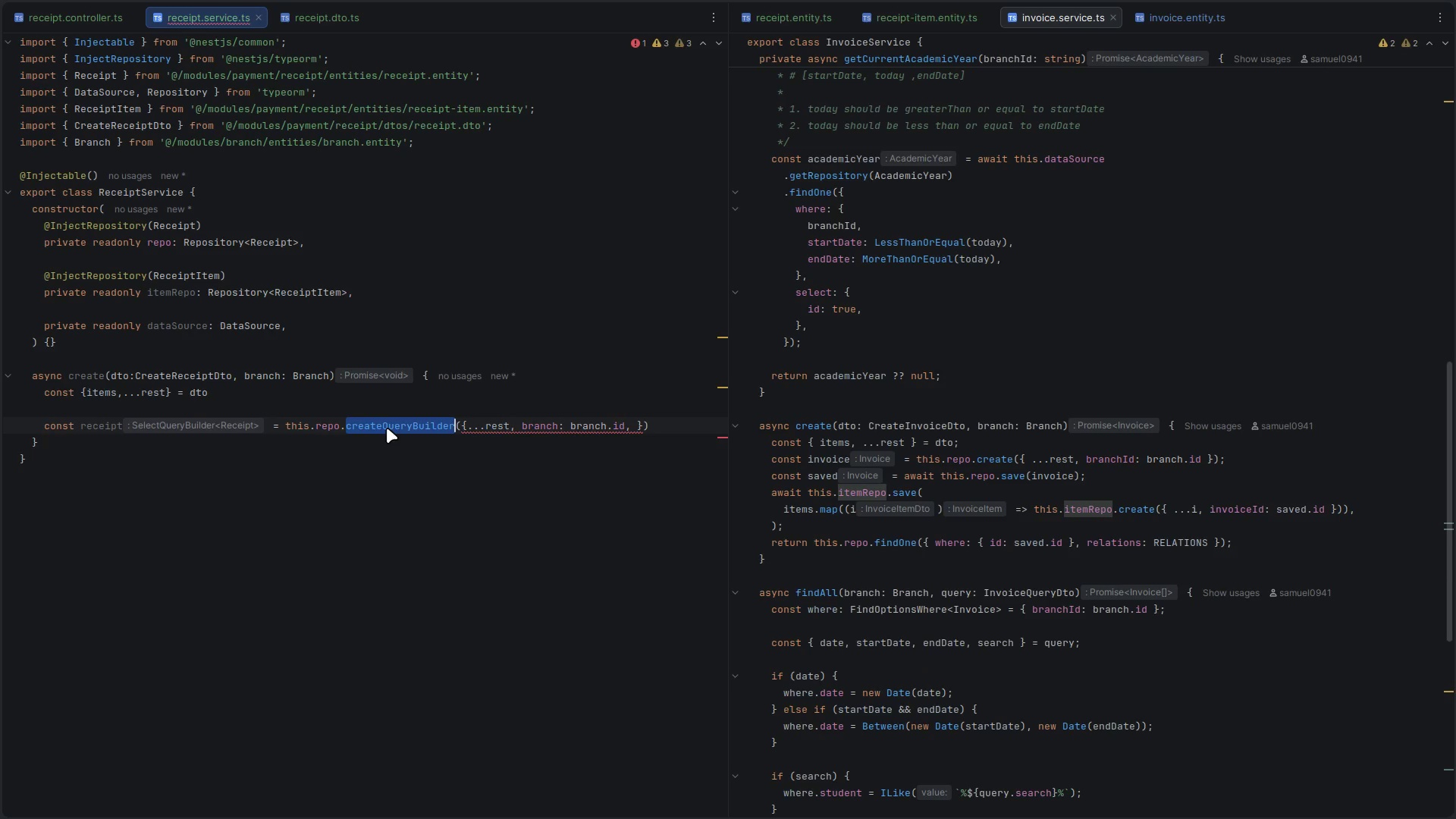 
type(creaate)
 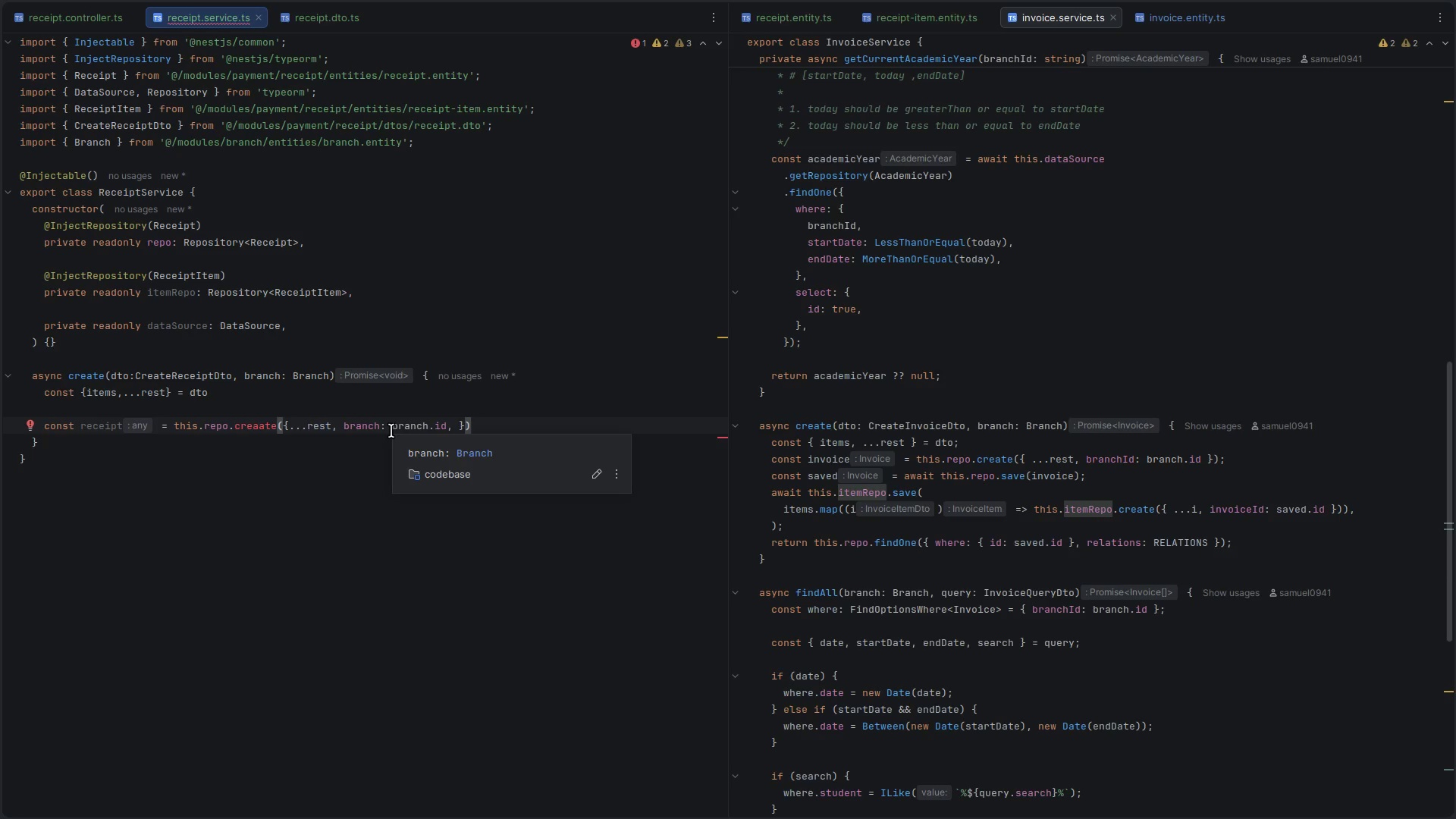 
key(ArrowLeft)
 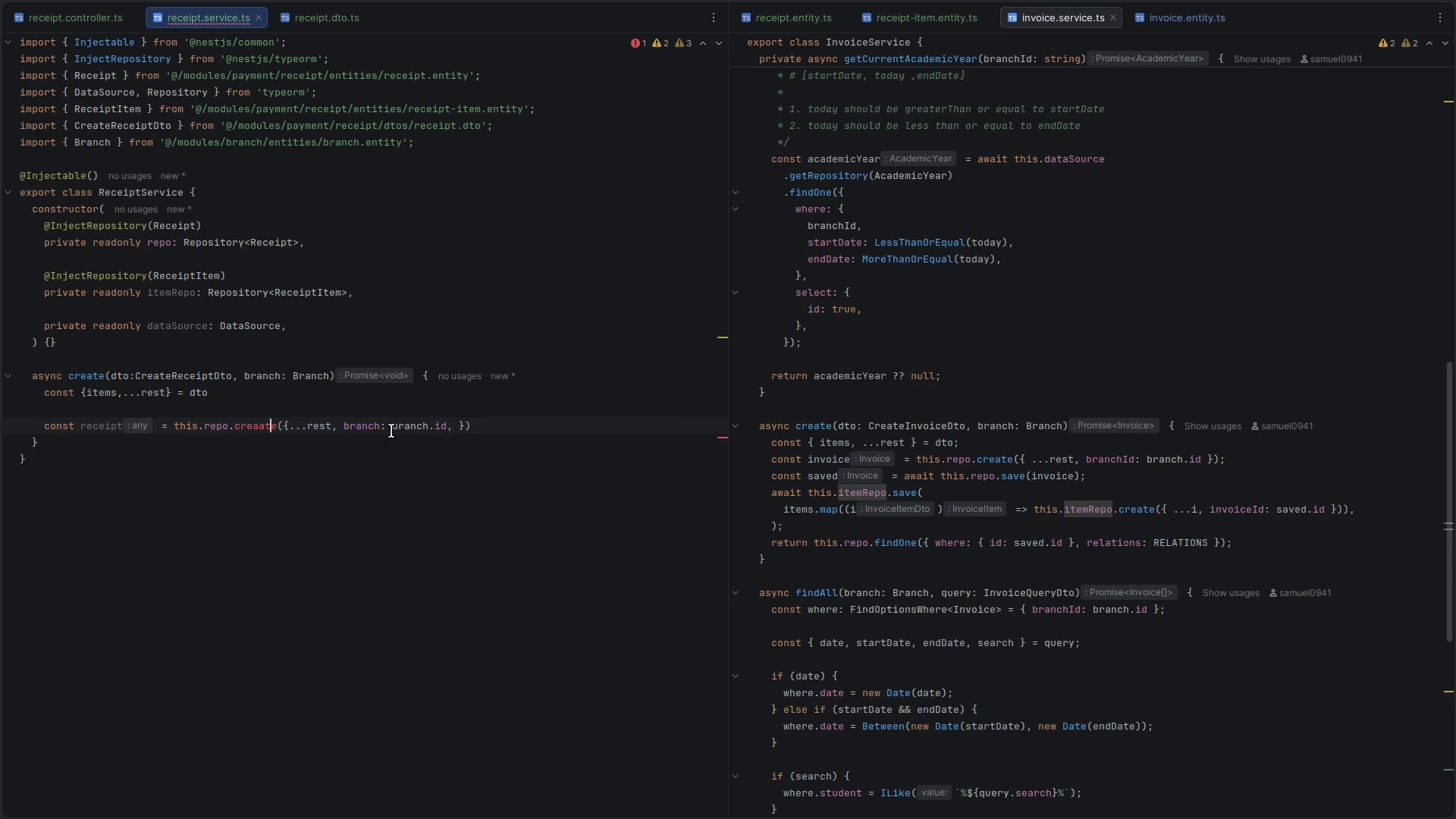 
key(ArrowLeft)
 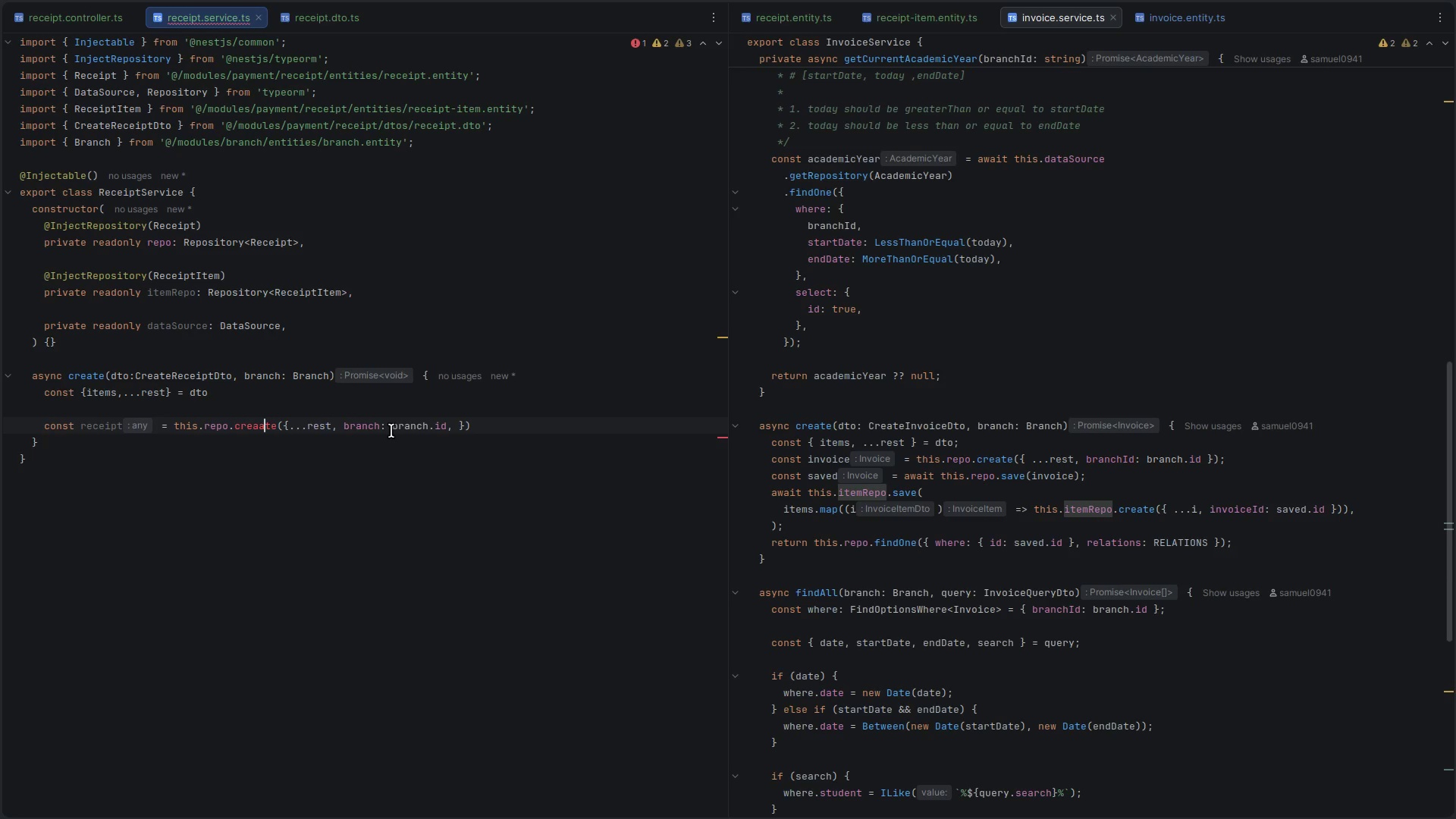 
key(Backspace)
 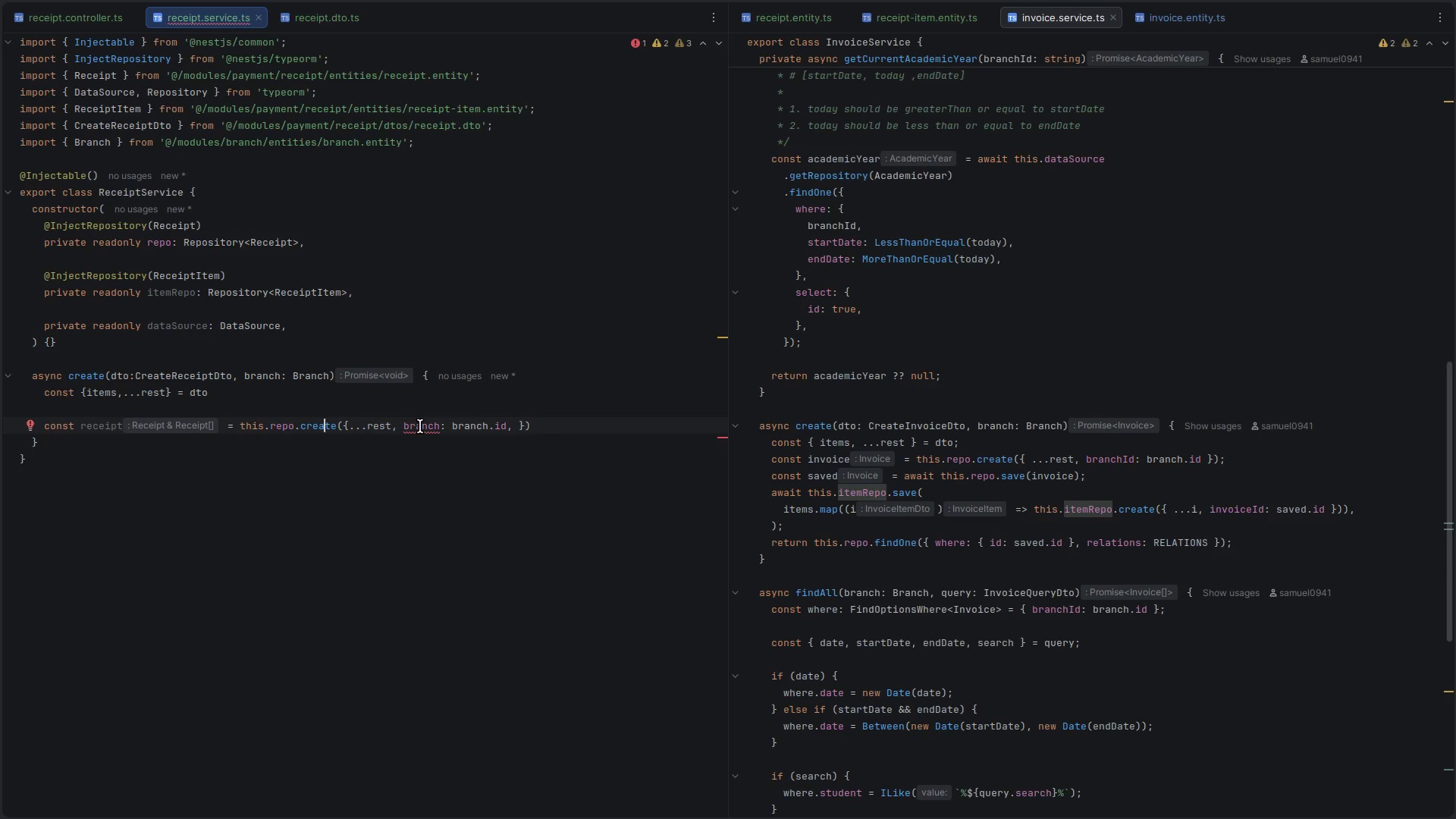 
double_click([420, 426])
 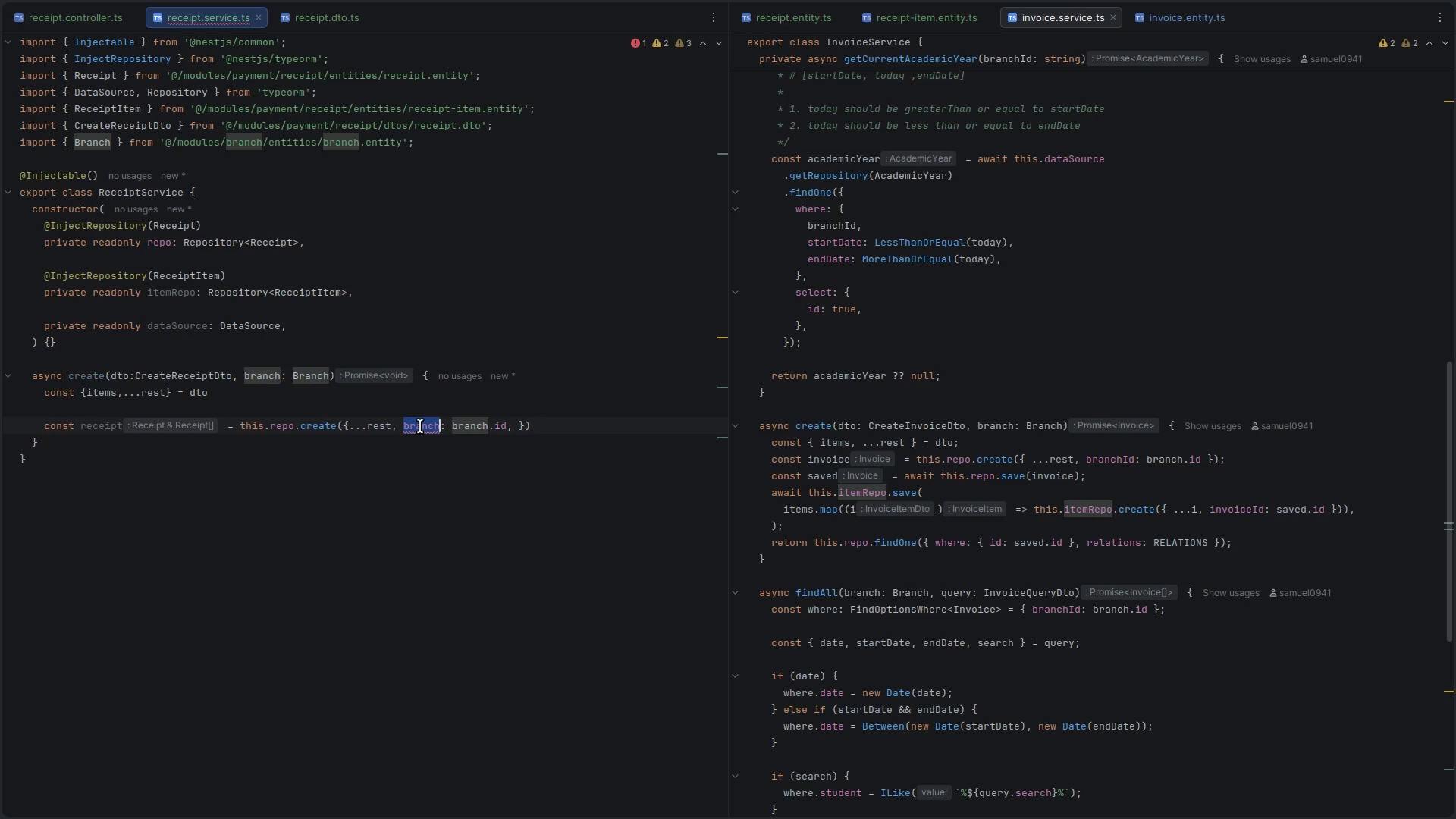 
key(ArrowRight)
 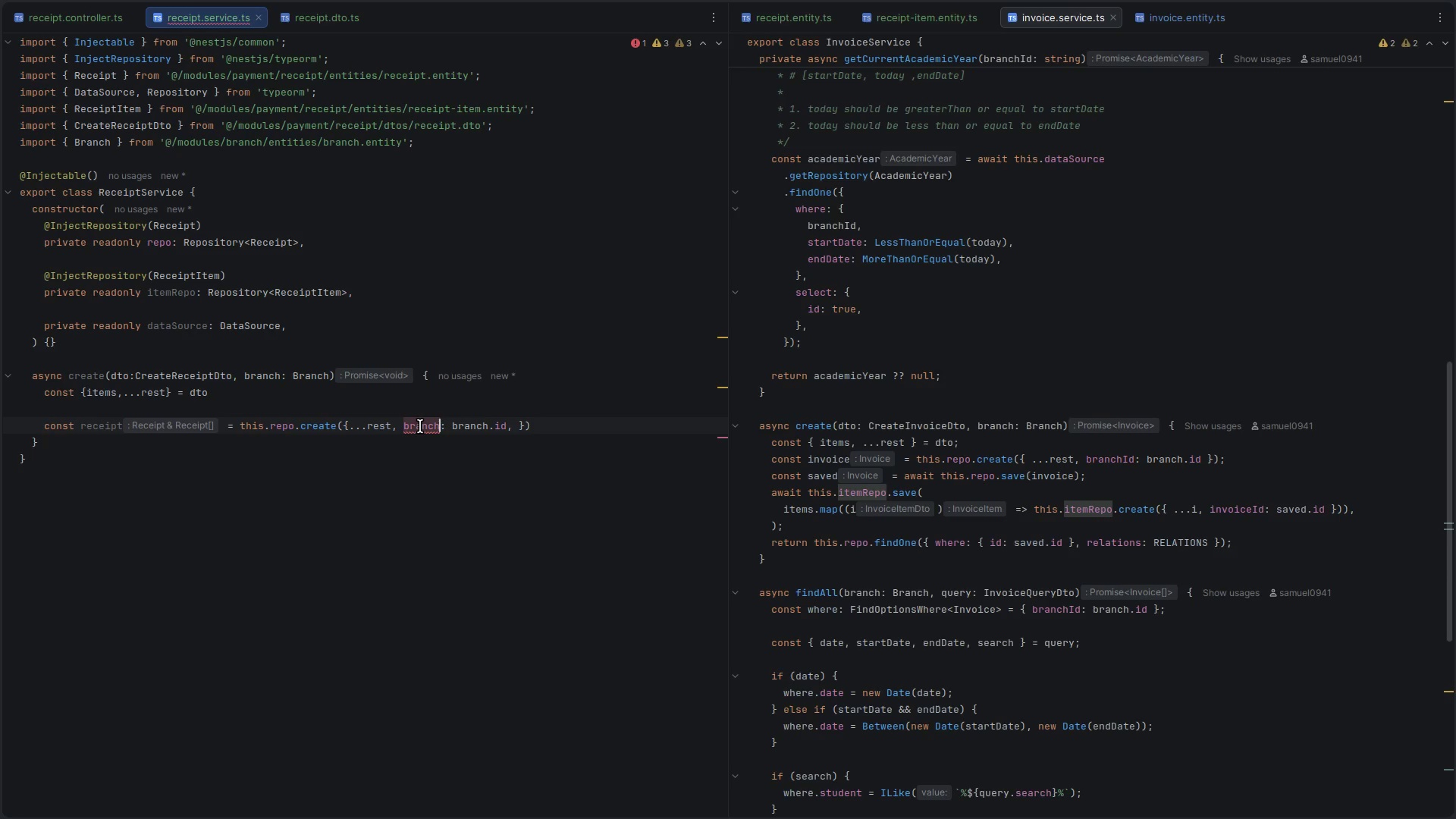 
type(Id)
key(Escape)
 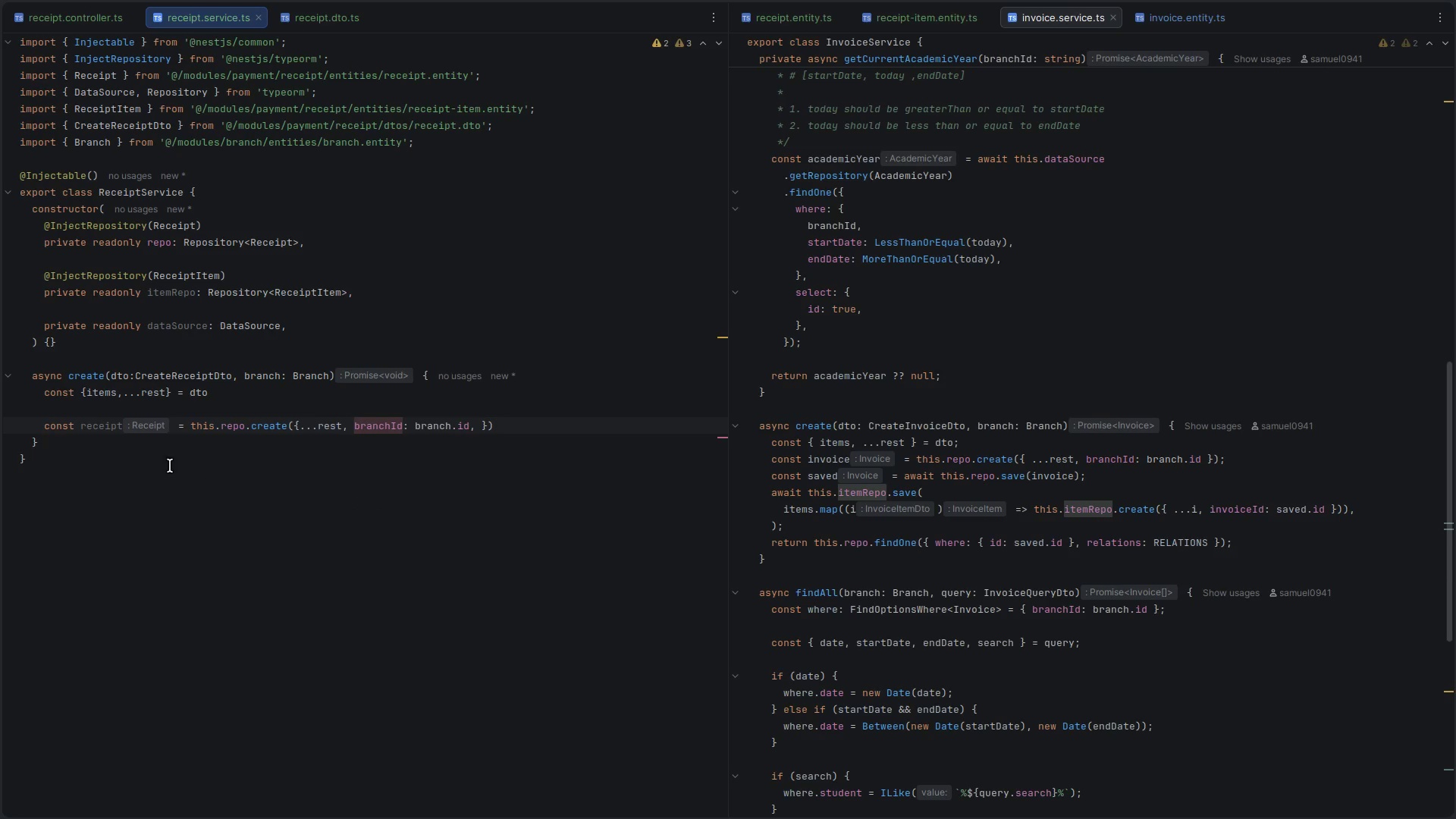 
left_click([114, 457])
 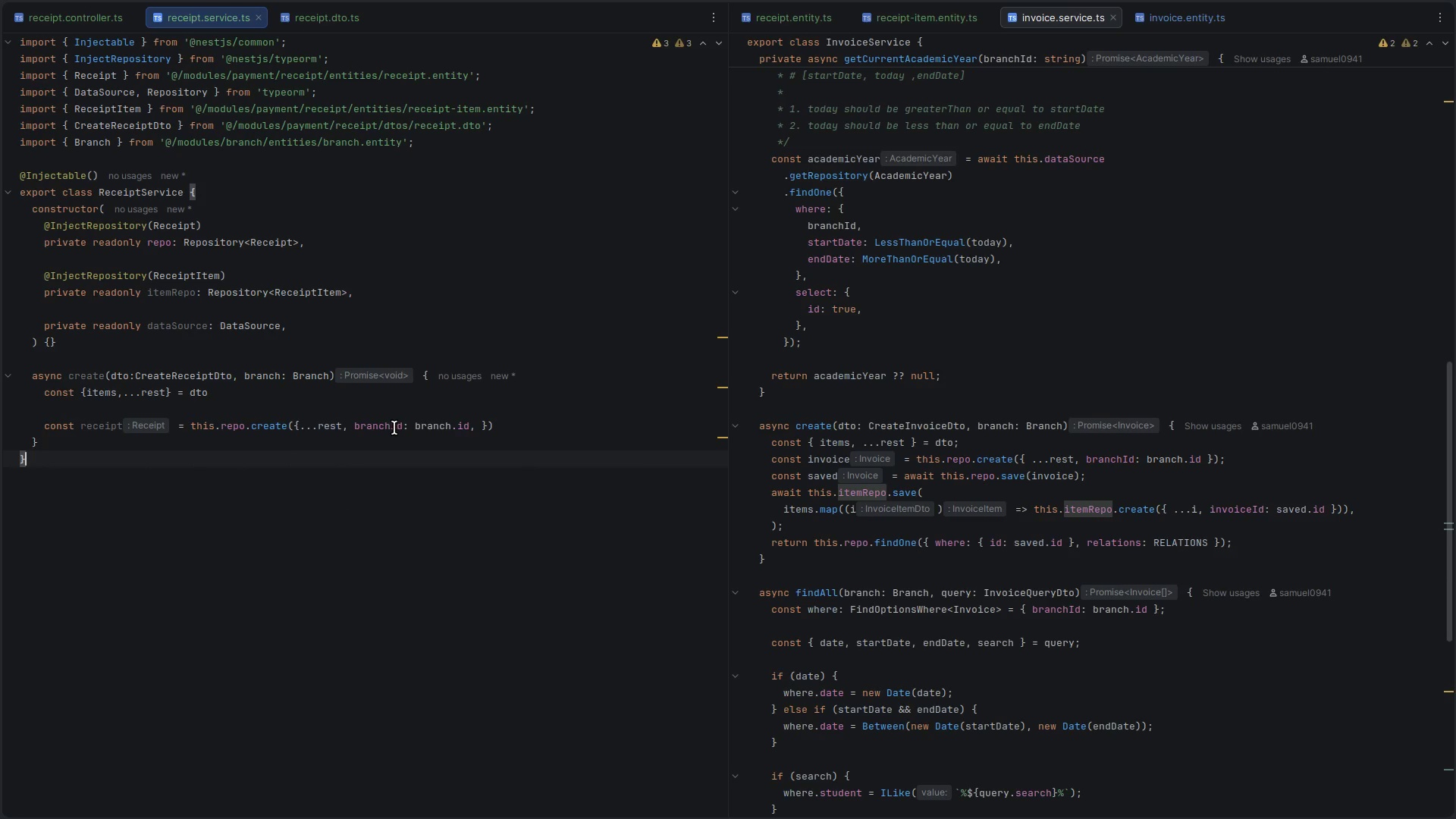 
left_click_drag(start_coordinate=[391, 428], to_coordinate=[471, 425])
 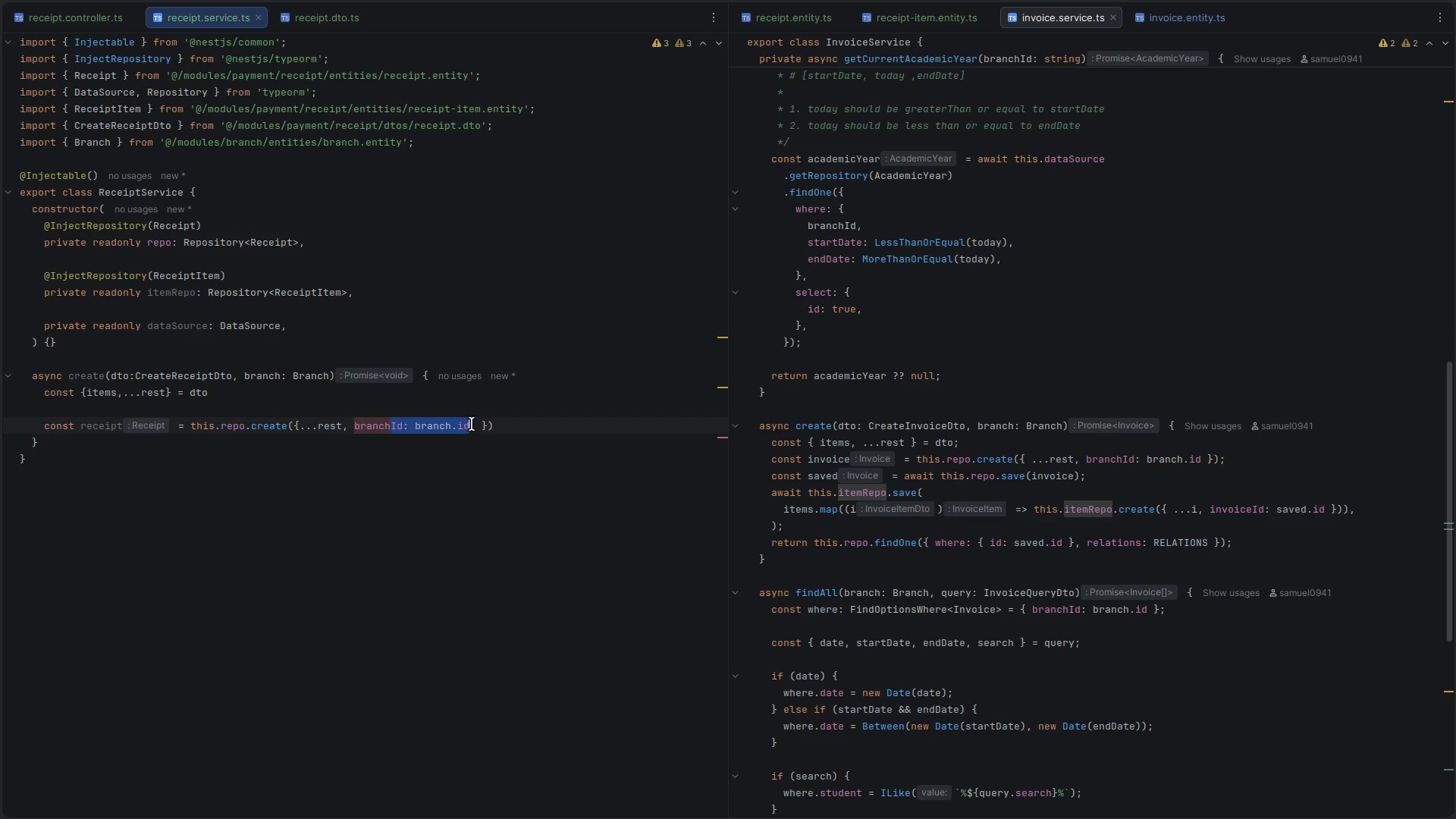 
left_click([472, 424])
 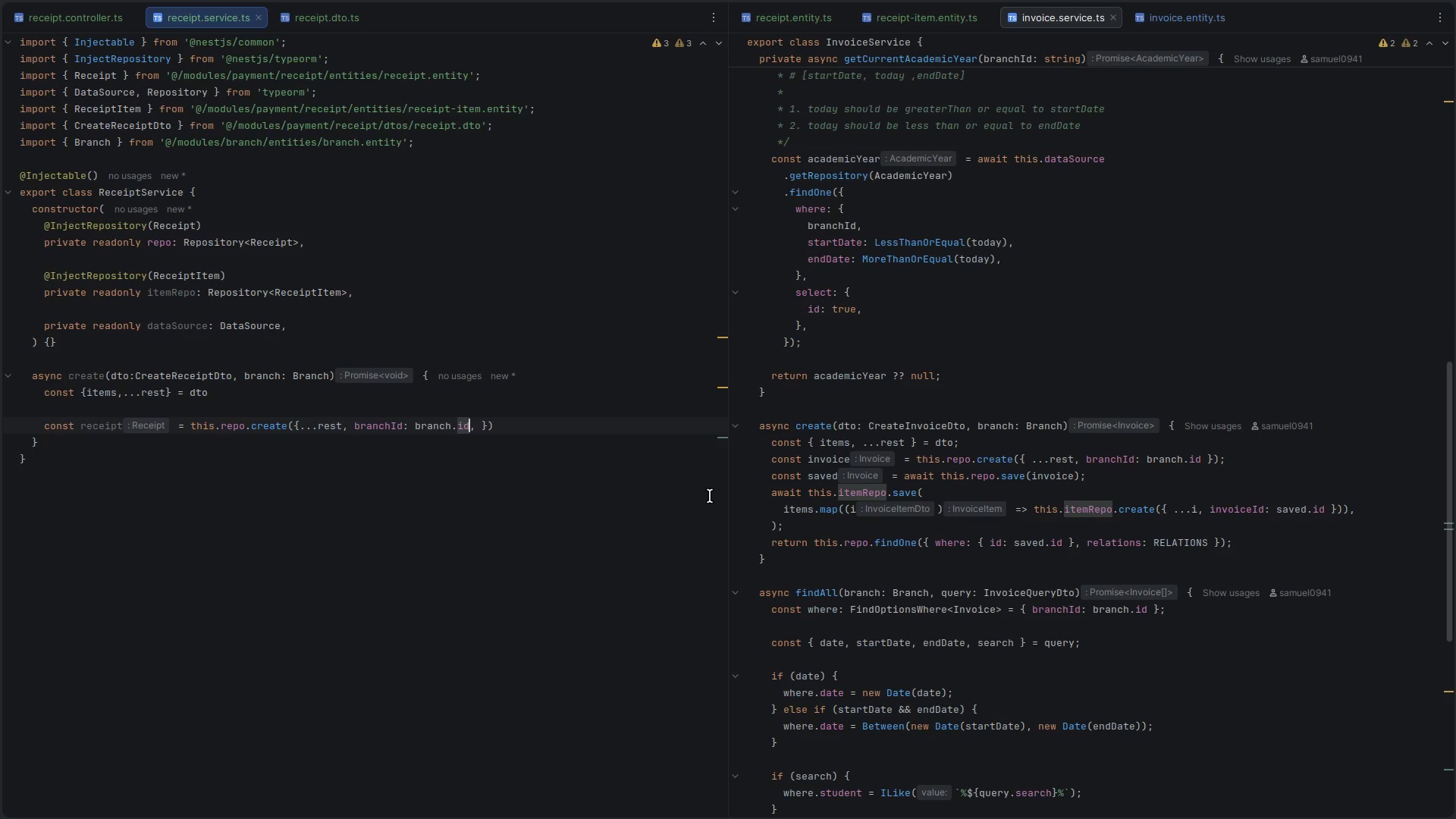 
key(Backspace)
 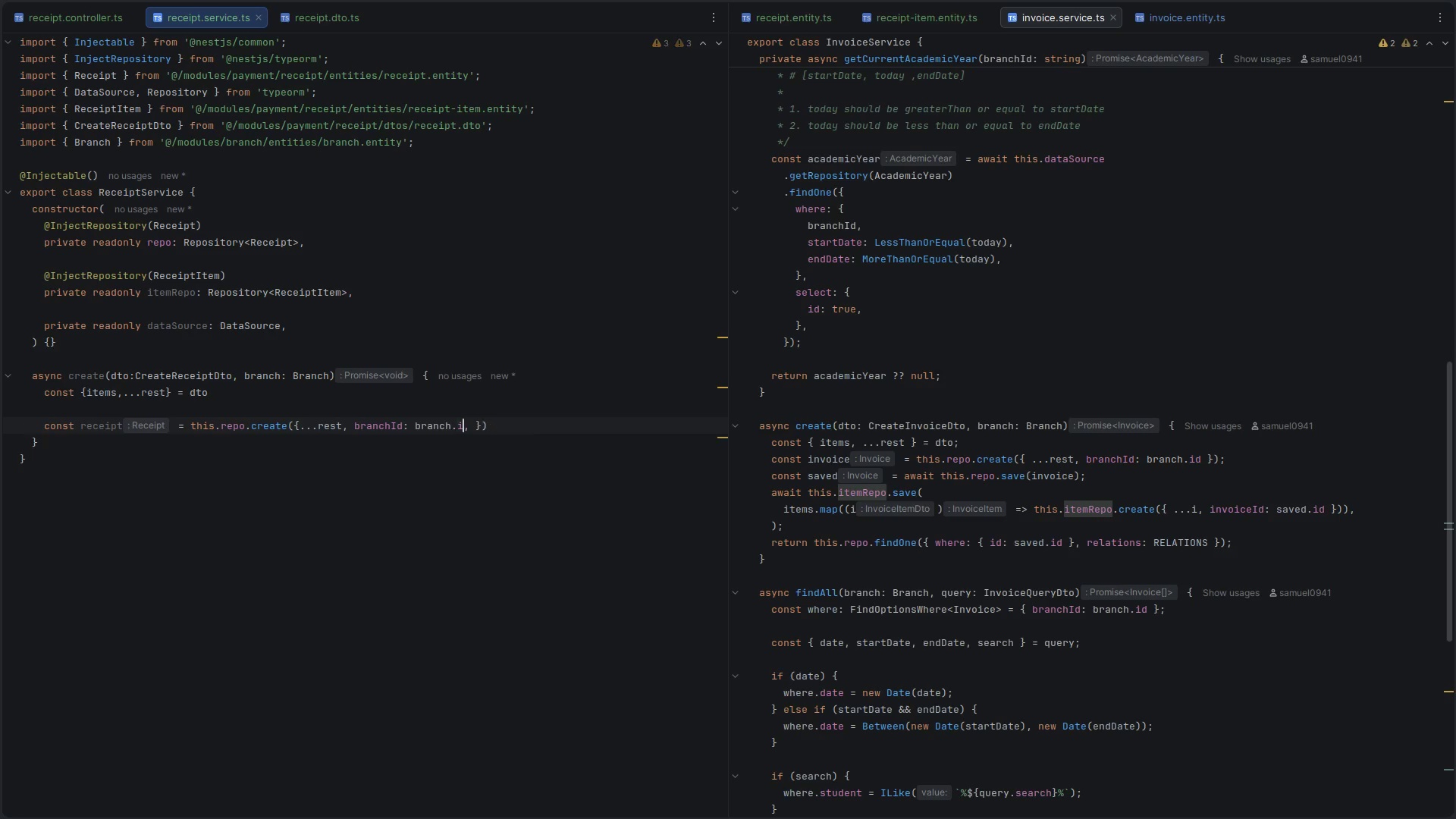 
key(Backspace)
 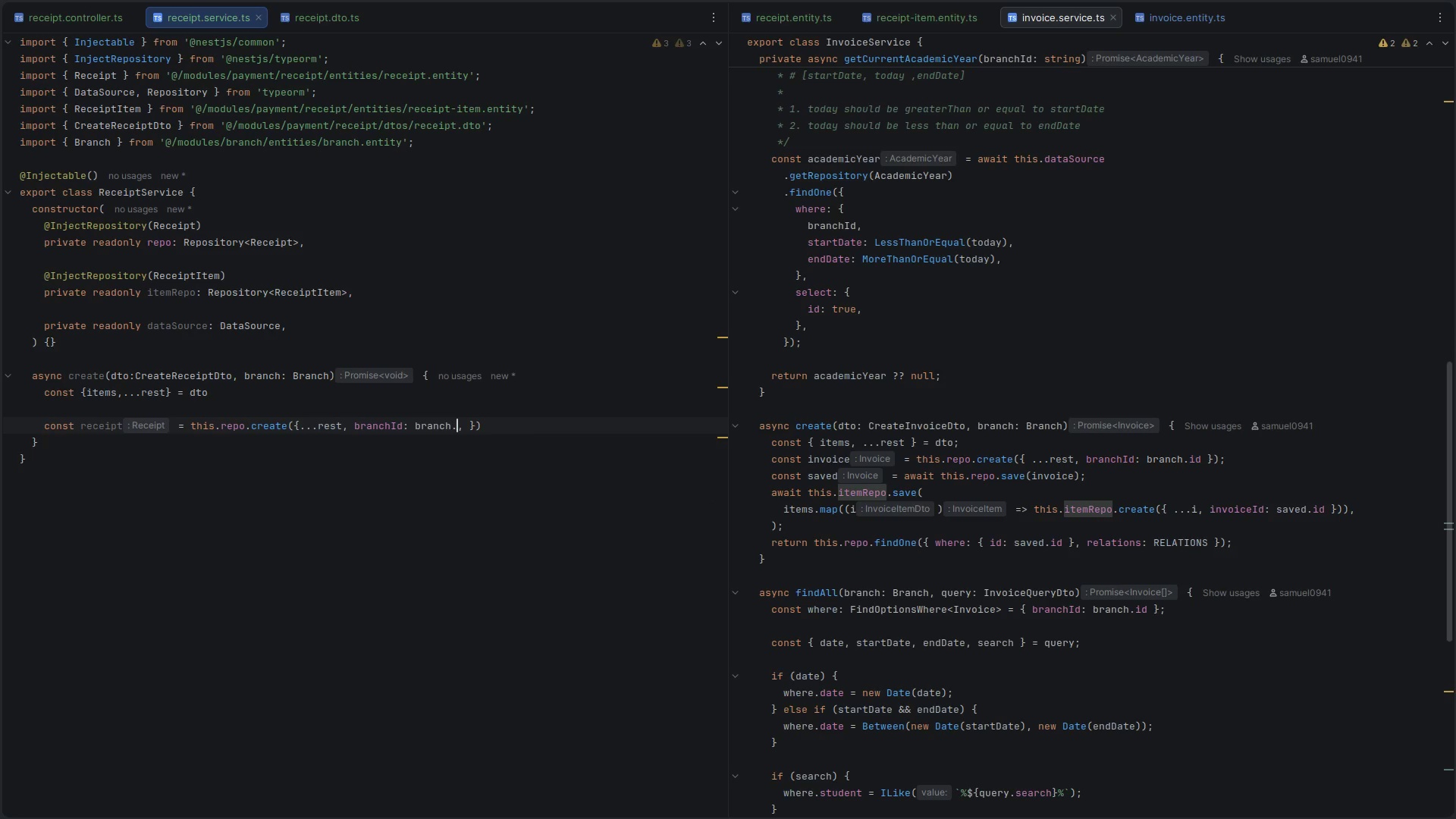 
key(Backspace)
 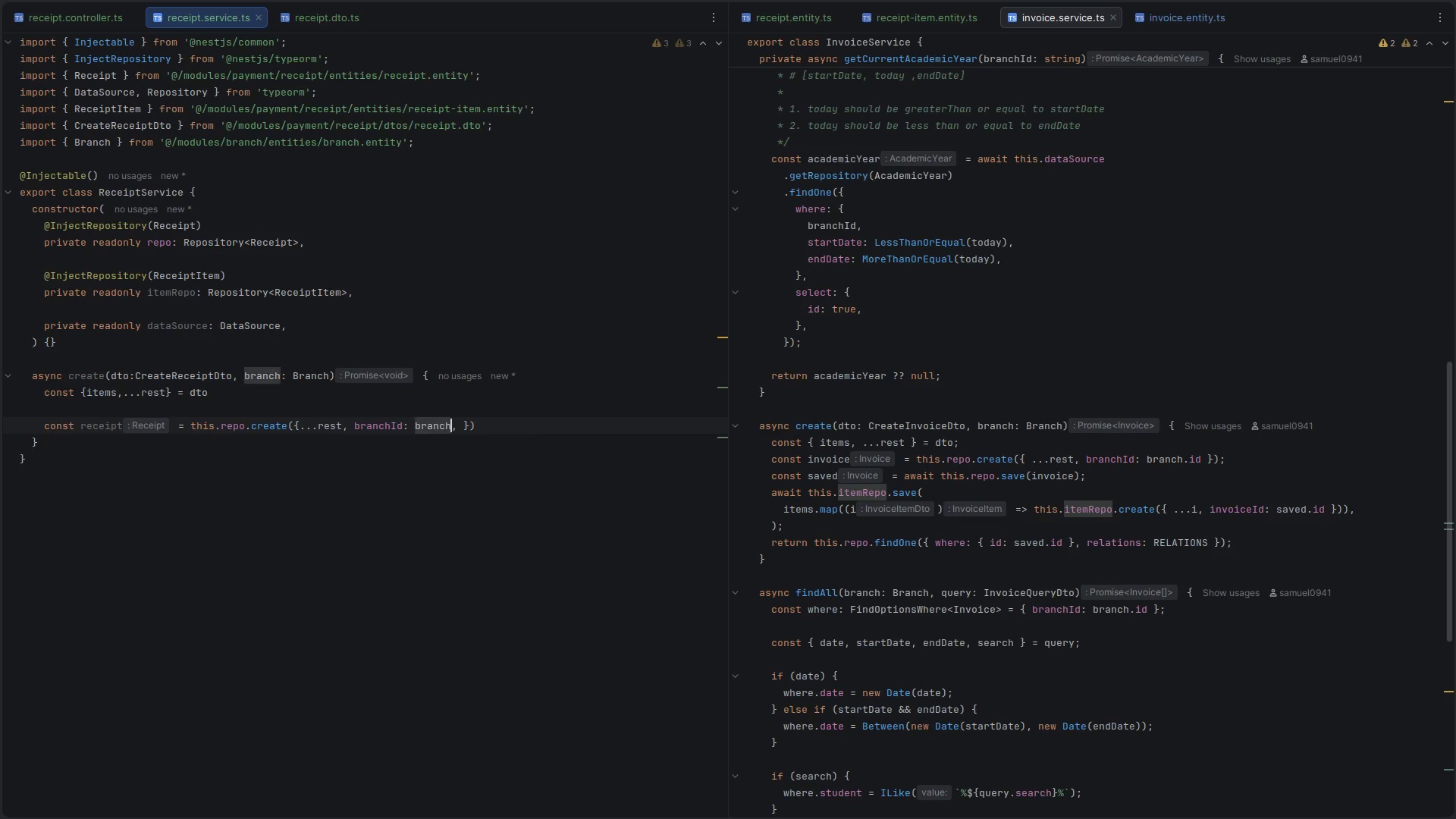 
key(Backspace)
 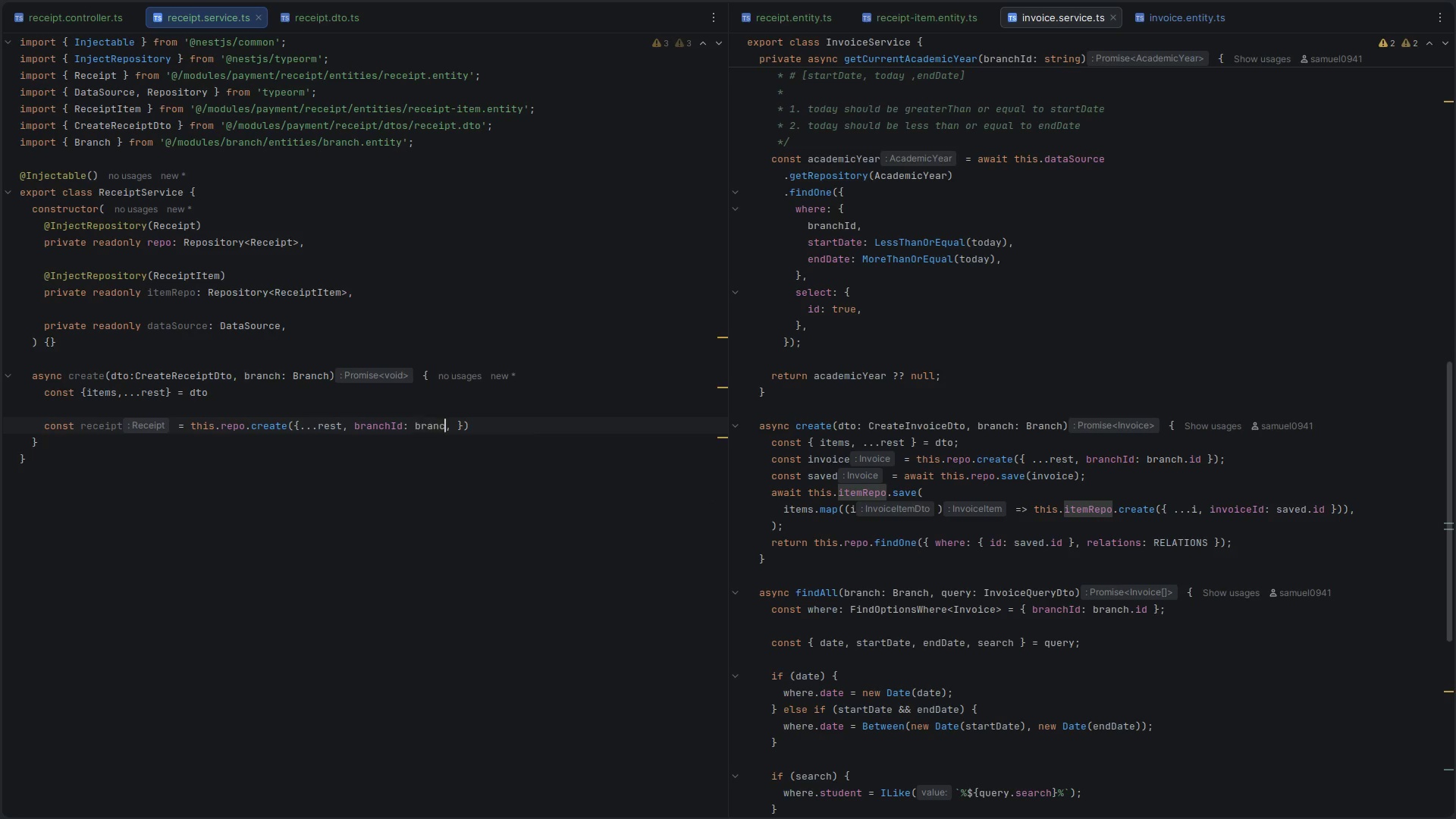 
key(Backspace)
 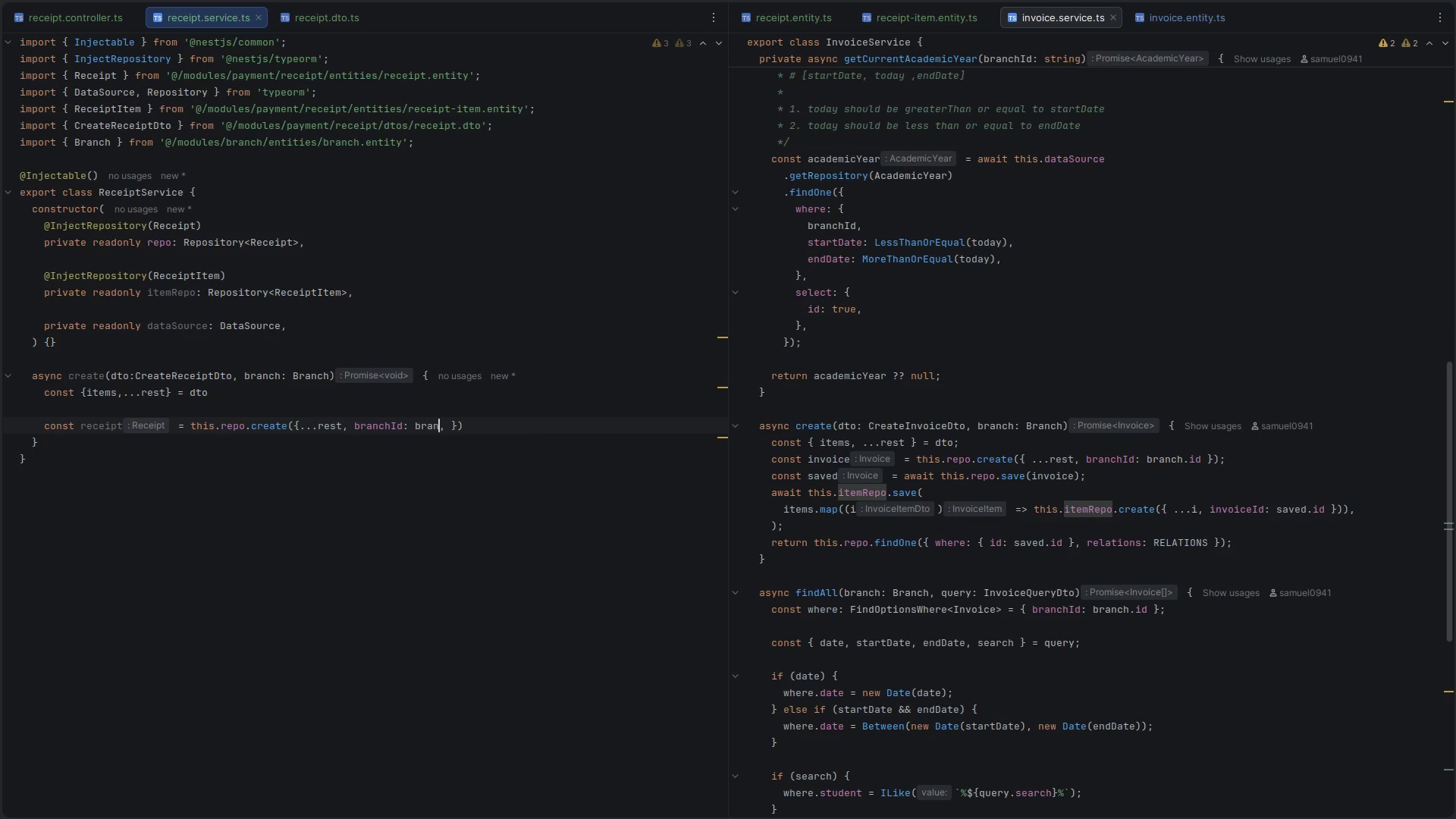 
key(Backspace)
 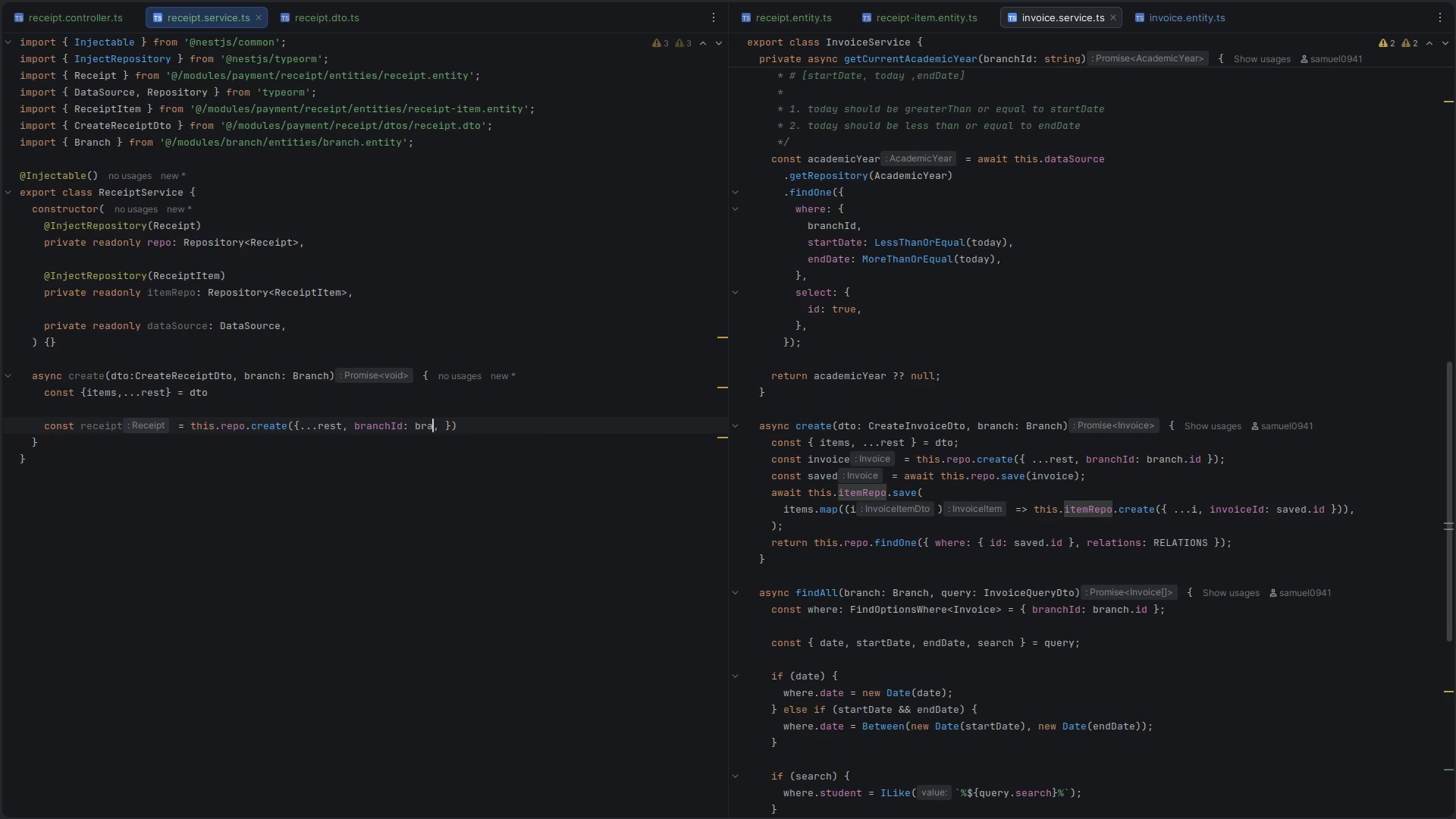 
key(Backspace)
 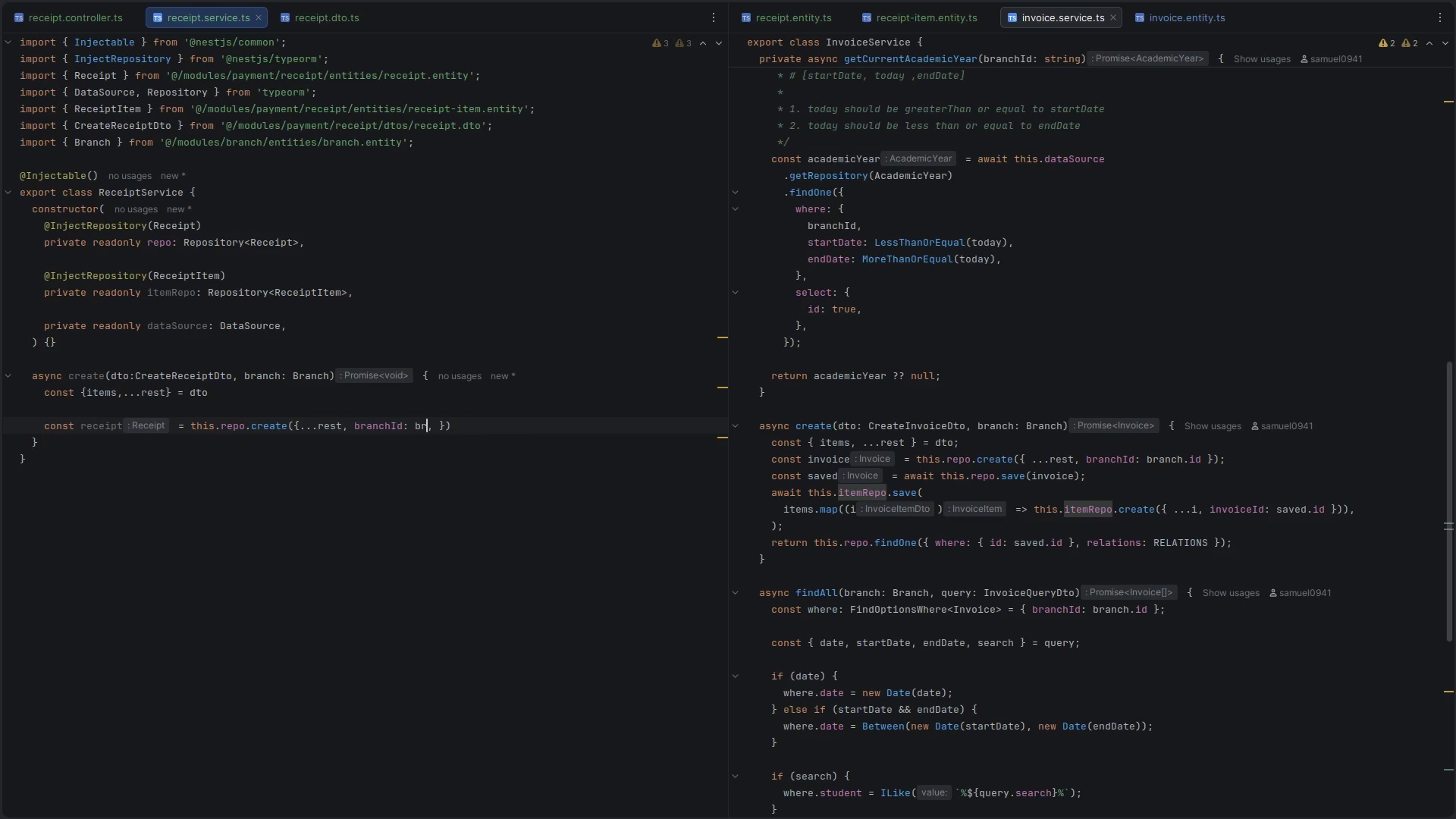 
key(Backspace)
 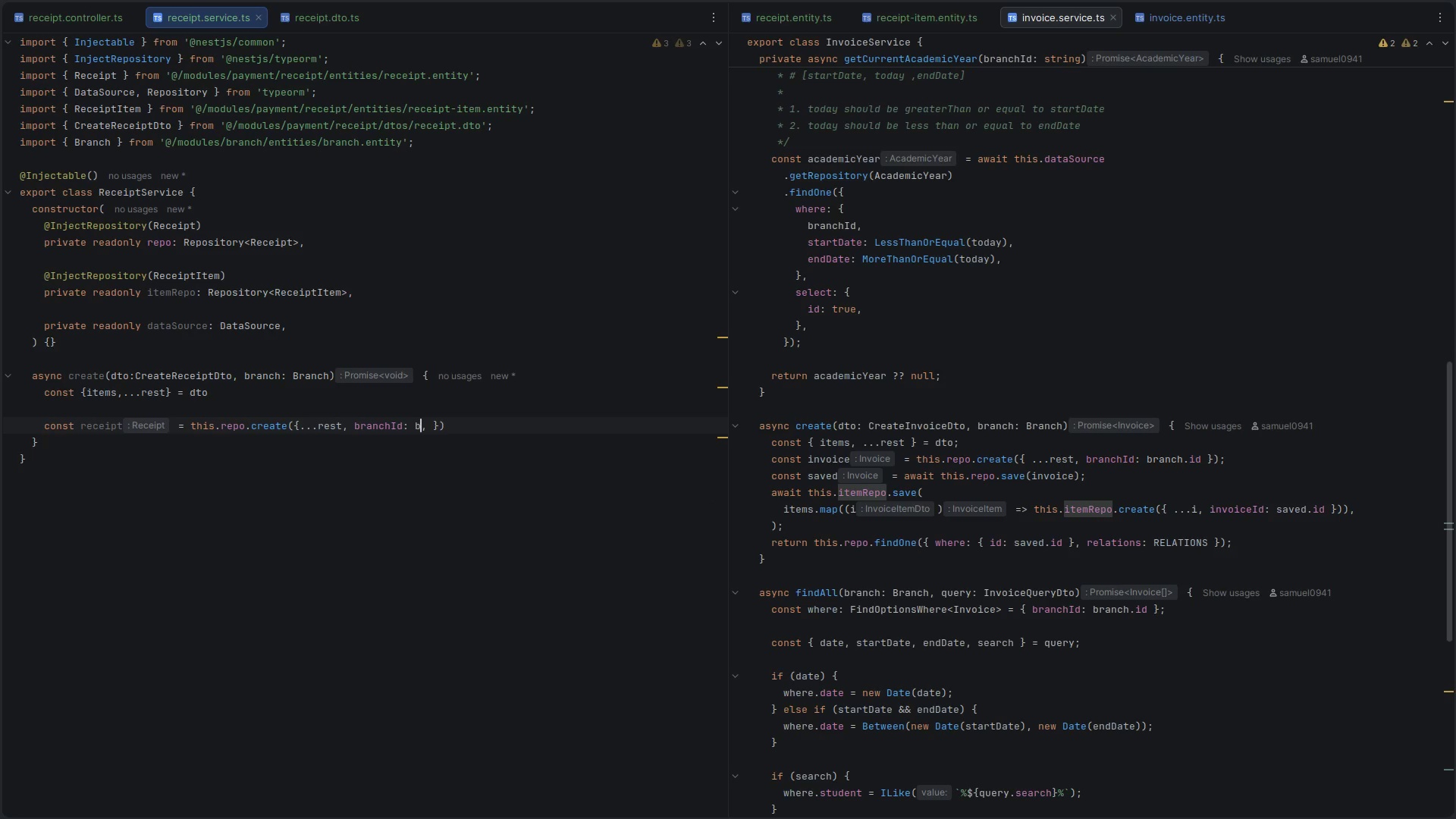 
key(Backspace)
 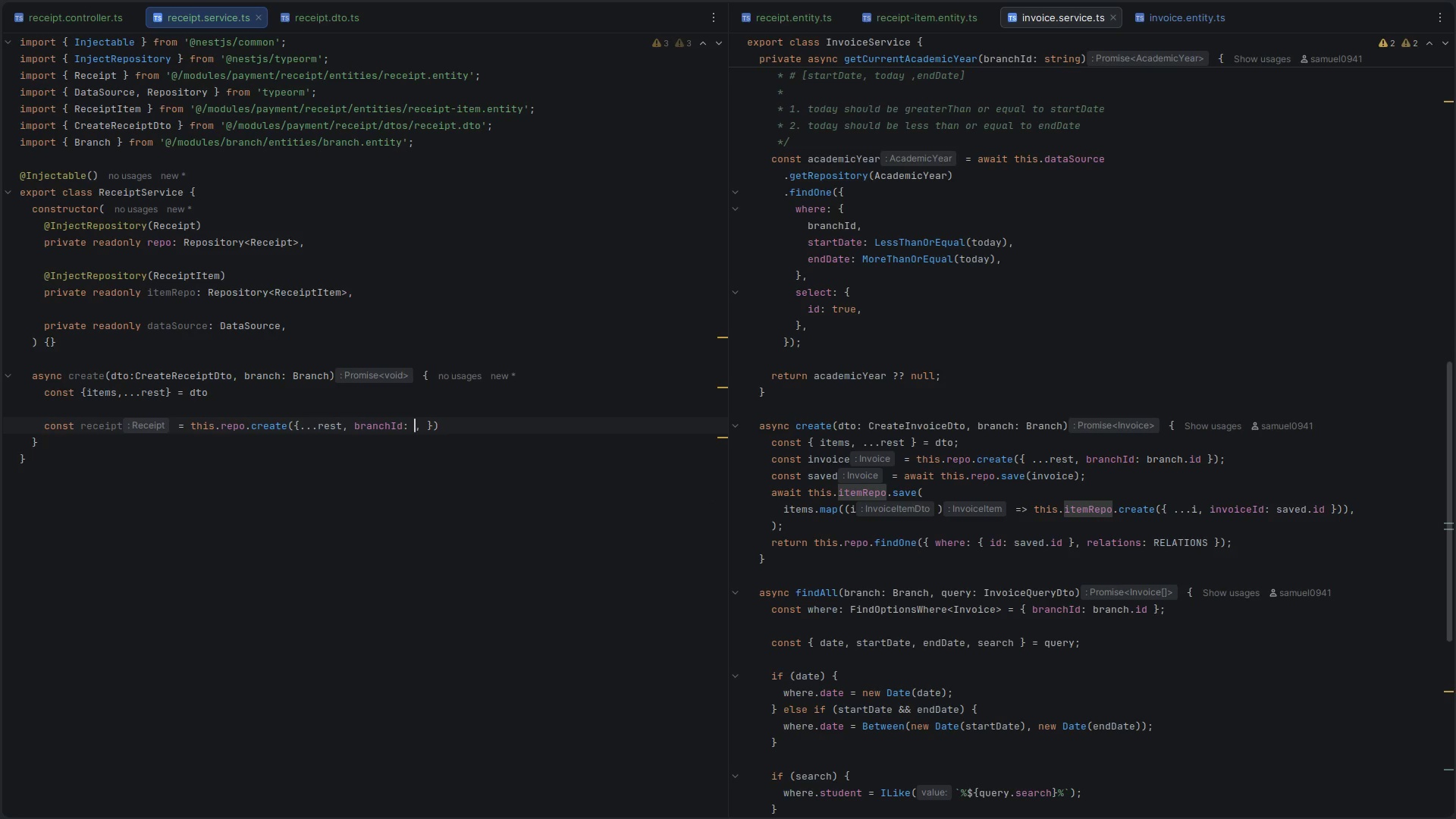 
key(Backspace)
 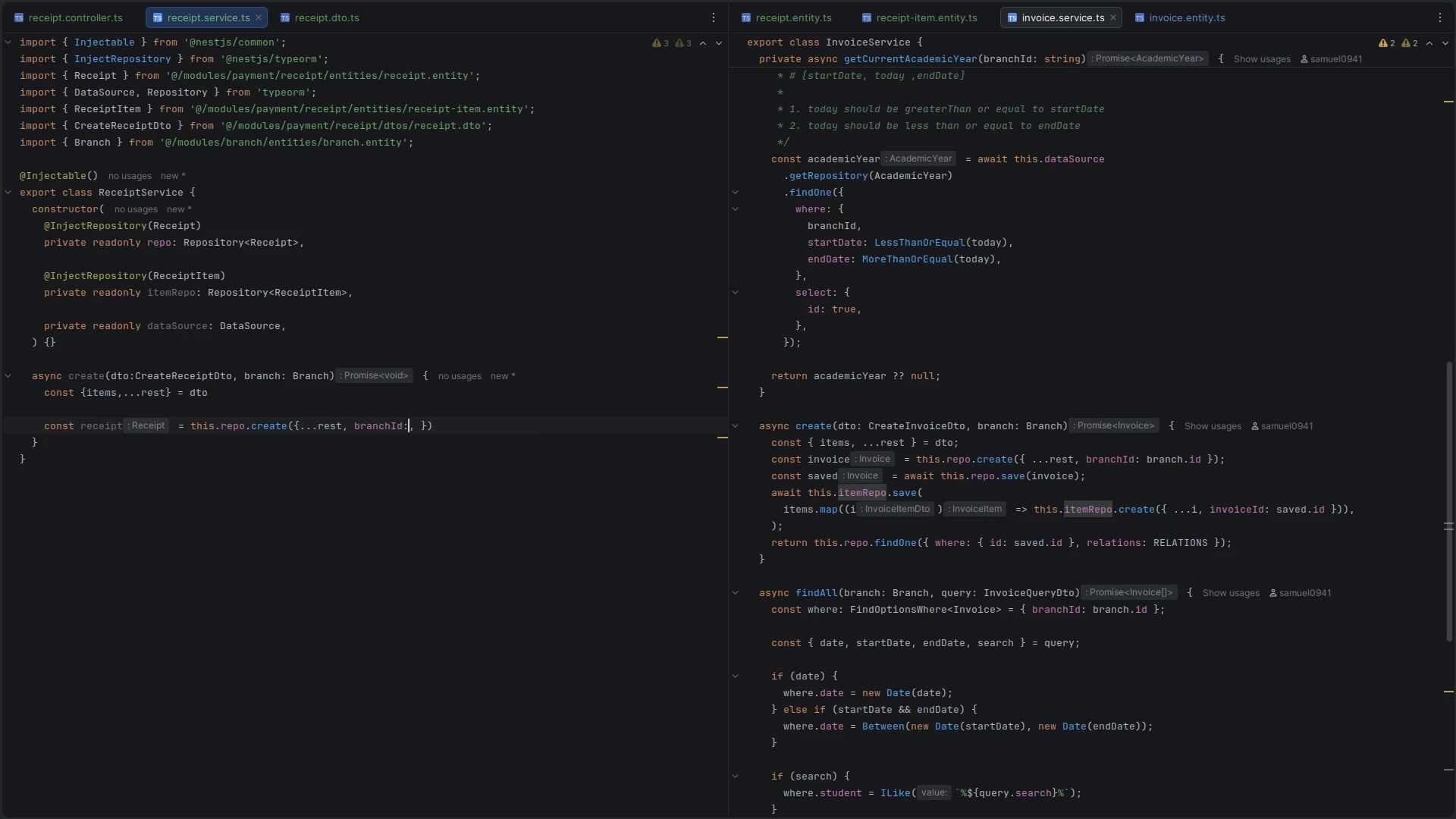 
key(Backspace)
 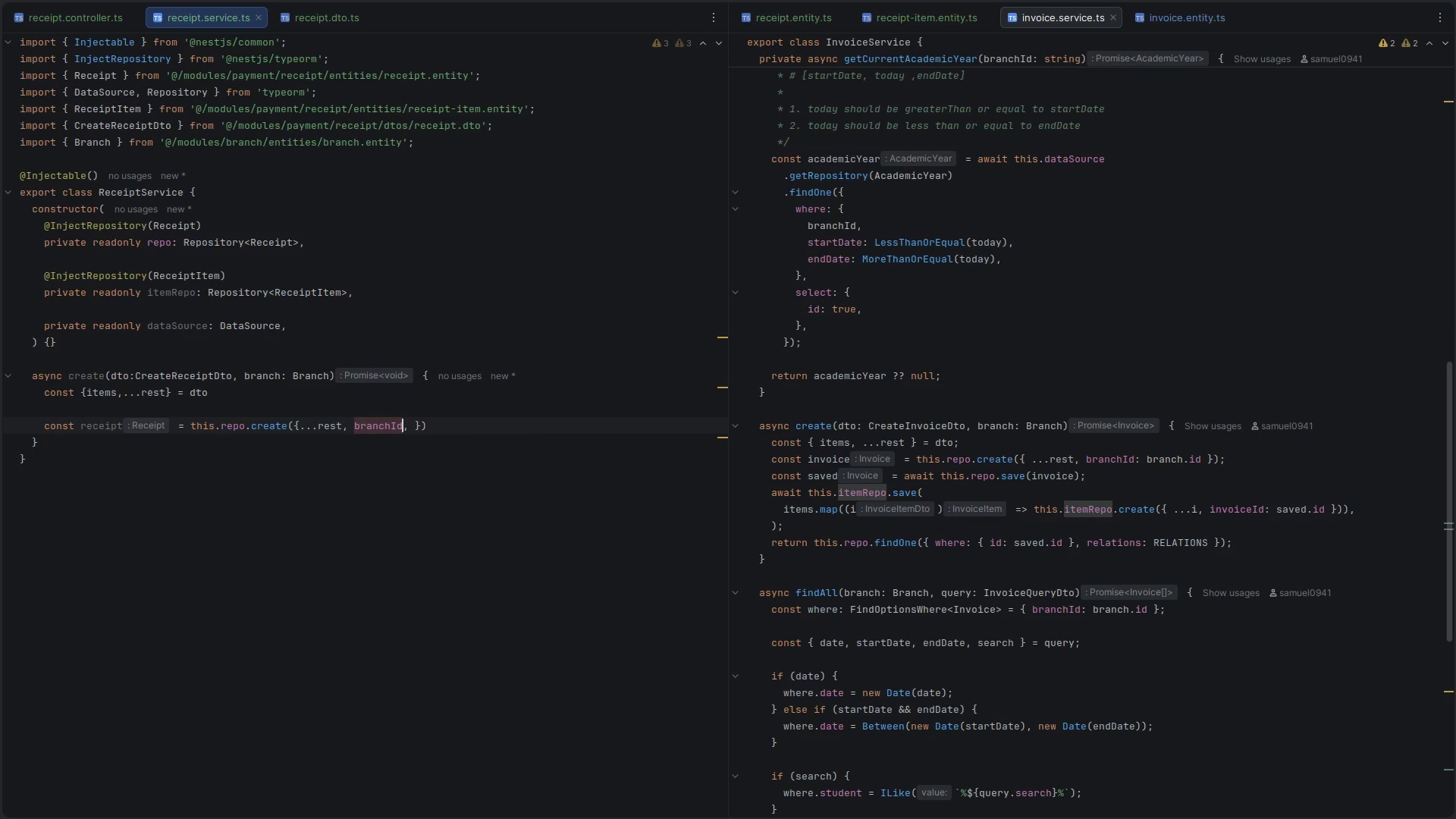 
key(Backspace)
 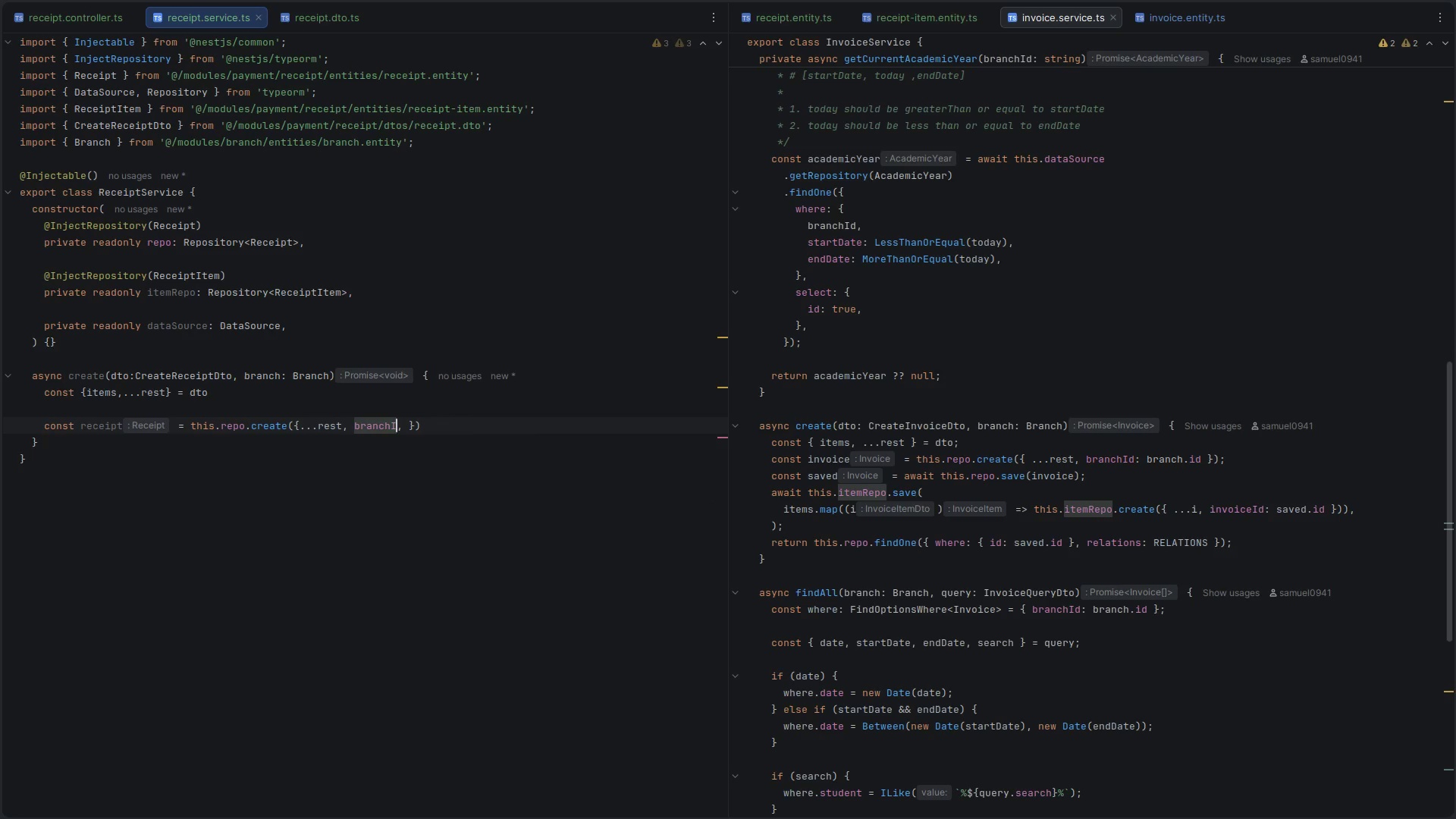 
key(Backspace)
 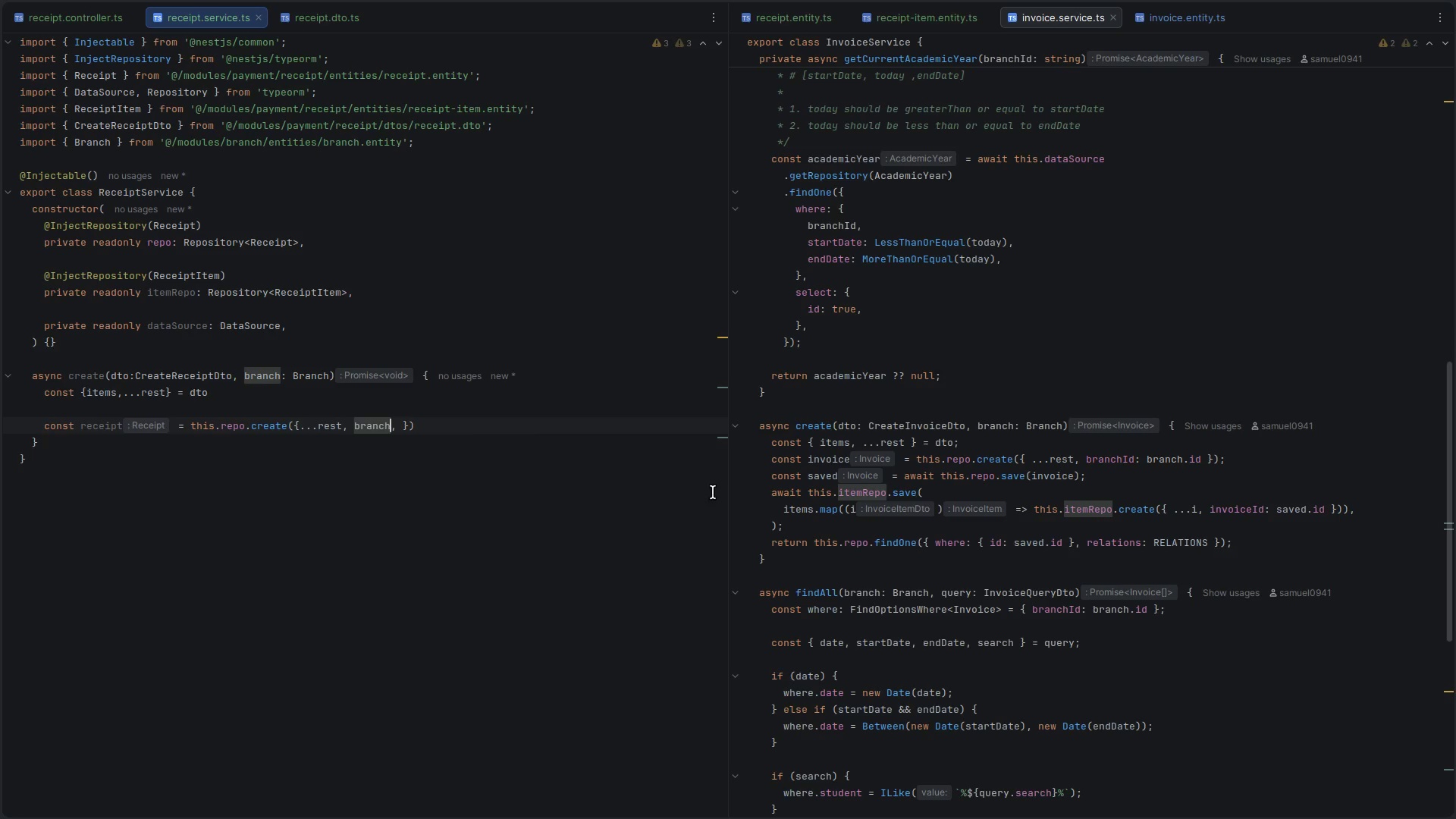 
key(Control+ControlLeft)
 